 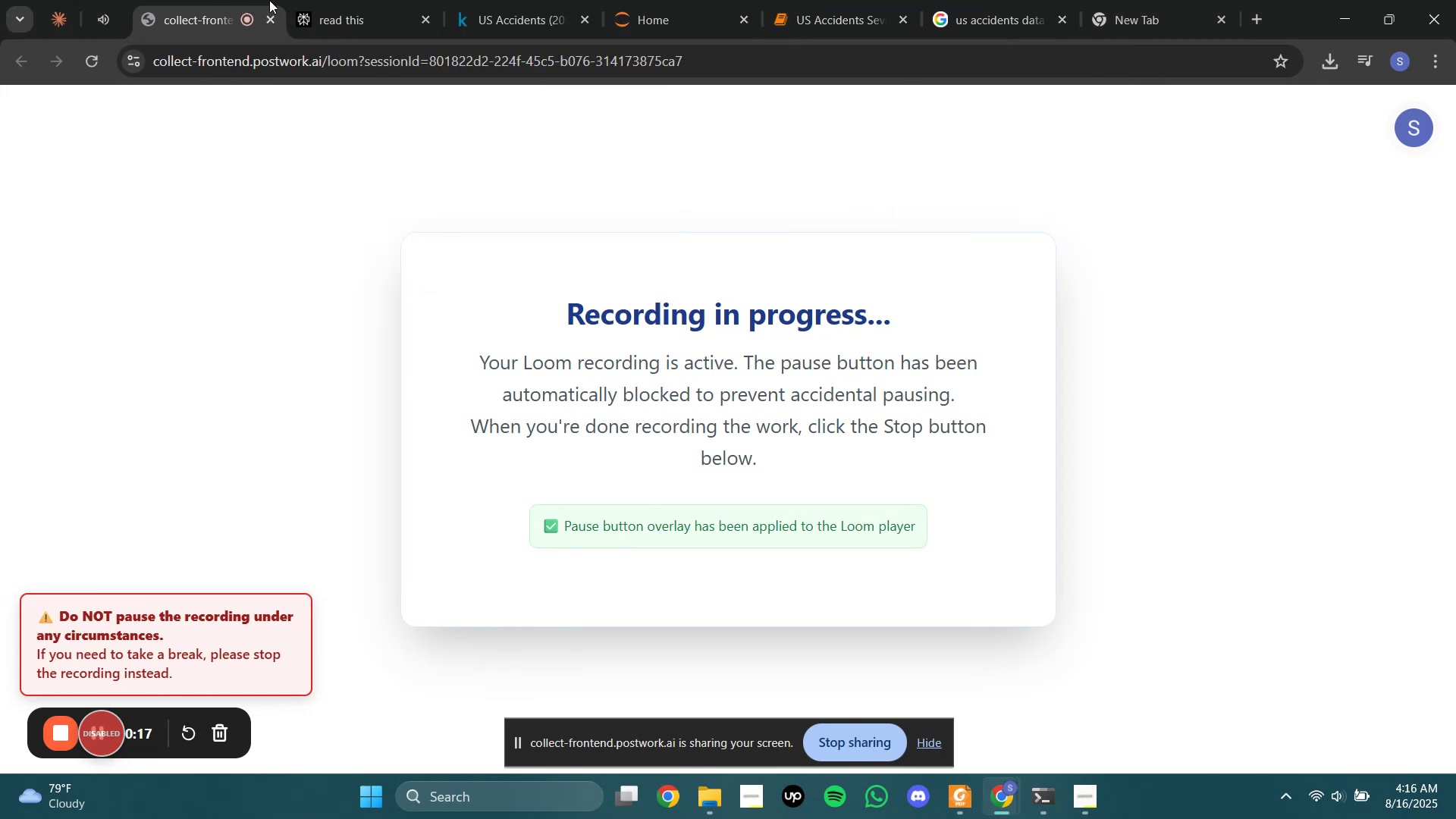 
left_click([435, 0])
 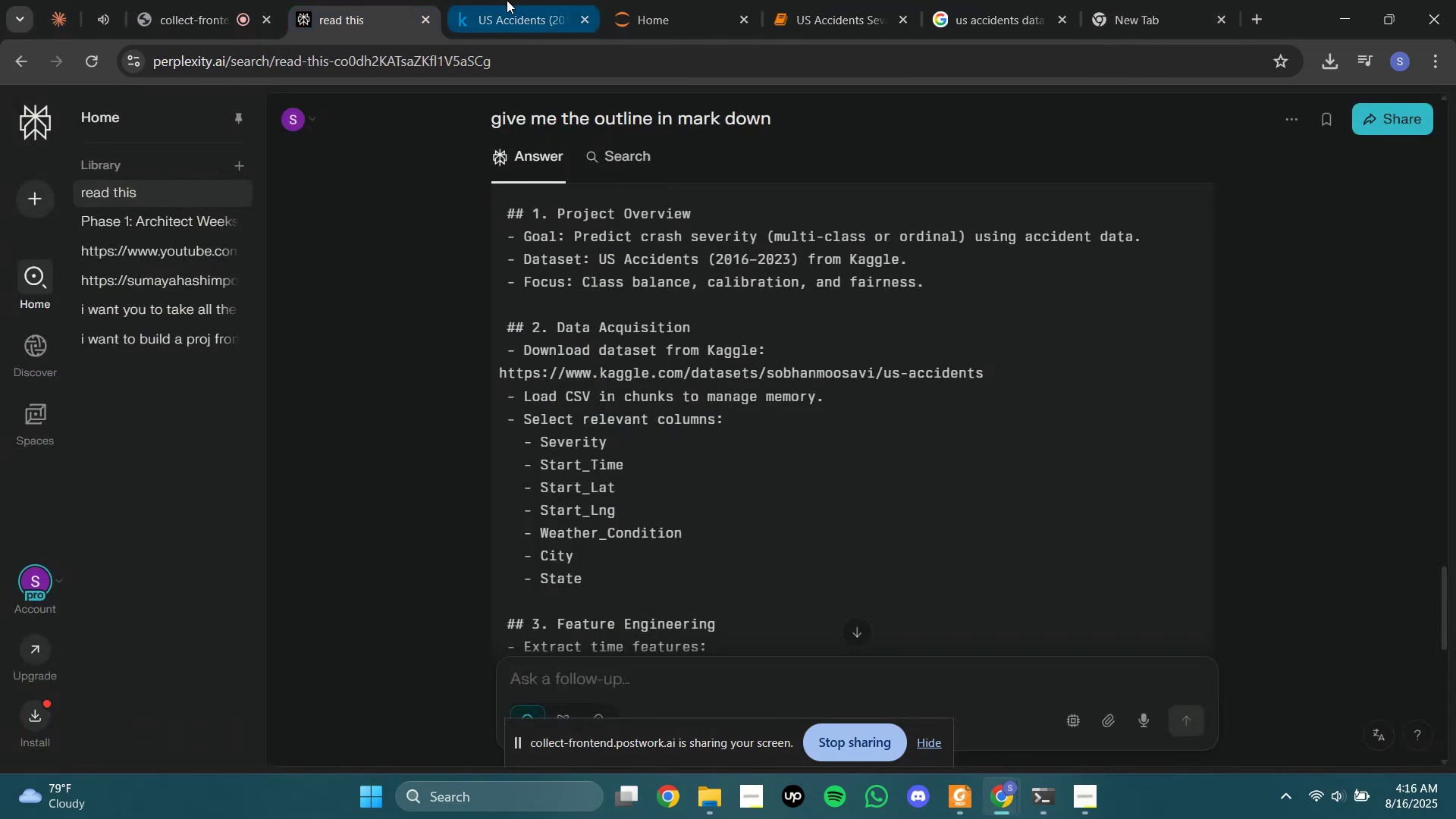 
left_click([507, 0])
 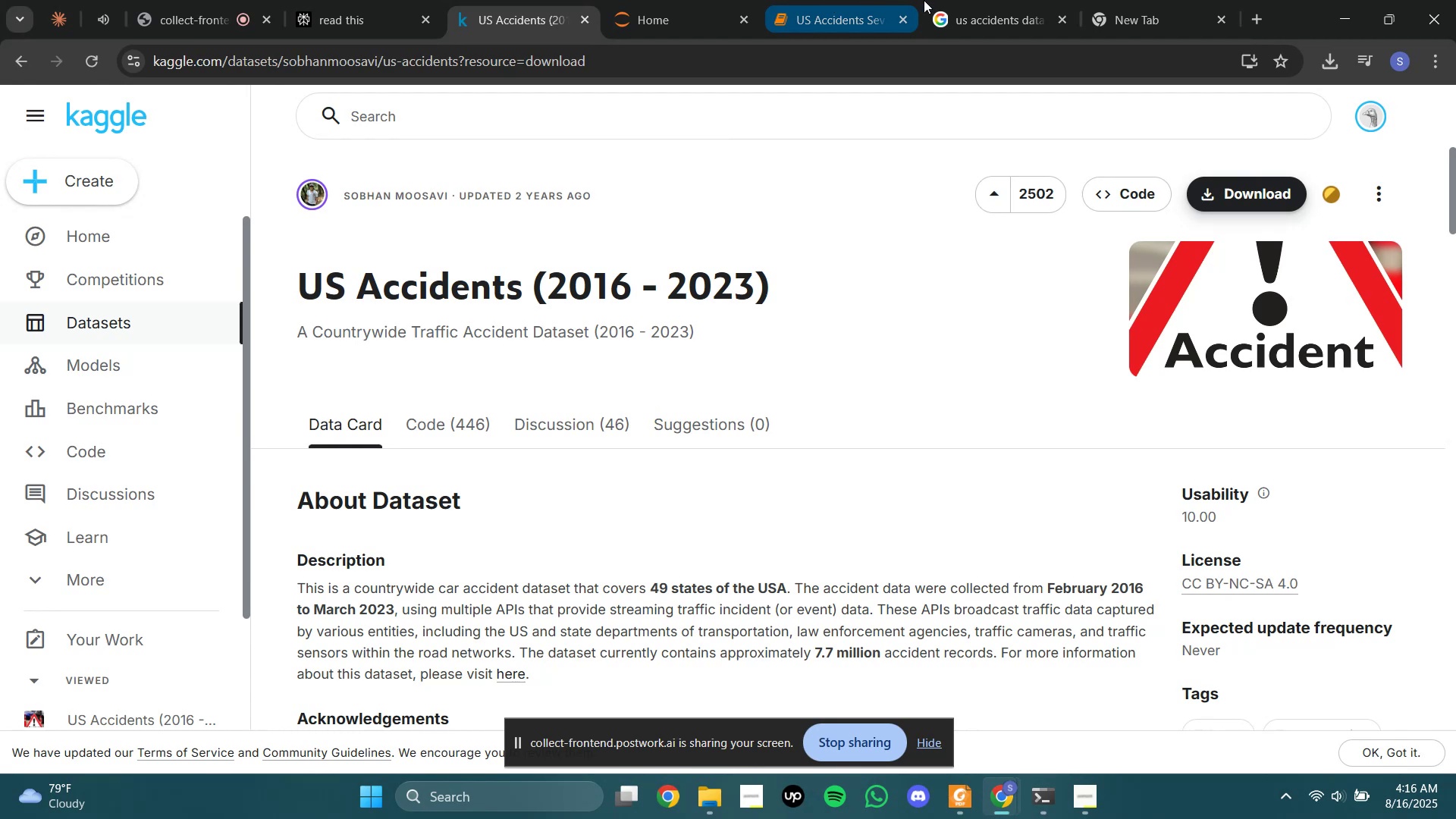 
left_click([938, 0])
 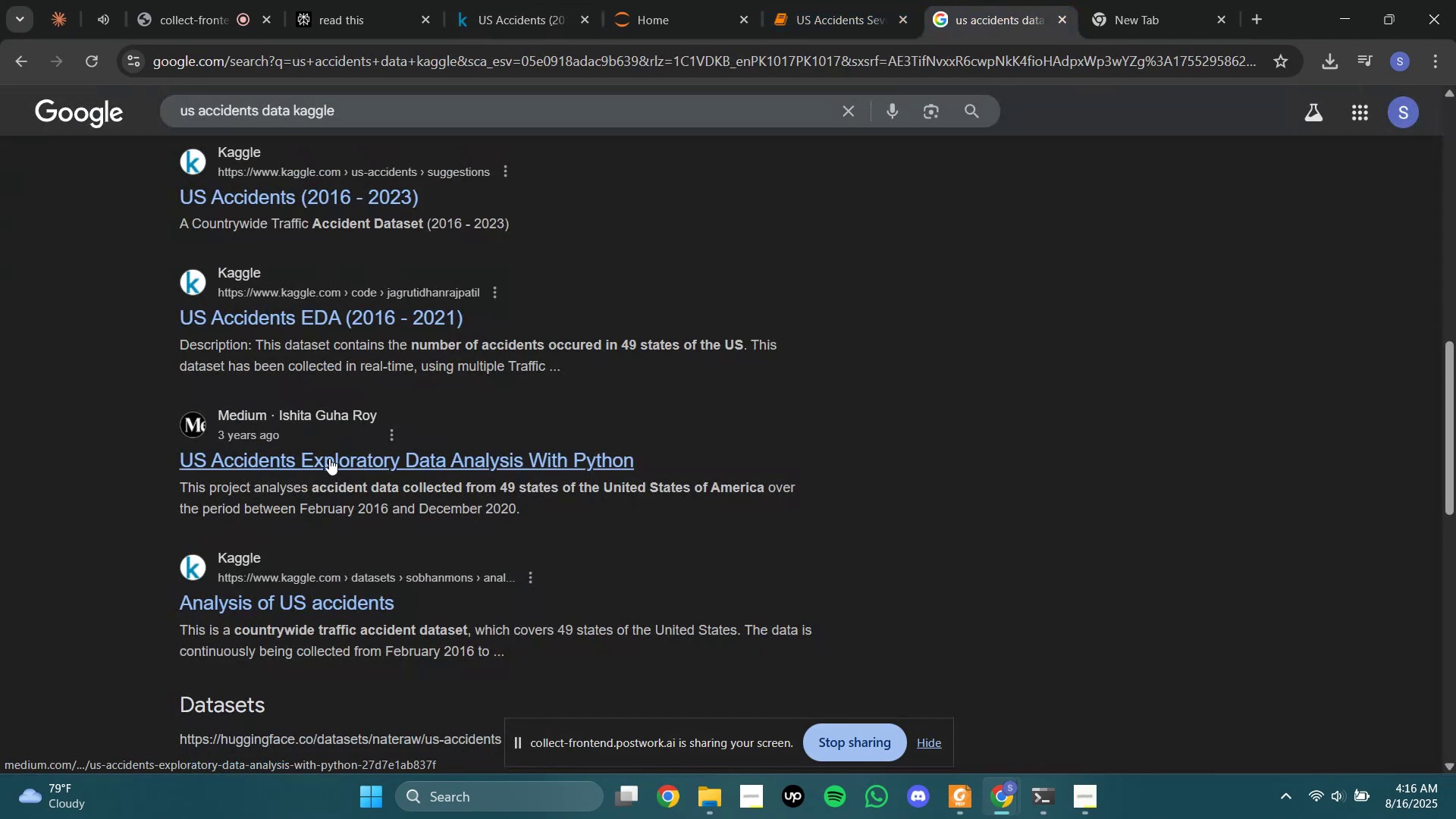 
left_click([330, 457])
 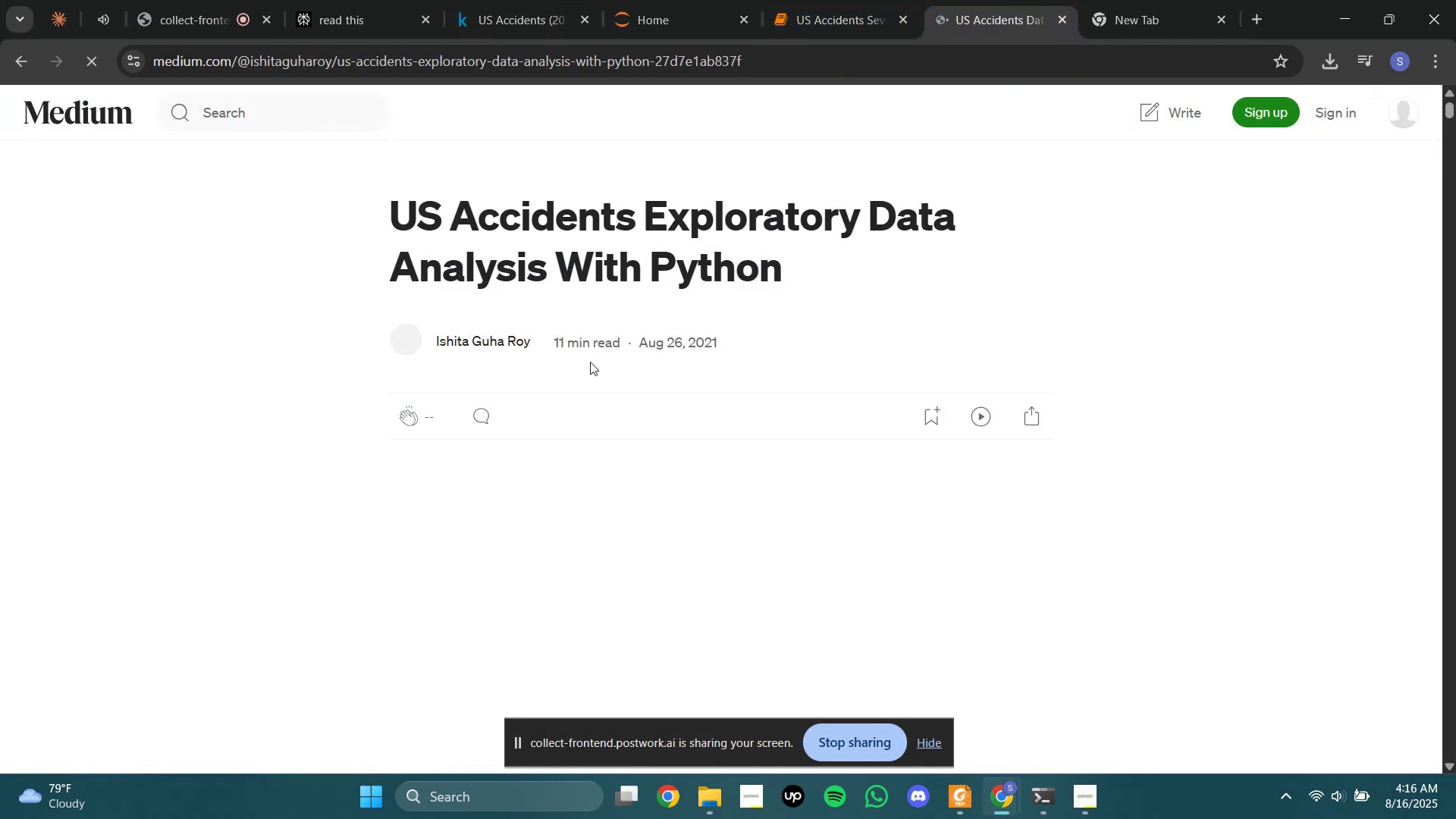 
left_click([905, 0])
 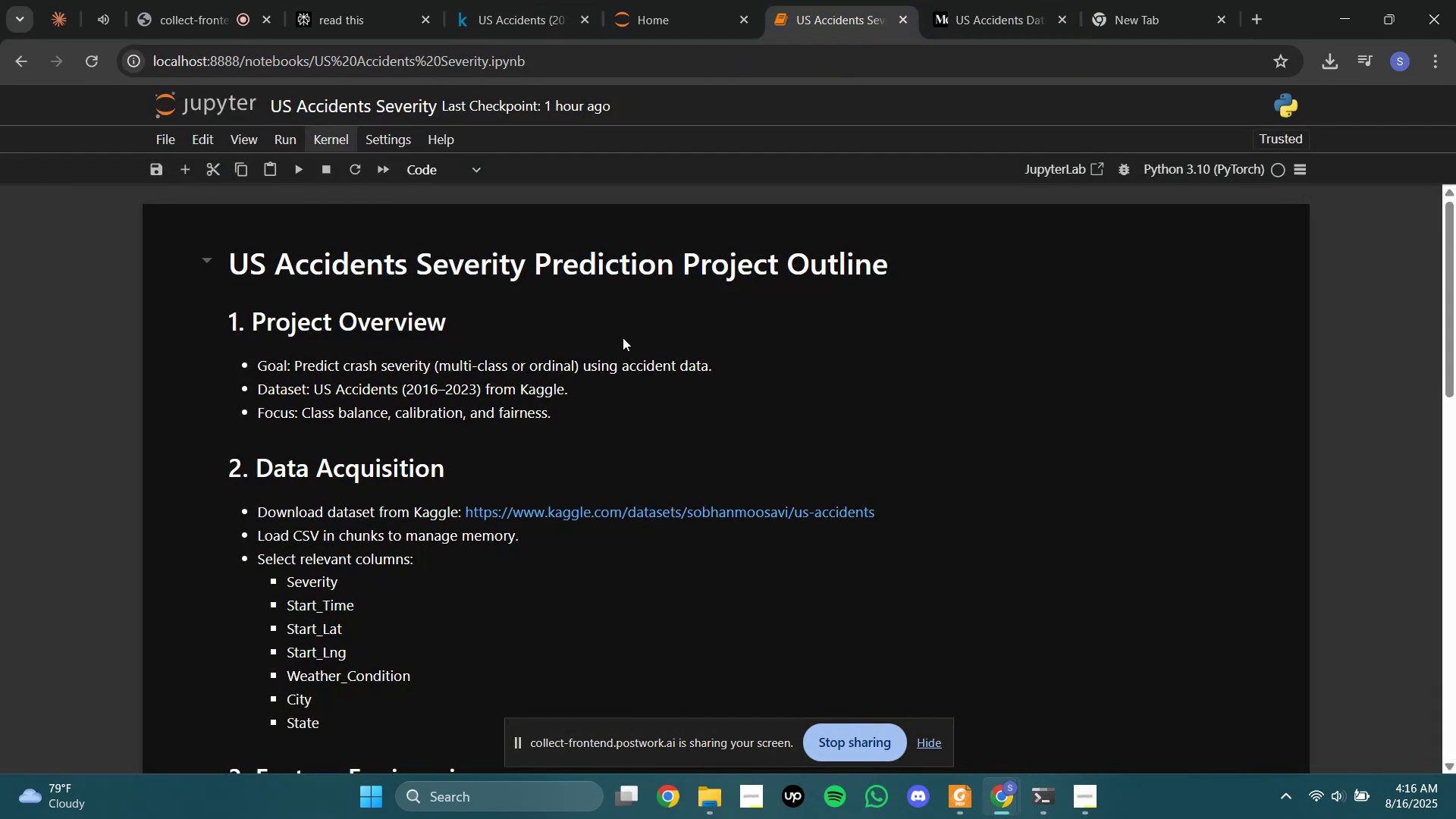 
left_click([623, 337])
 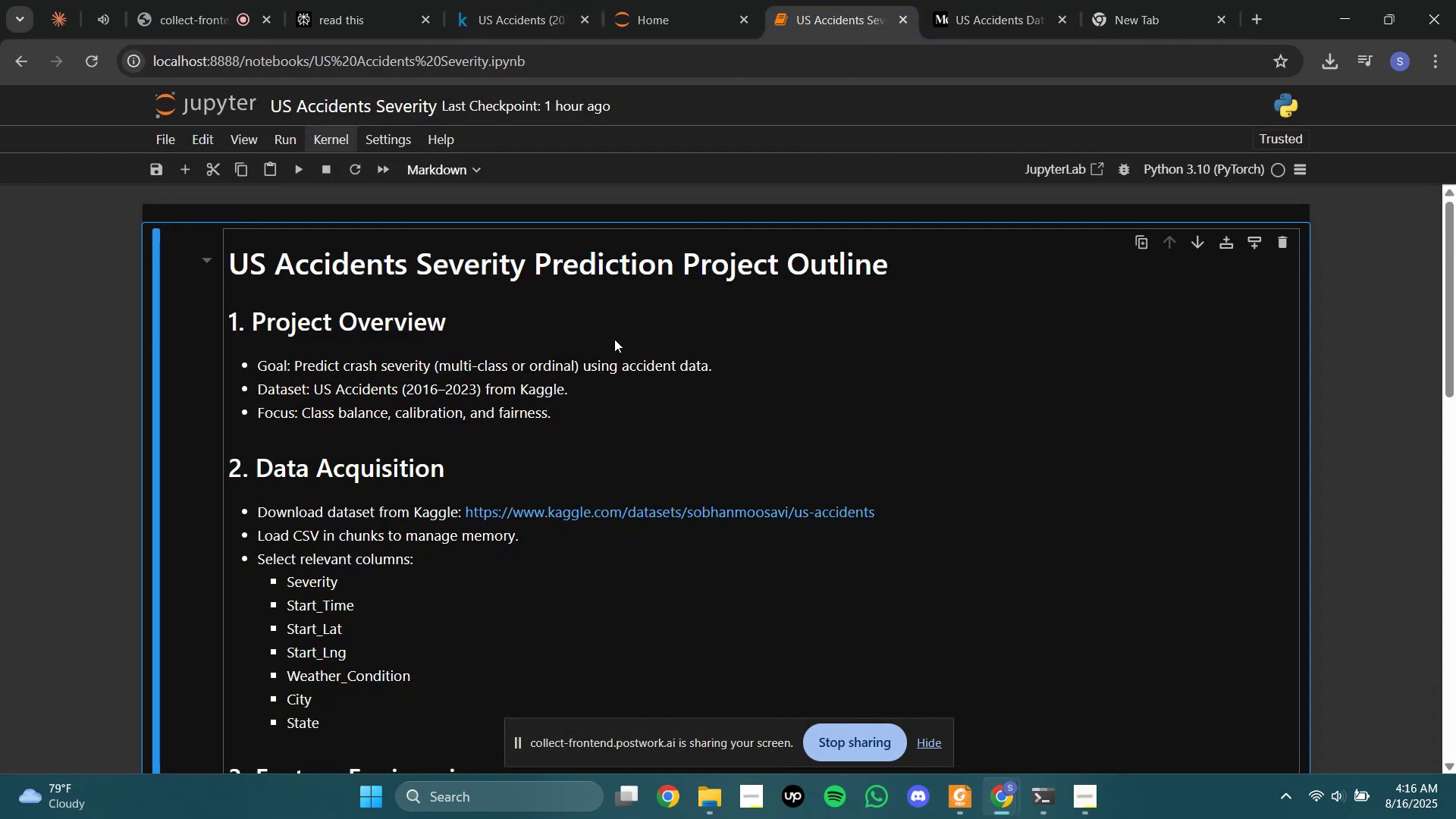 
key(Control+S)
 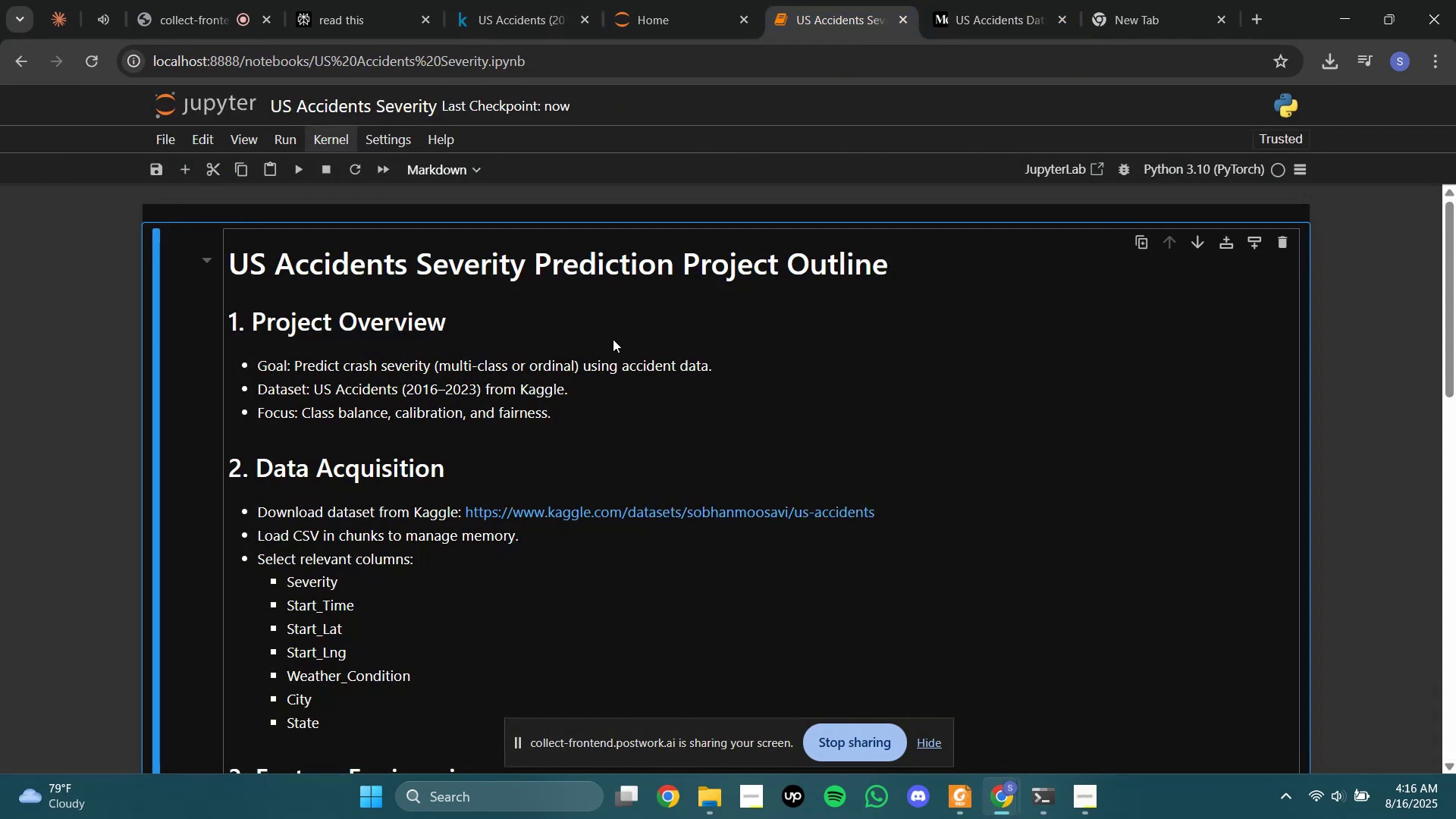 
scroll: coordinate [629, 337], scroll_direction: down, amount: 4.0
 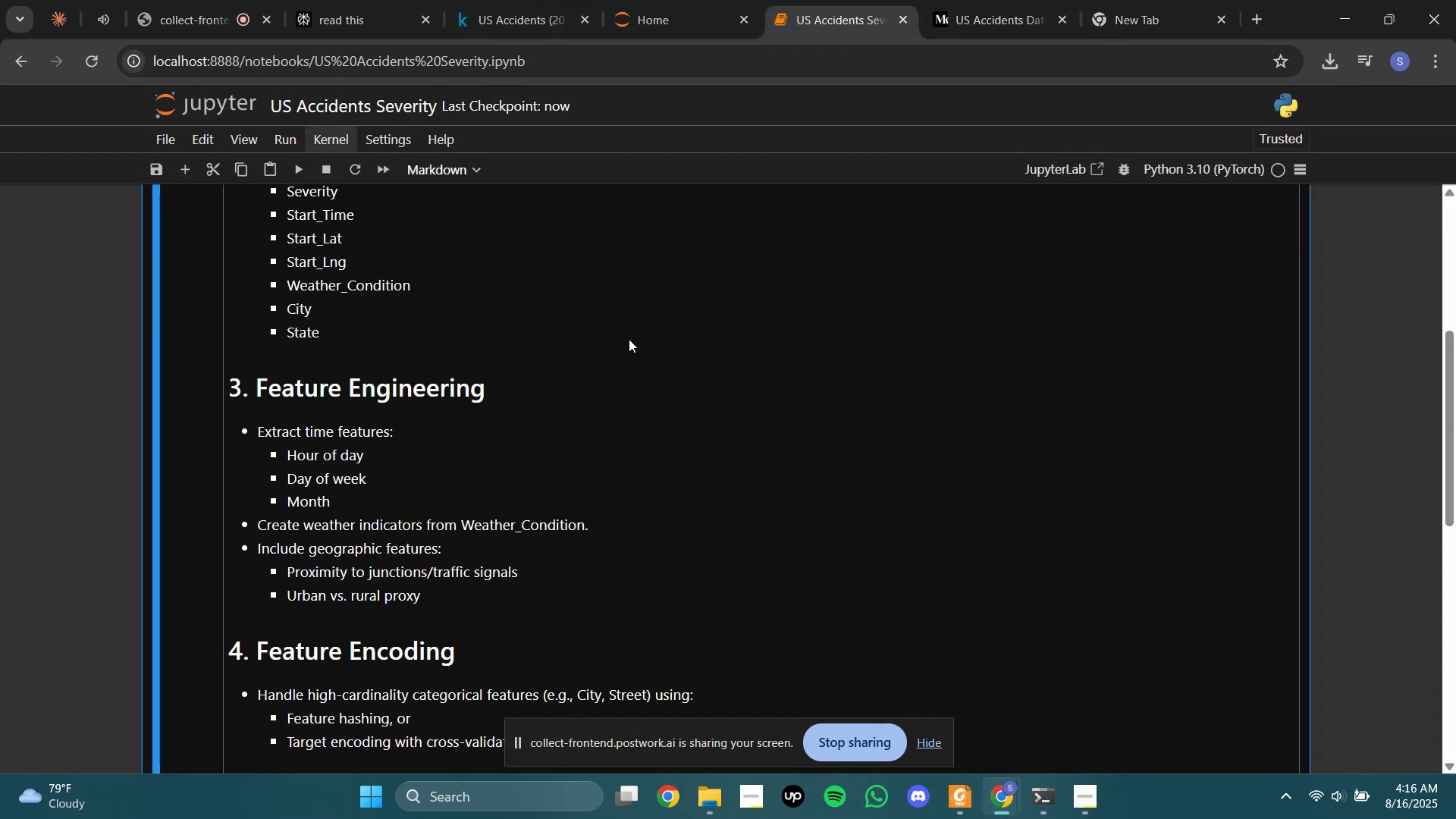 
scroll: coordinate [628, 343], scroll_direction: up, amount: 6.0
 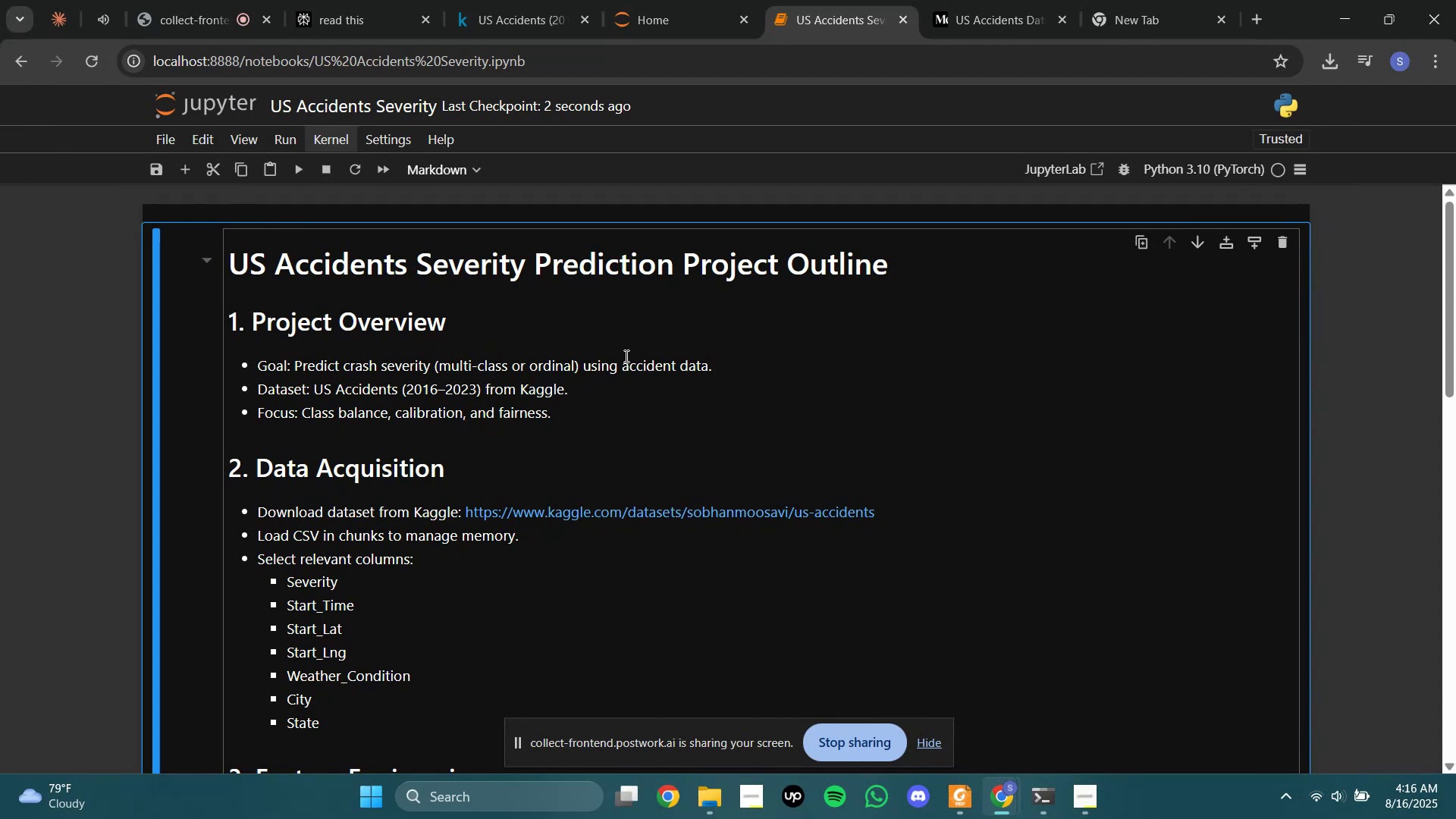 
scroll: coordinate [626, 354], scroll_direction: down, amount: 1.0
 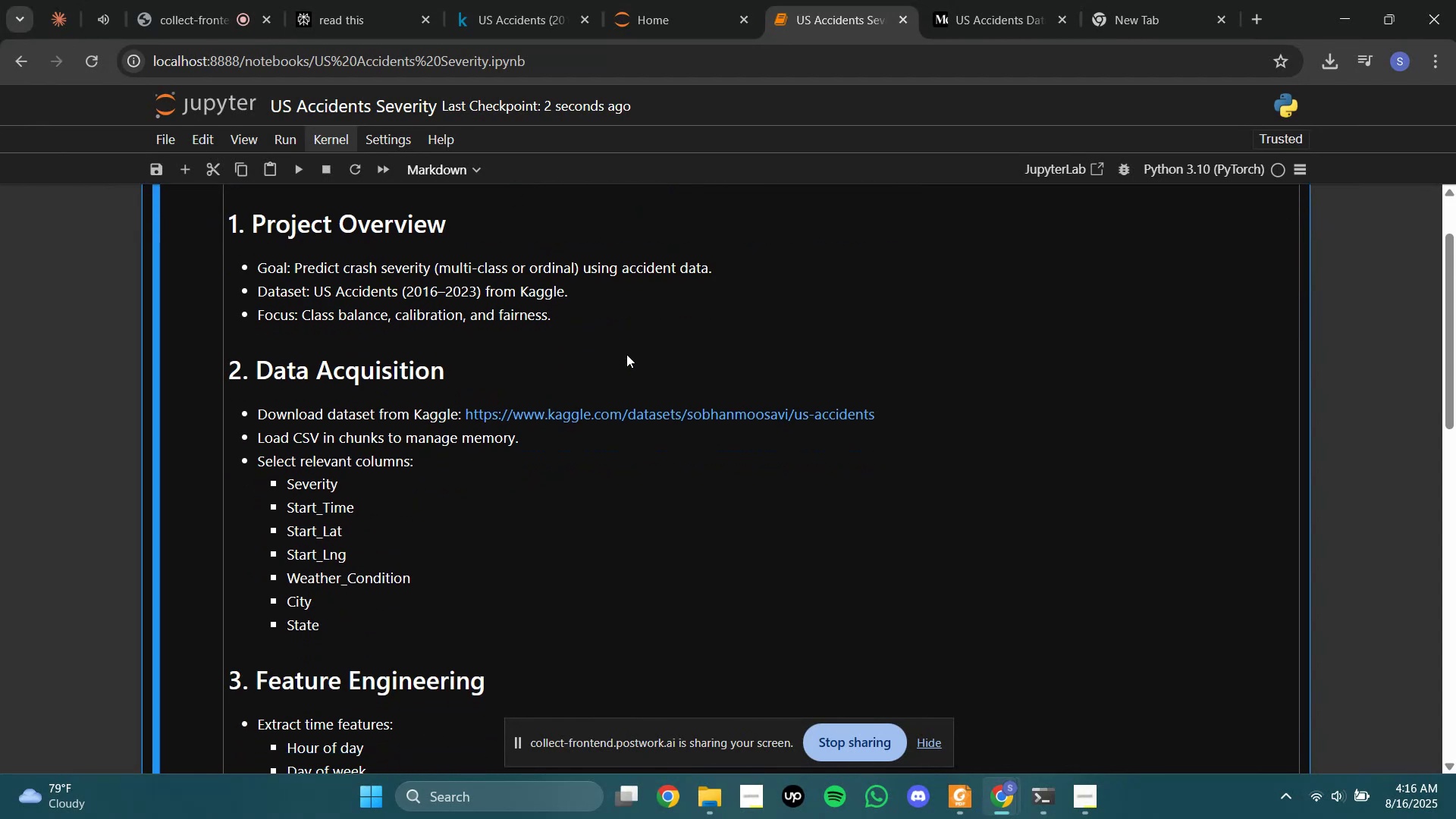 
scroll: coordinate [626, 354], scroll_direction: up, amount: 1.0
 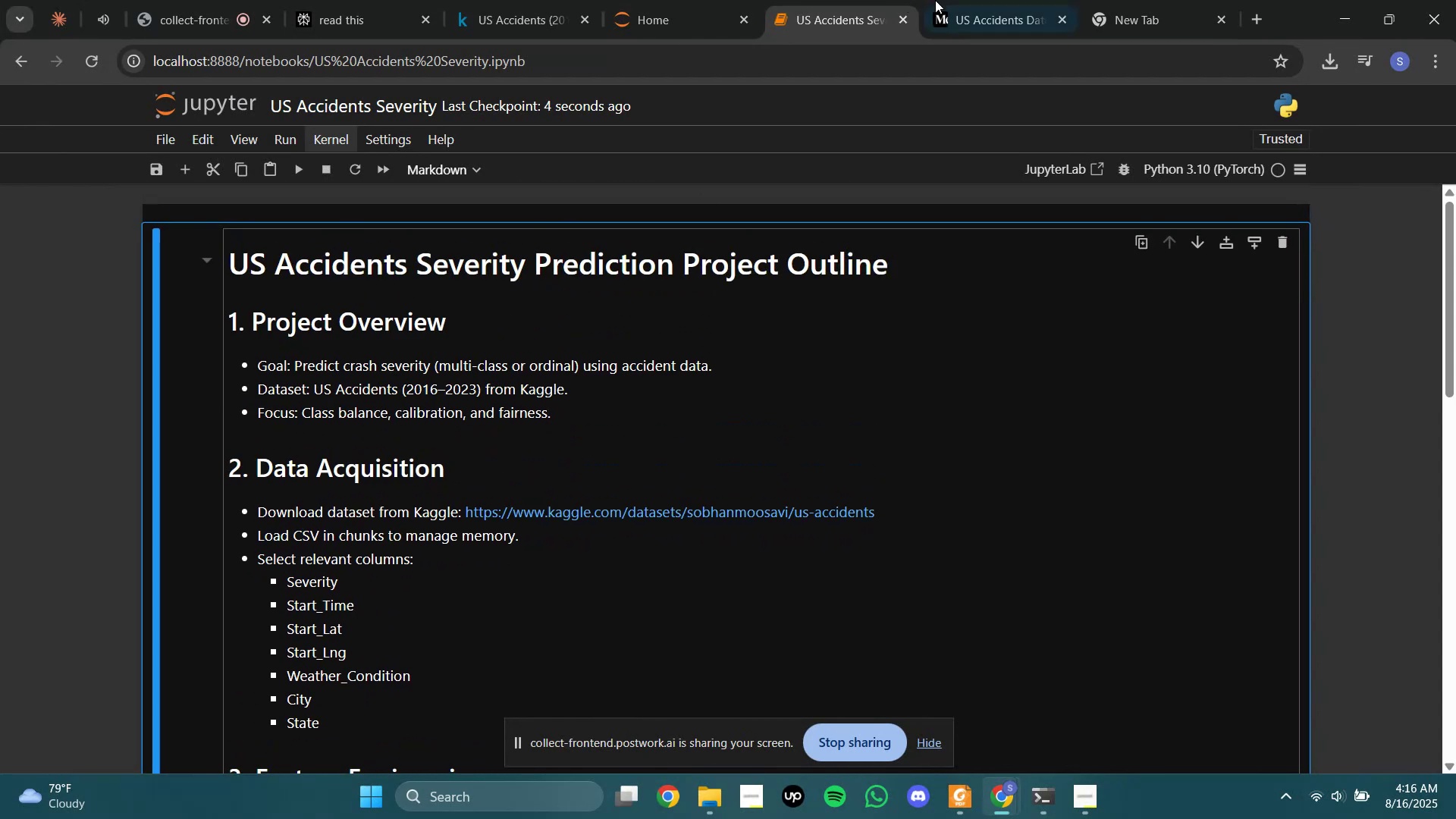 
left_click([940, 0])
 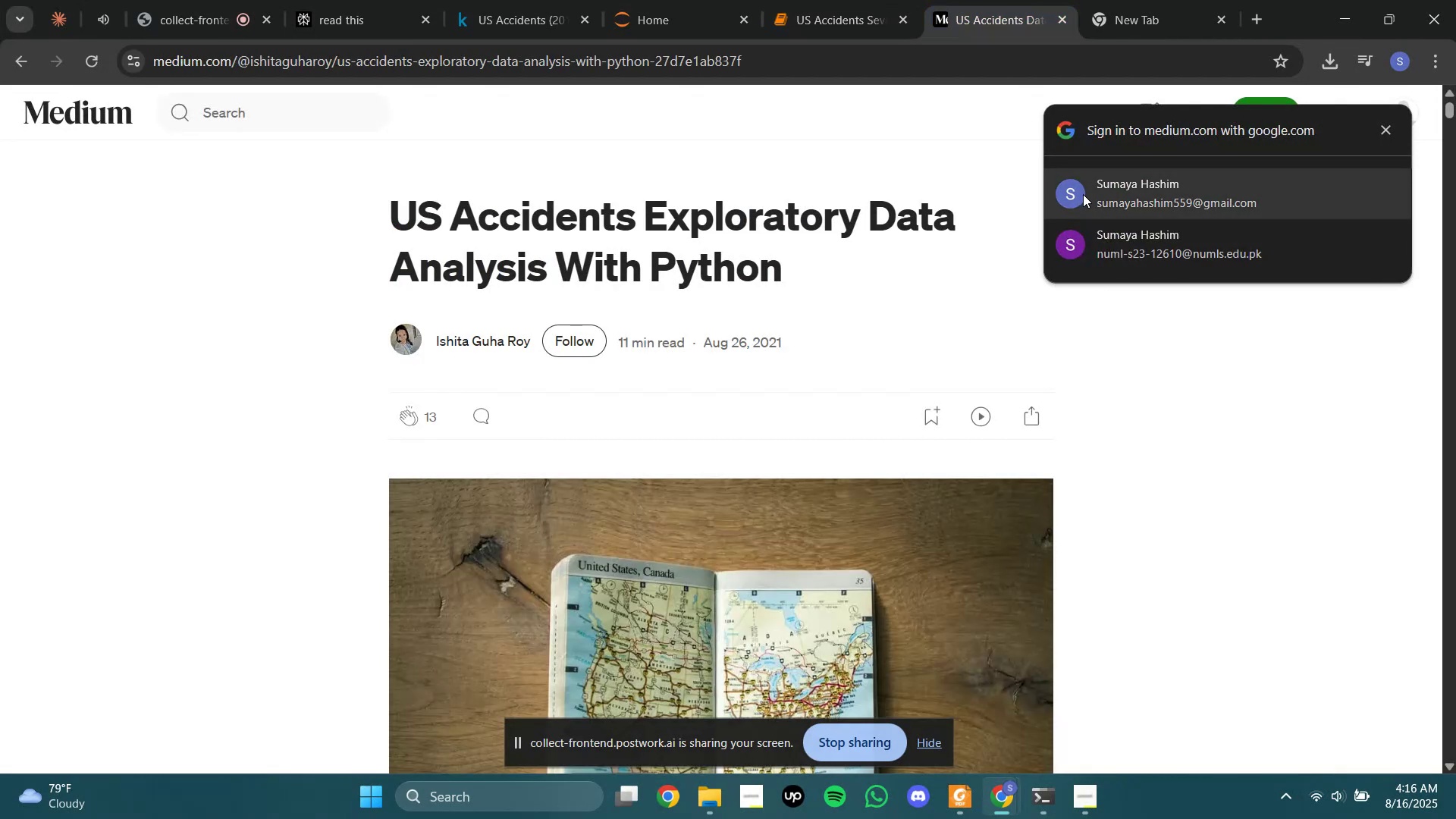 
left_click([558, 196])
 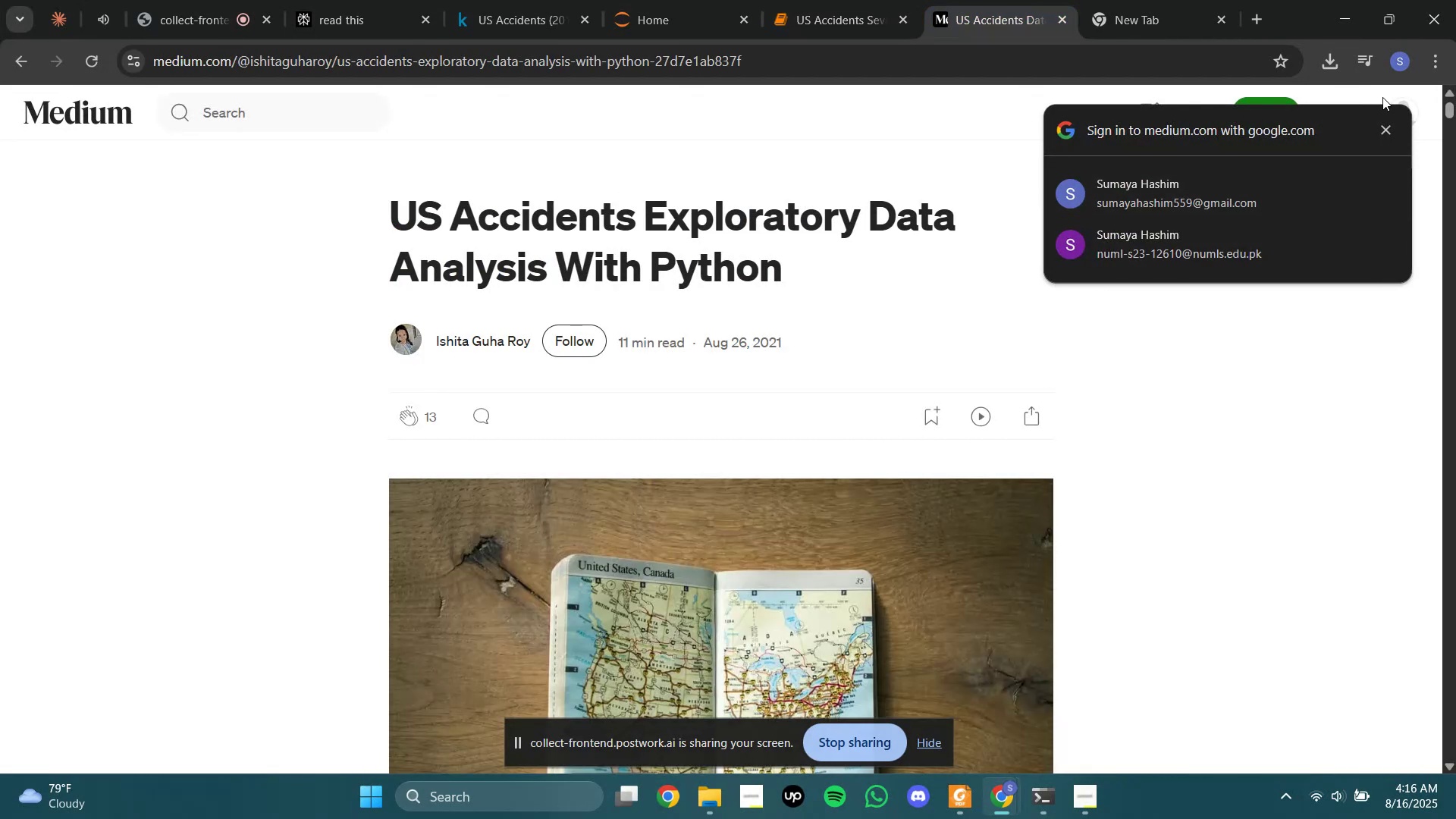 
left_click([1382, 124])
 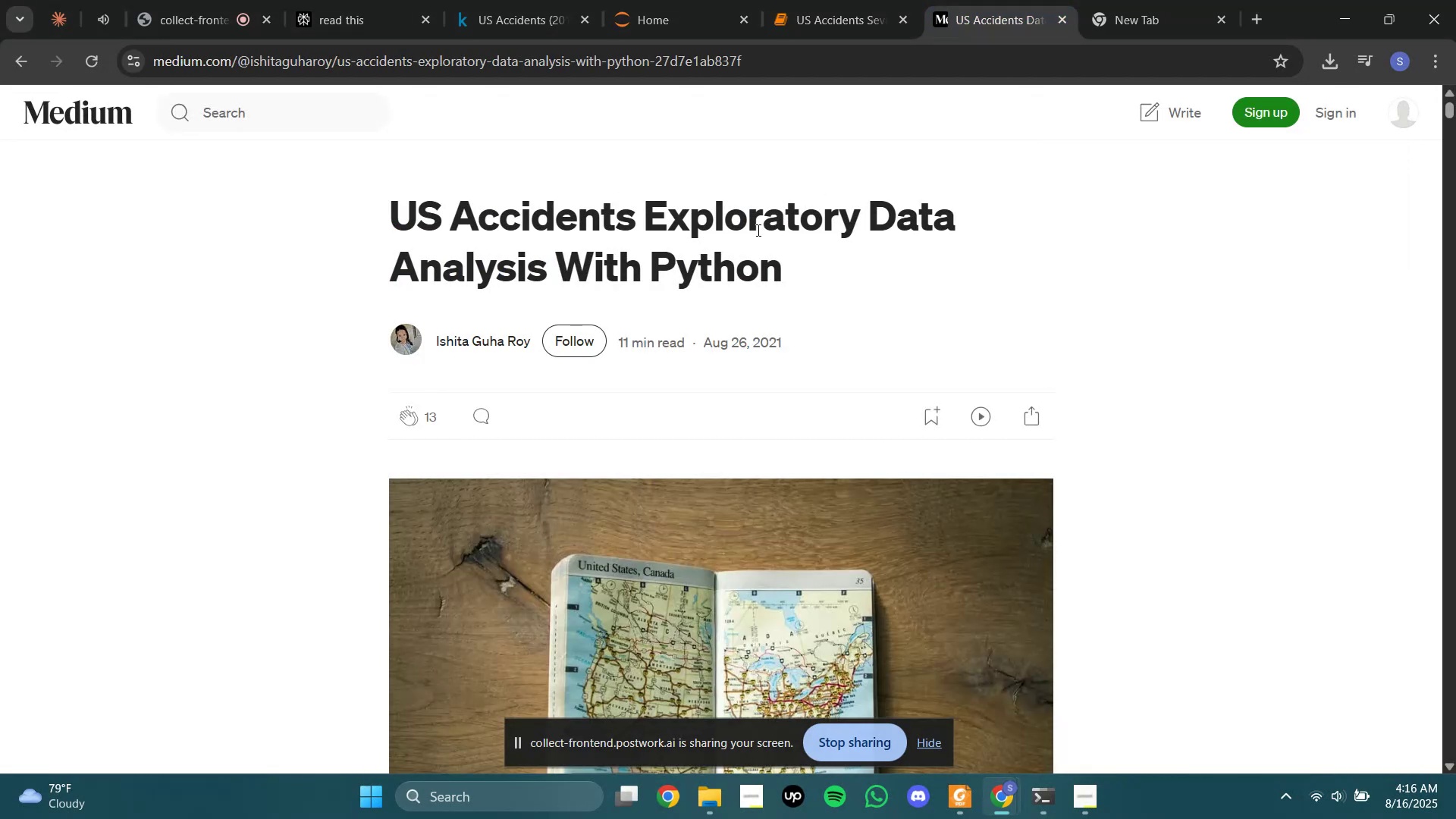 
scroll: coordinate [753, 237], scroll_direction: down, amount: 6.0
 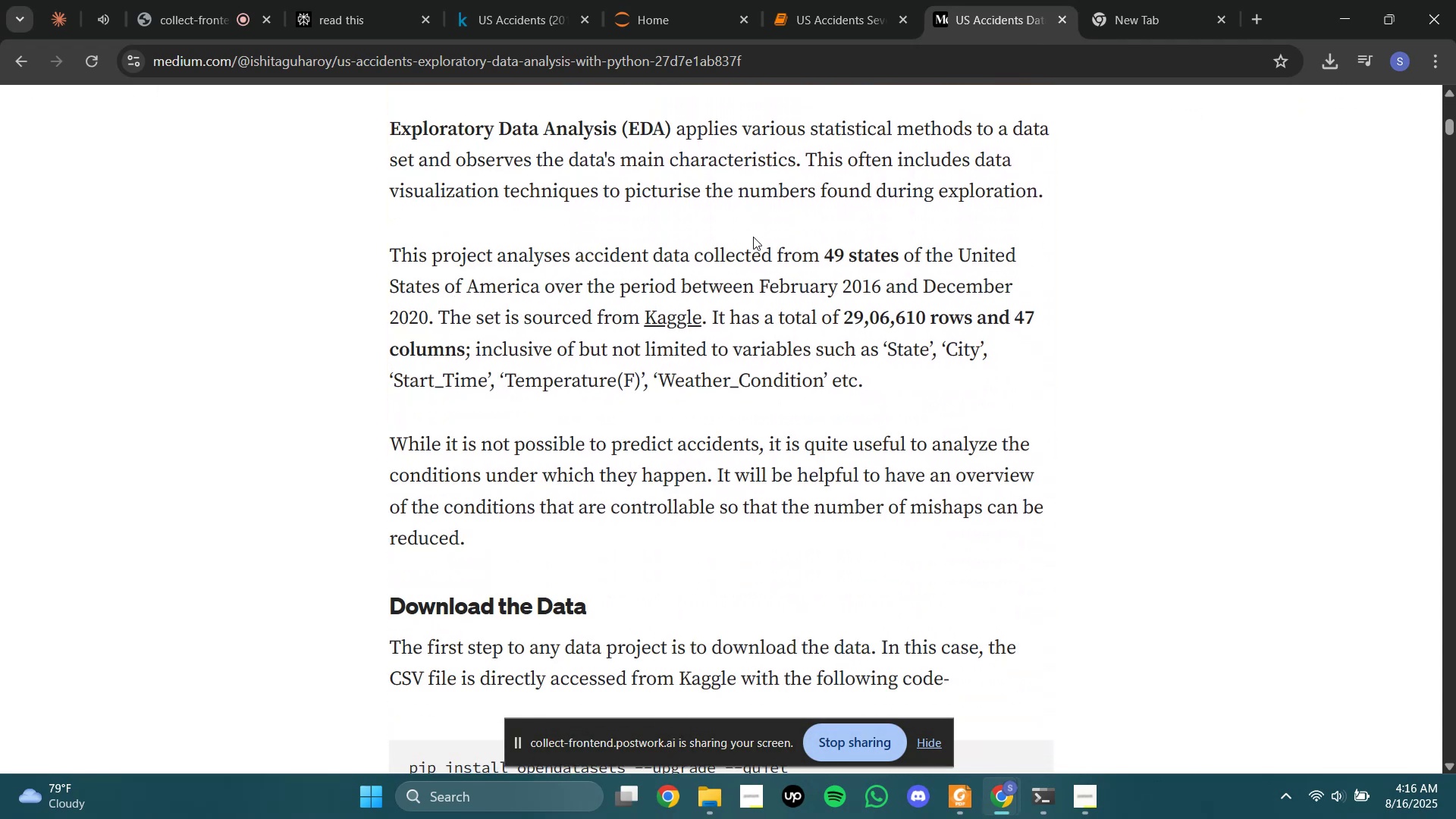 
wait(8.68)
 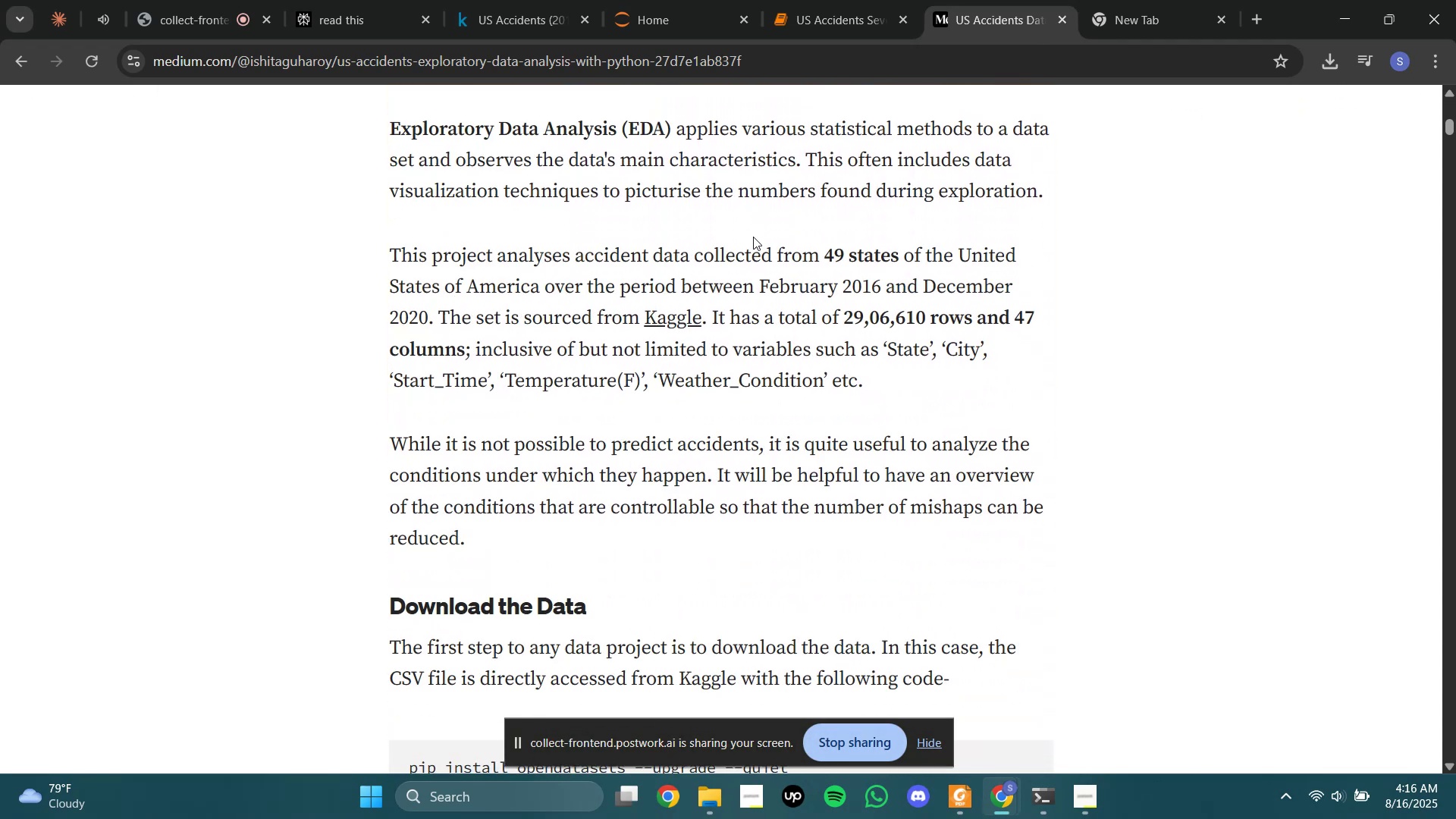 
left_click([803, 791])
 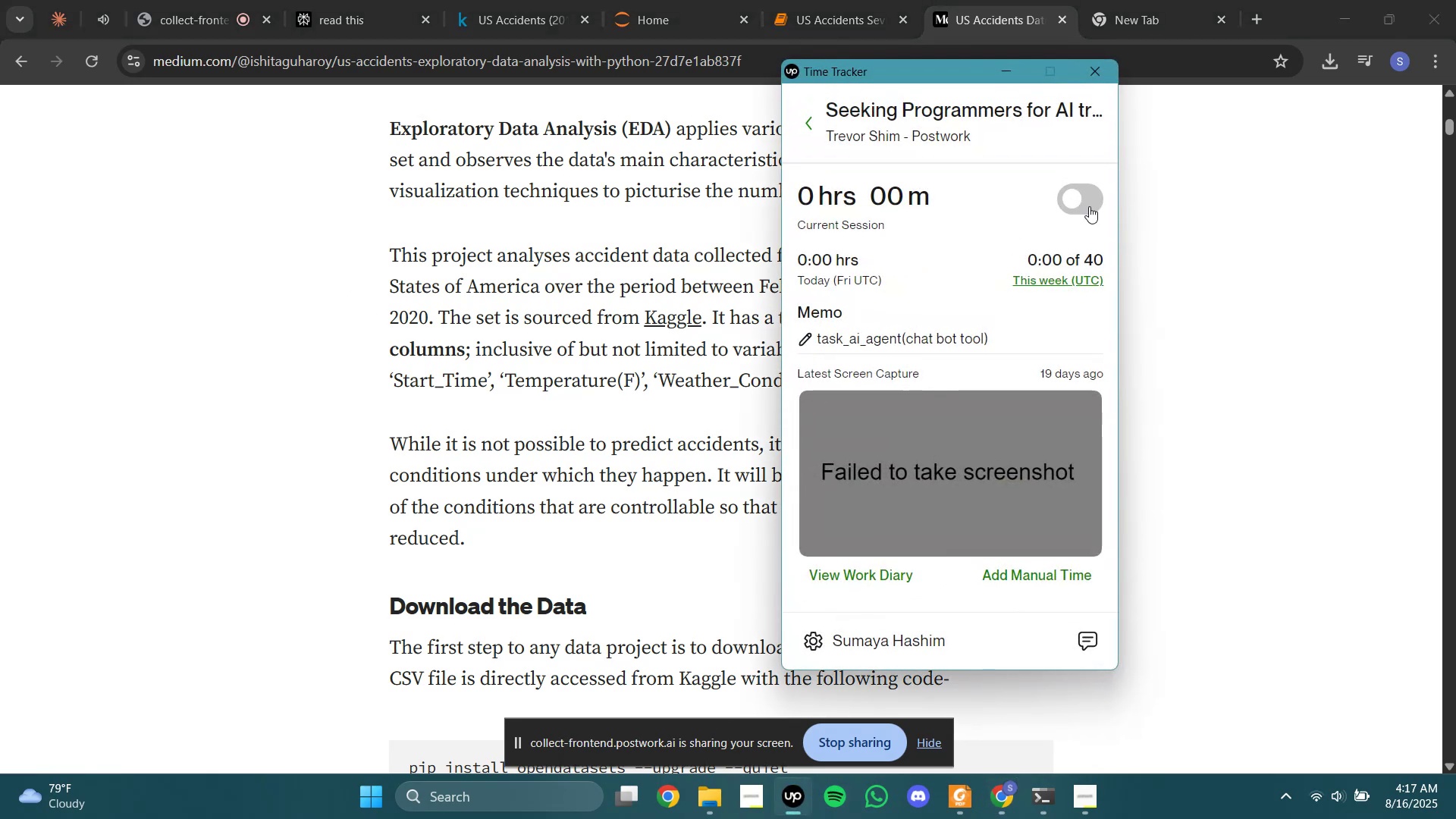 
left_click([1090, 203])
 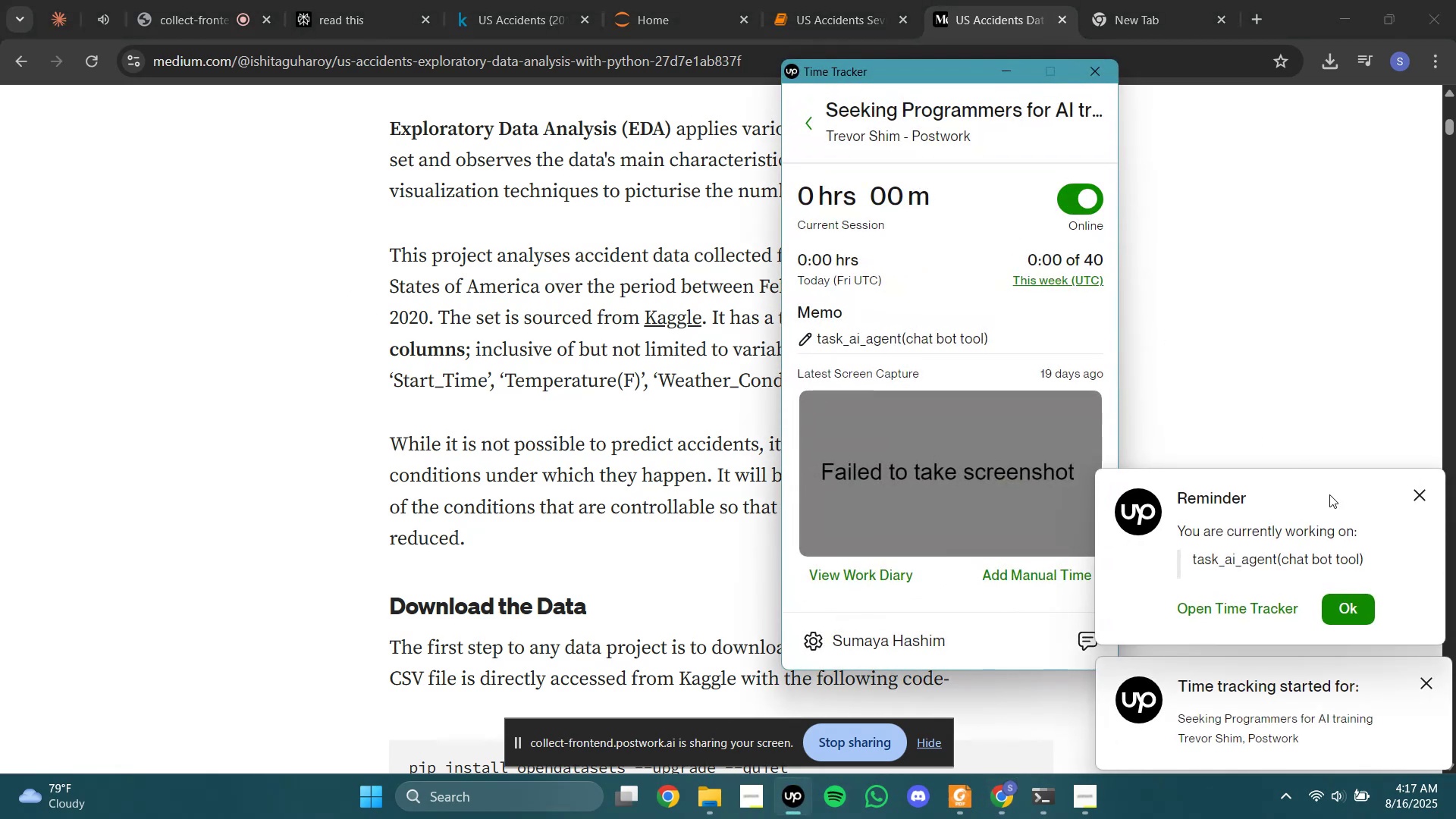 
left_click([1235, 610])
 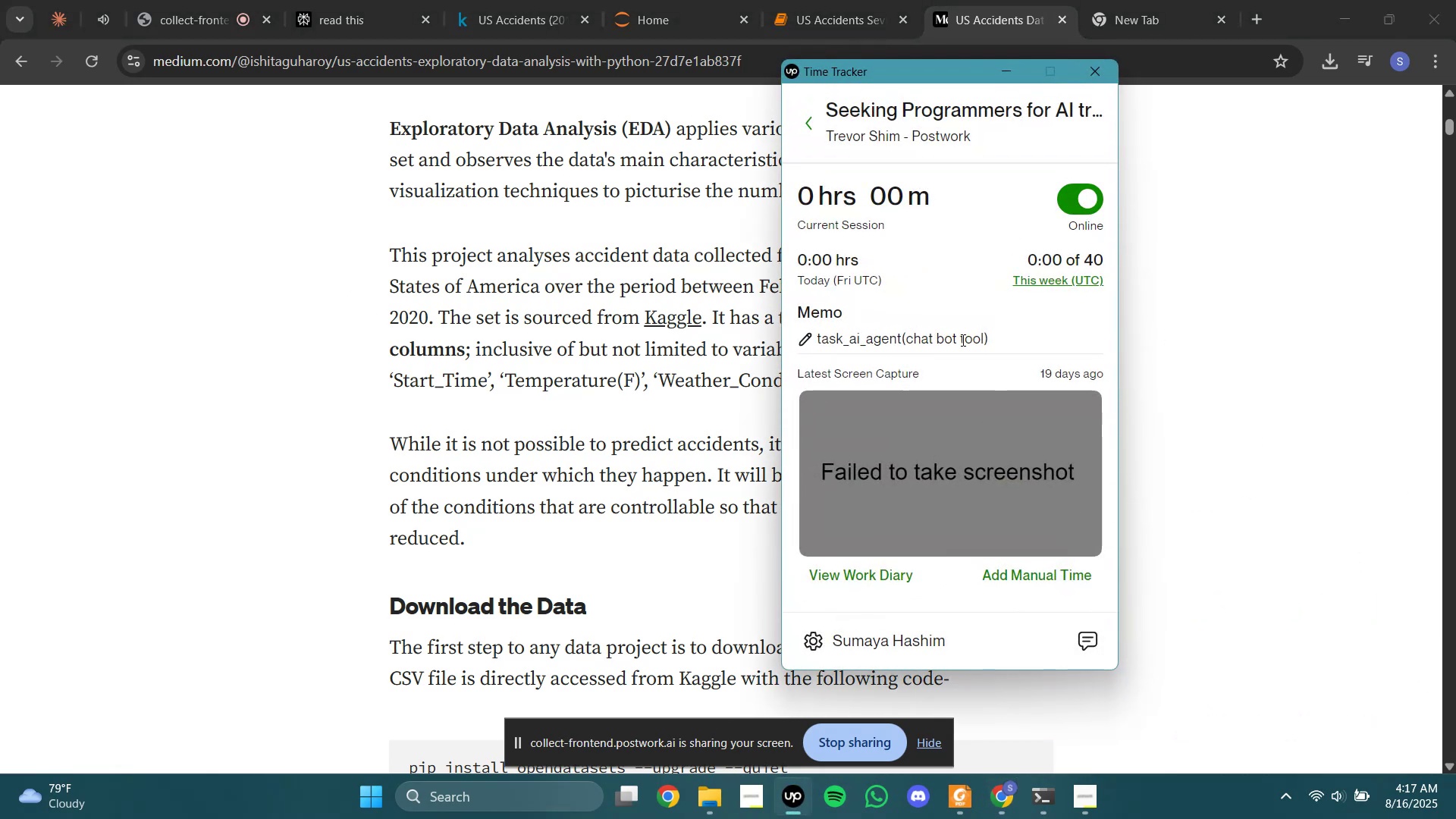 
double_click([962, 340])
 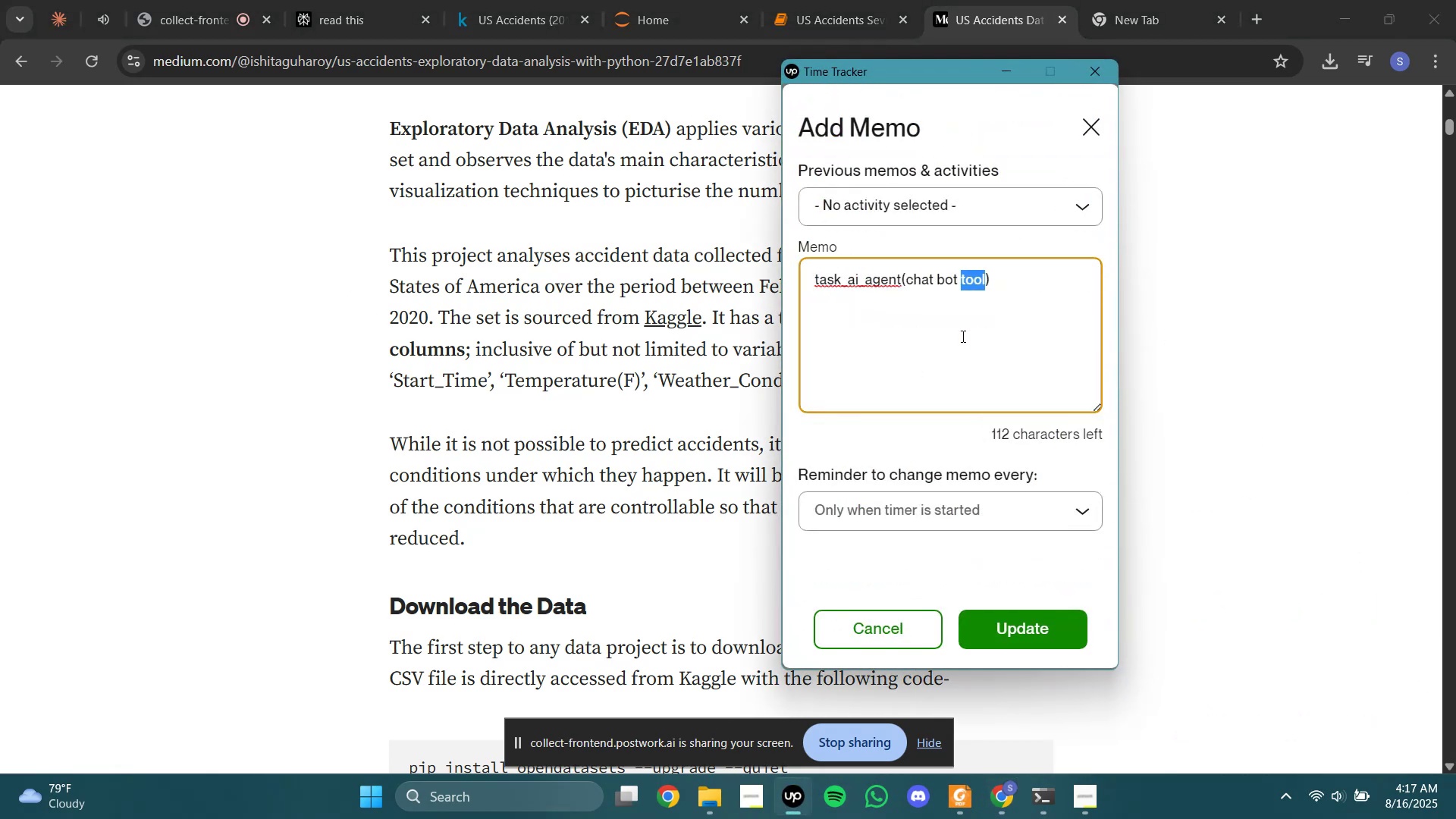 
left_click_drag(start_coordinate=[974, 322], to_coordinate=[975, 332])
 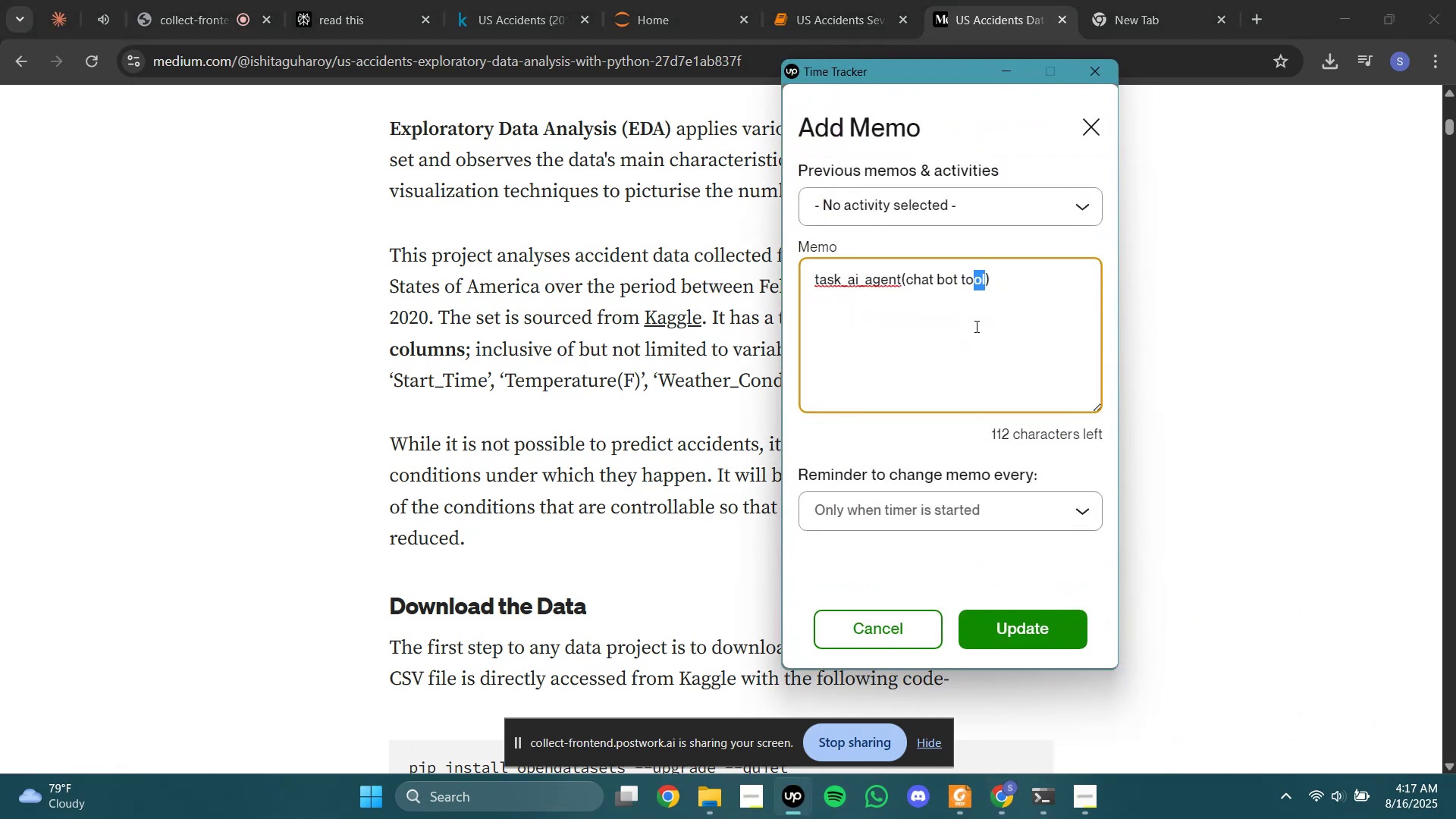 
double_click([975, 326])
 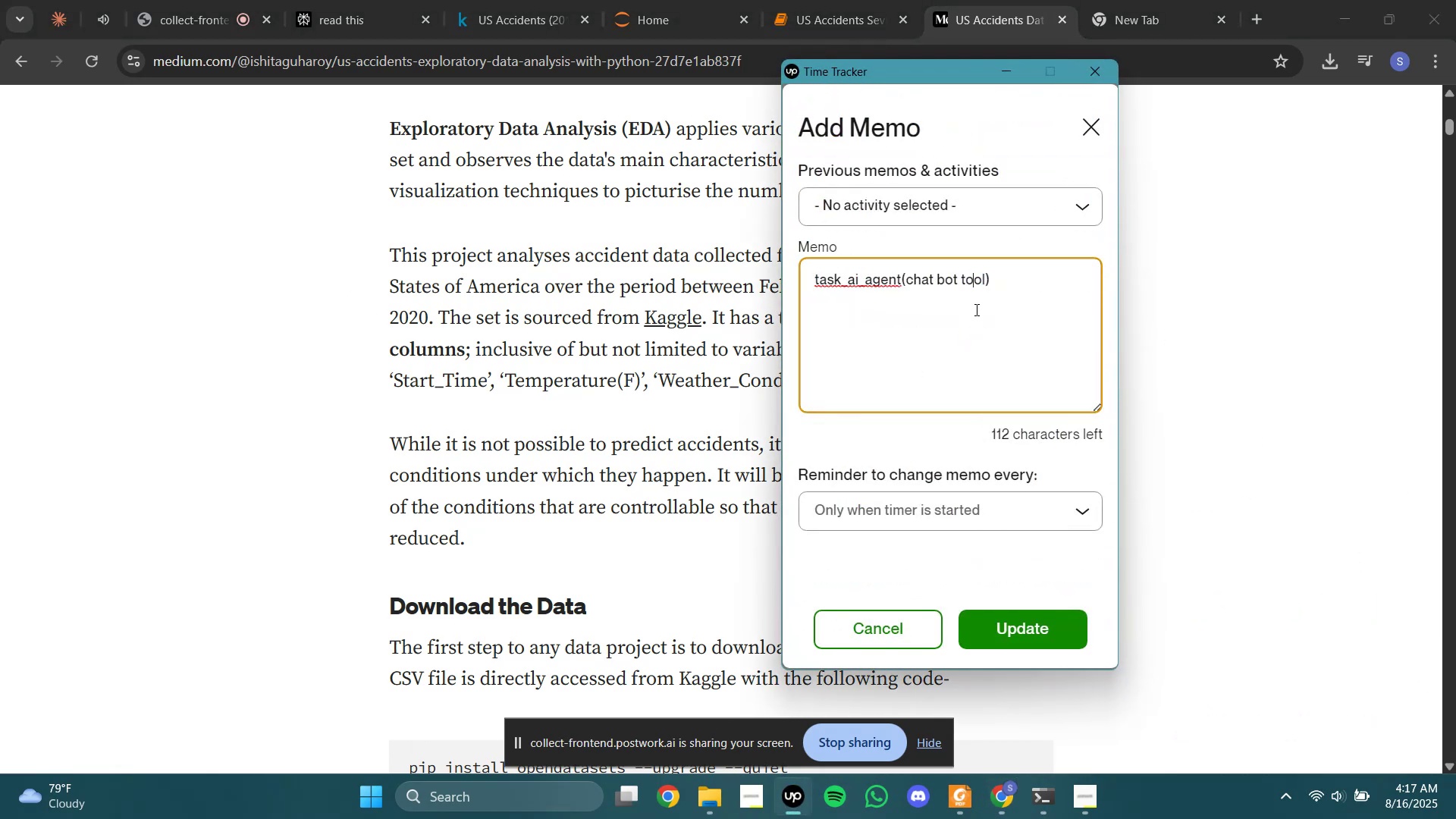 
triple_click([975, 309])
 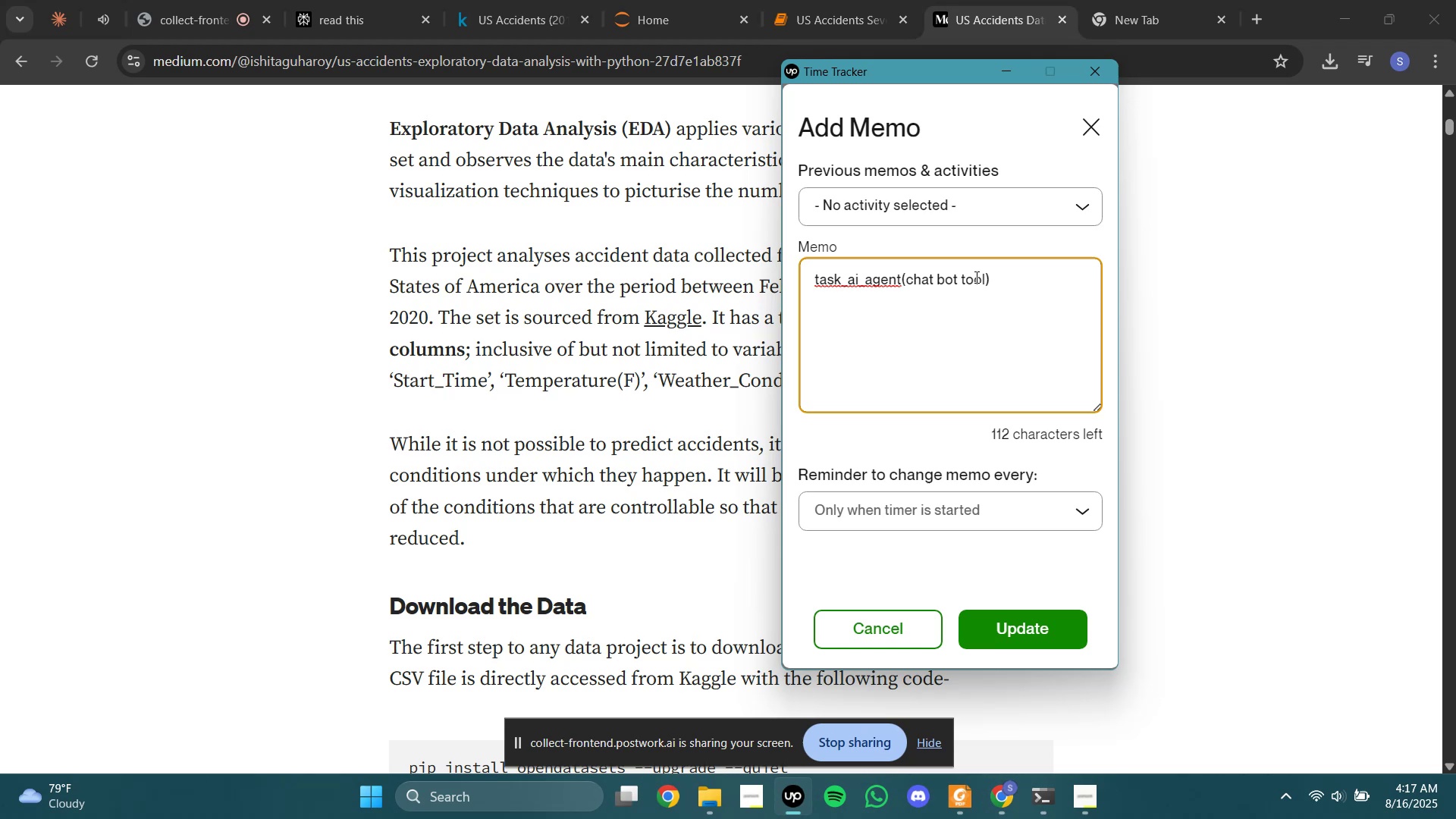 
double_click([975, 277])
 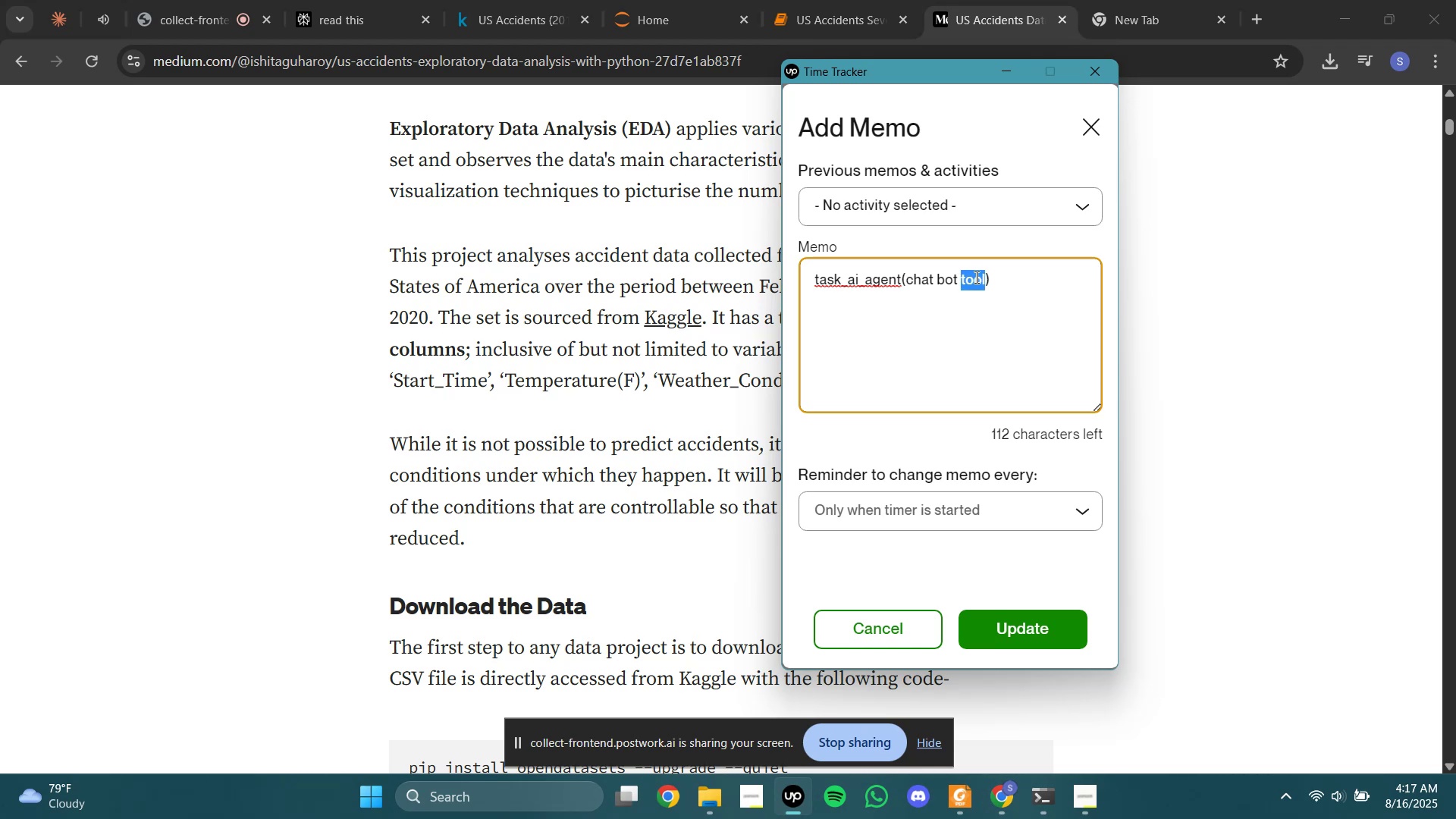 
triple_click([975, 277])
 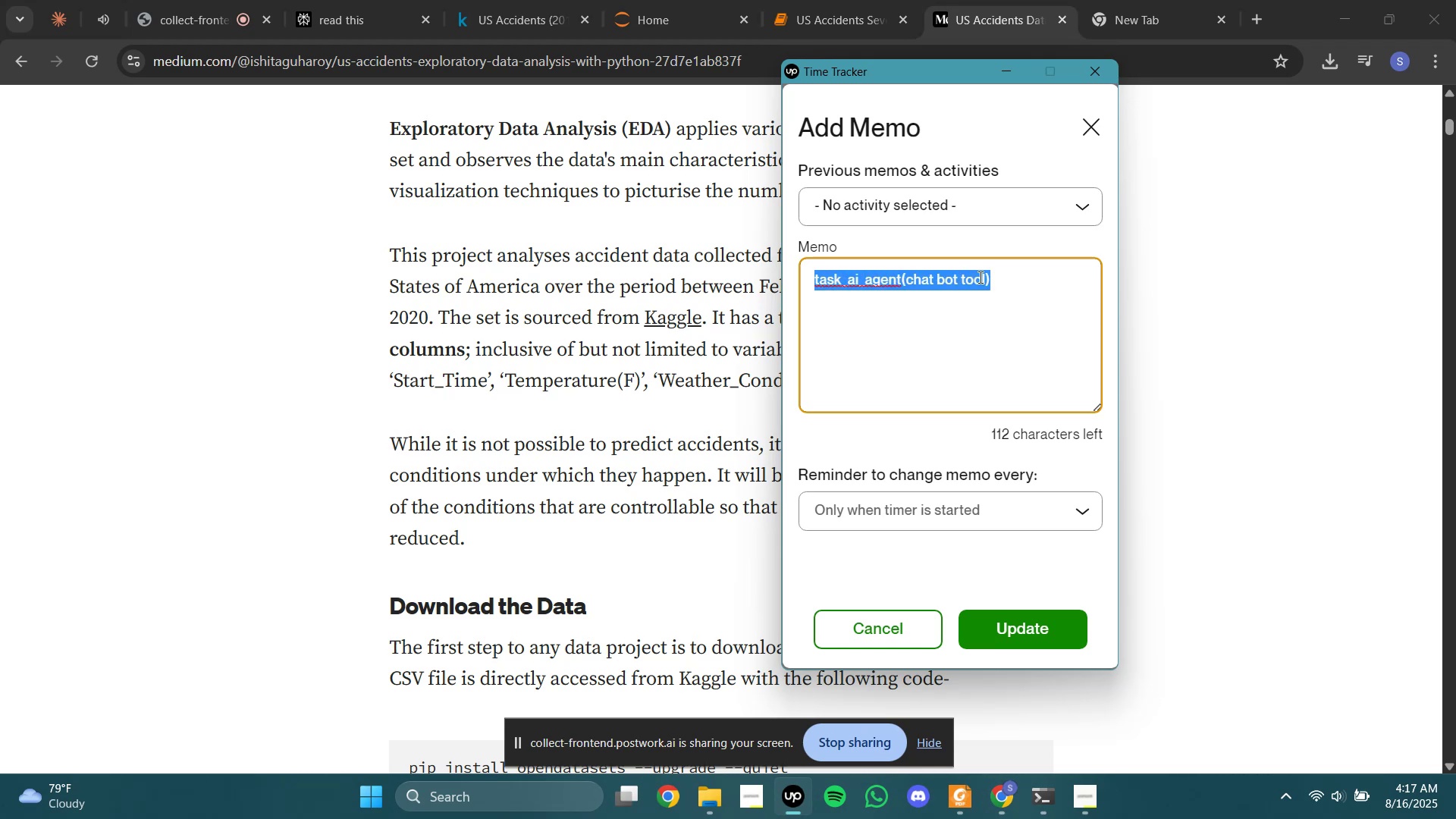 
type(Us )
key(Backspace)
key(Backspace)
type(s)
key(Backspace)
type(S Accidents Severity)
 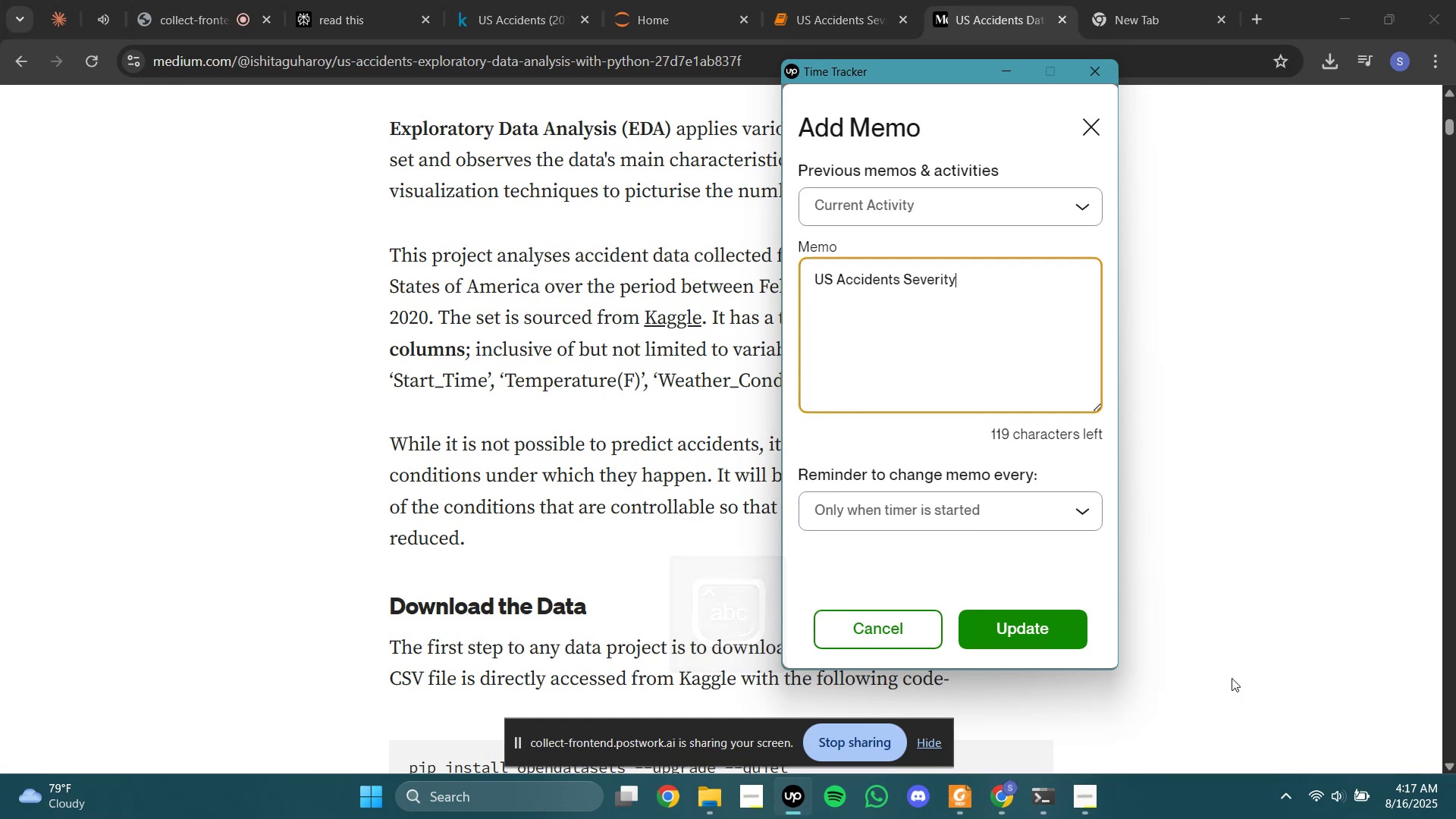 
left_click([1026, 612])
 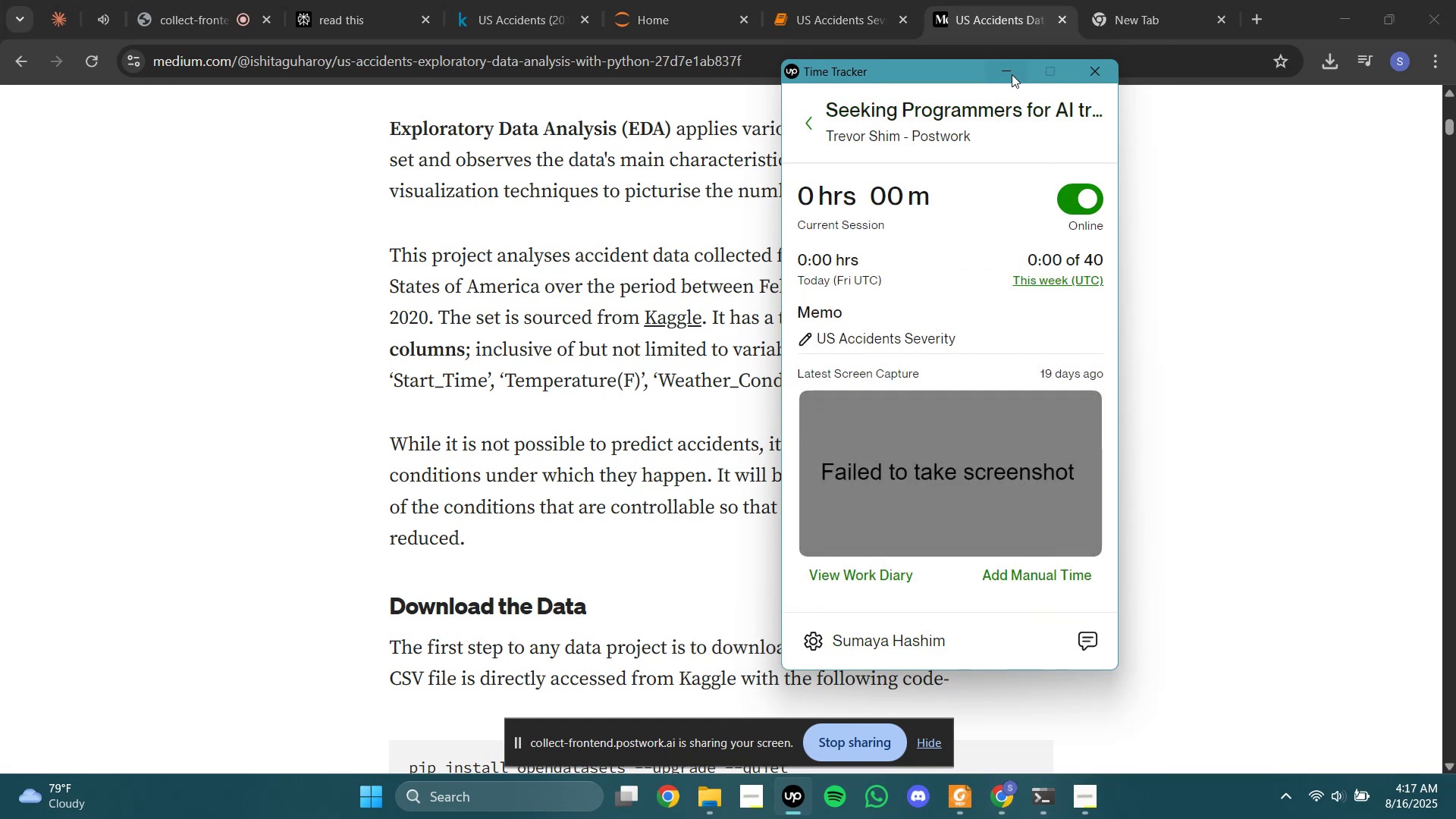 
left_click([1012, 74])
 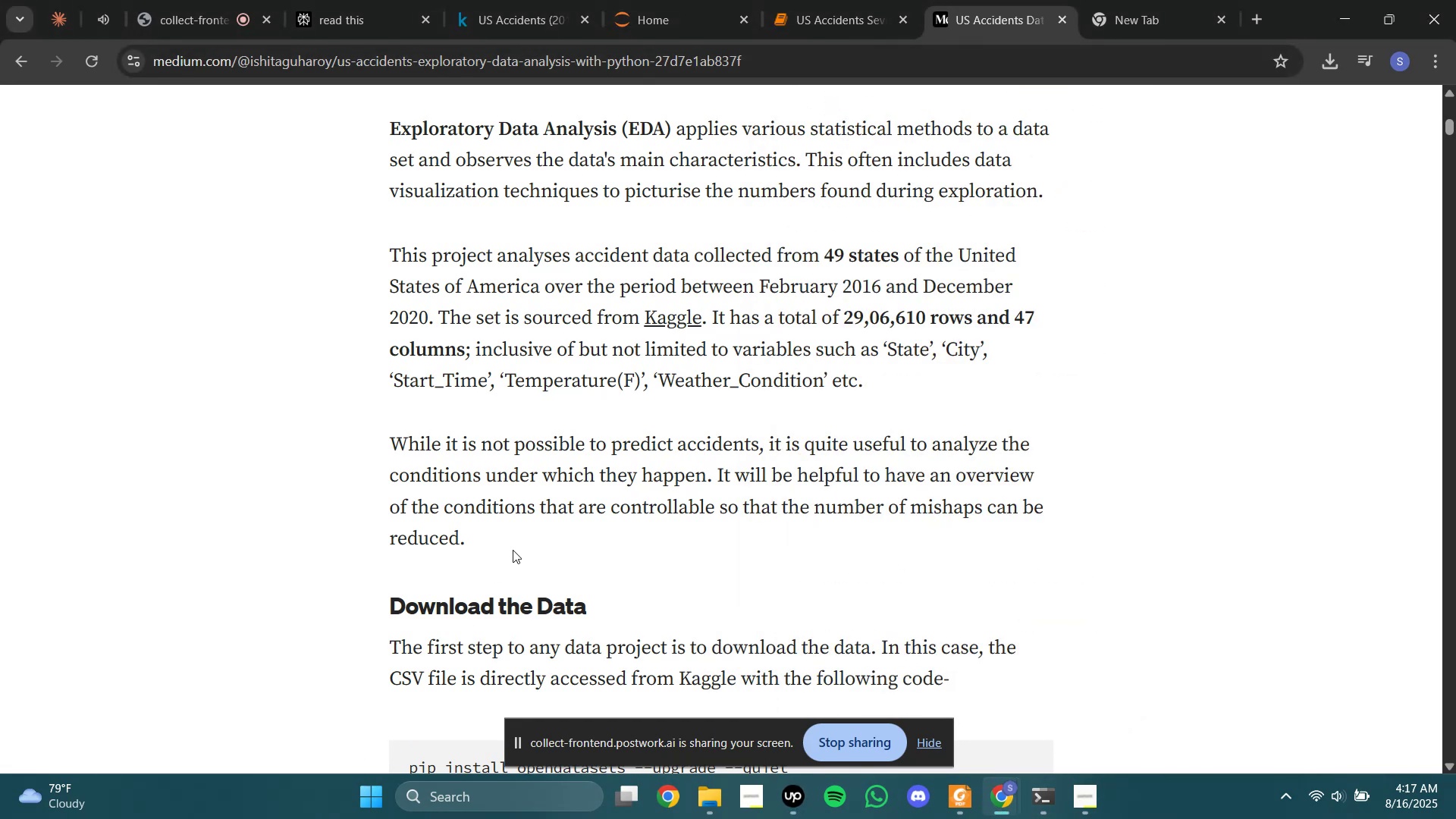 
left_click_drag(start_coordinate=[466, 347], to_coordinate=[712, 347])
 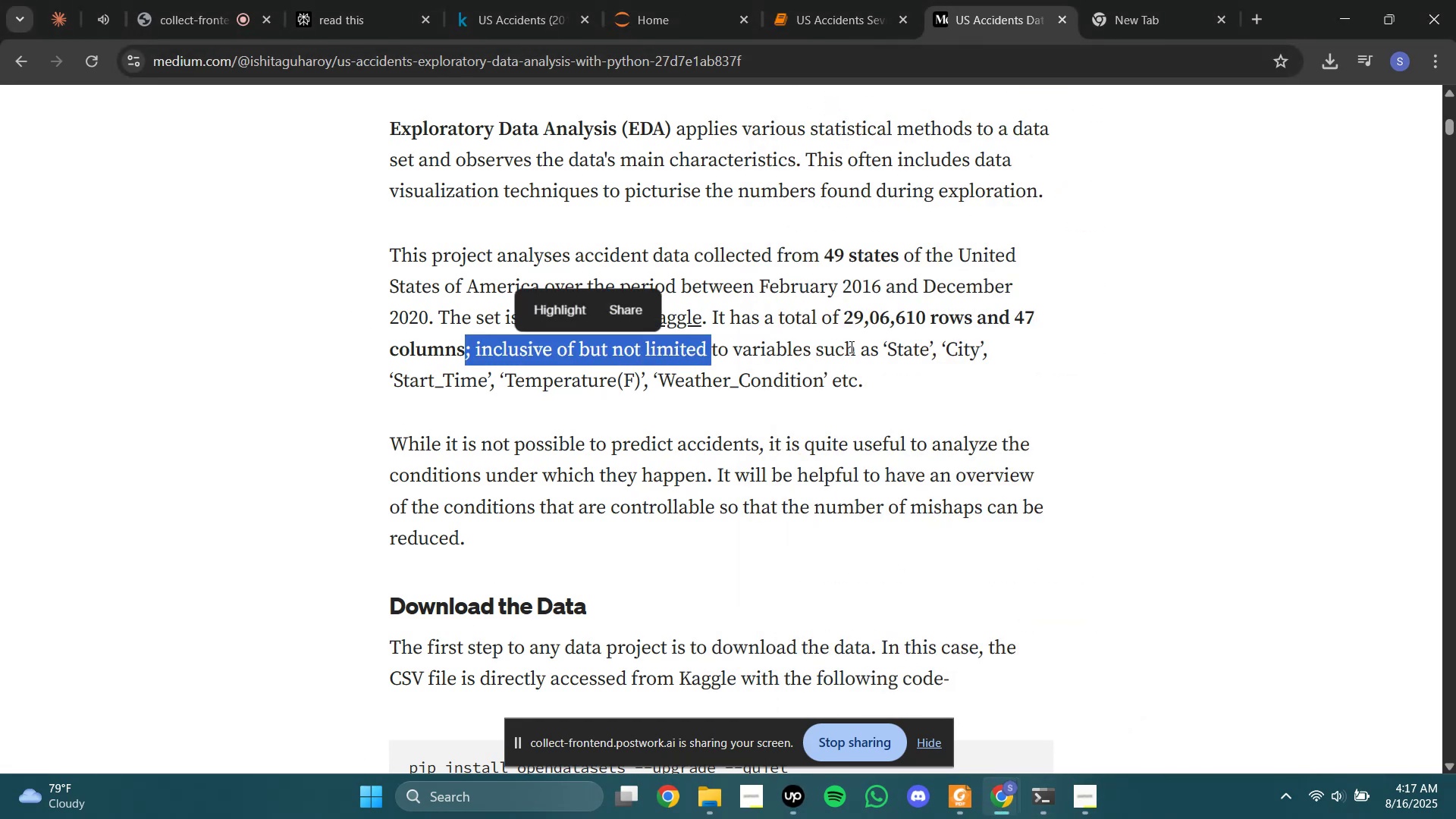 
left_click_drag(start_coordinate=[865, 347], to_coordinate=[897, 347])
 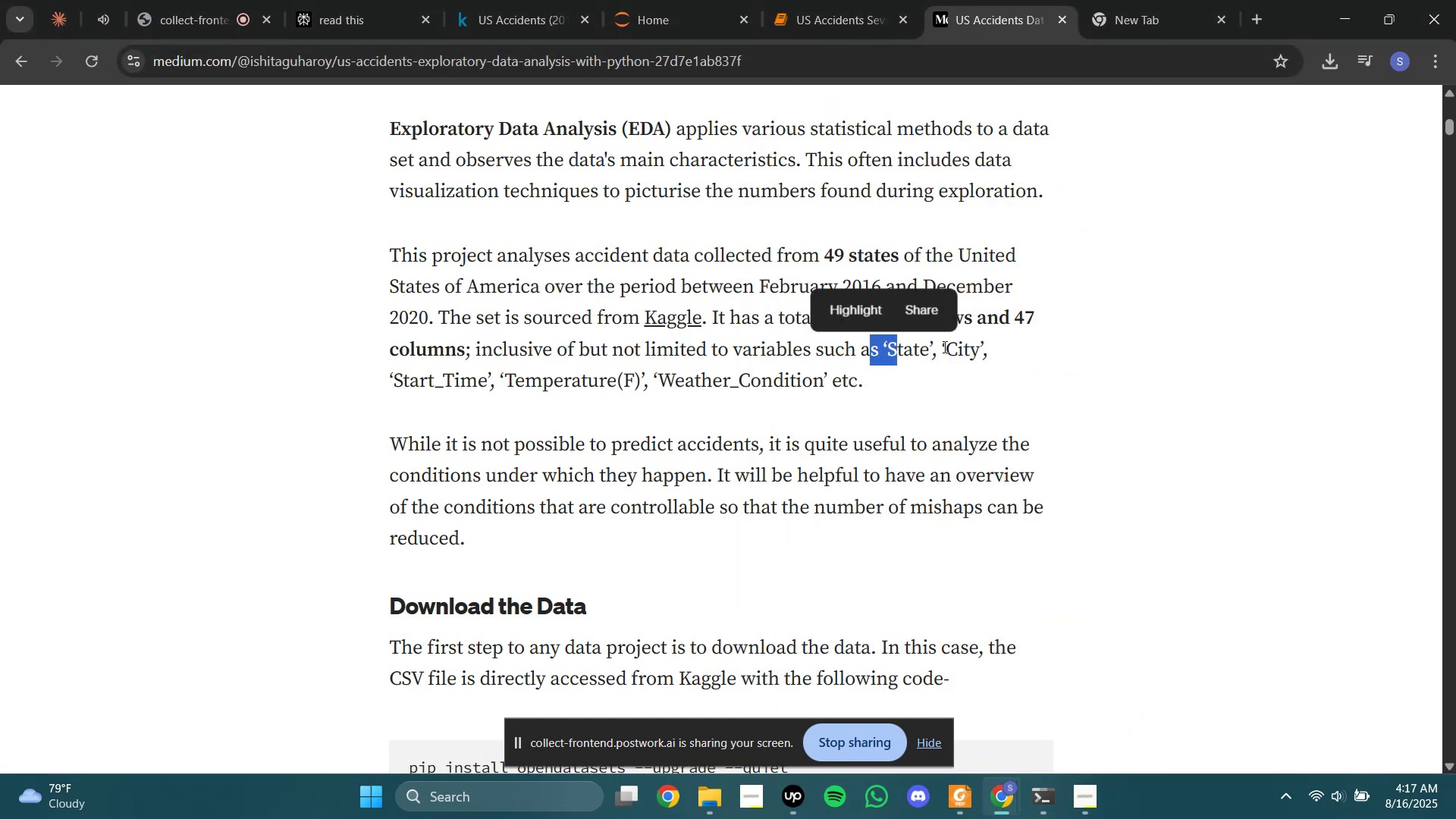 
left_click([943, 347])
 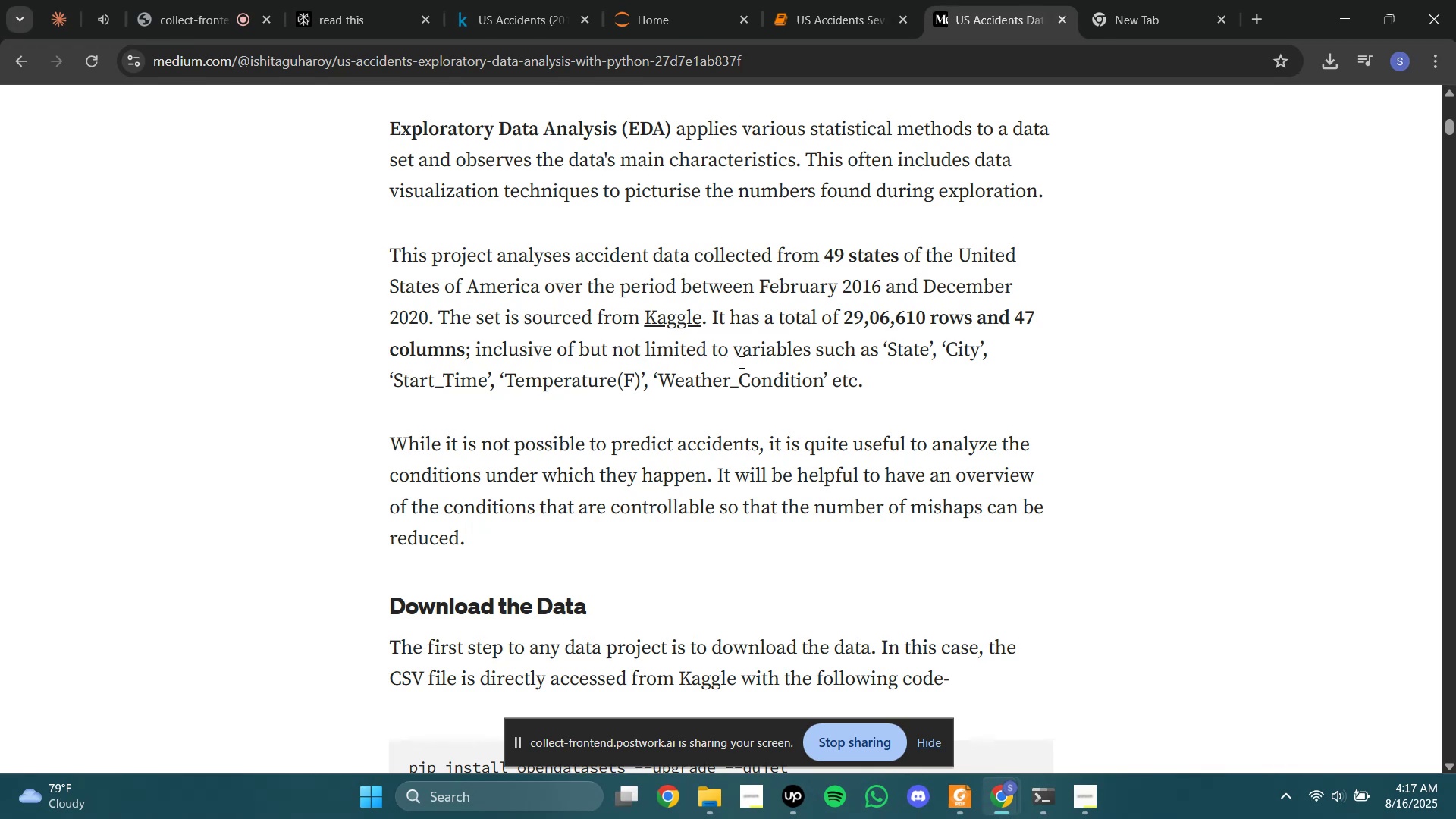 
wait(5.11)
 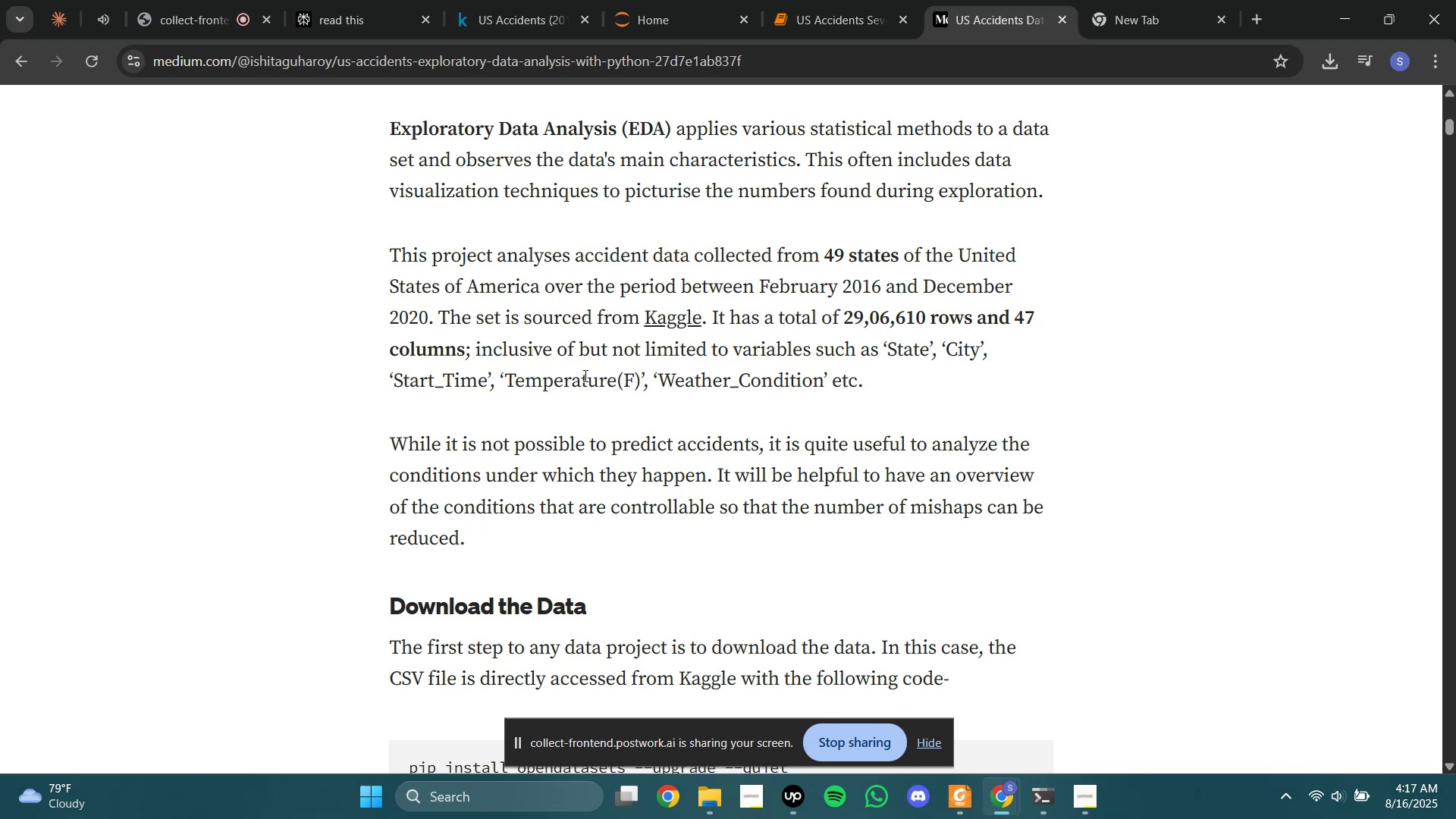 
scroll: coordinate [744, 367], scroll_direction: down, amount: 3.0
 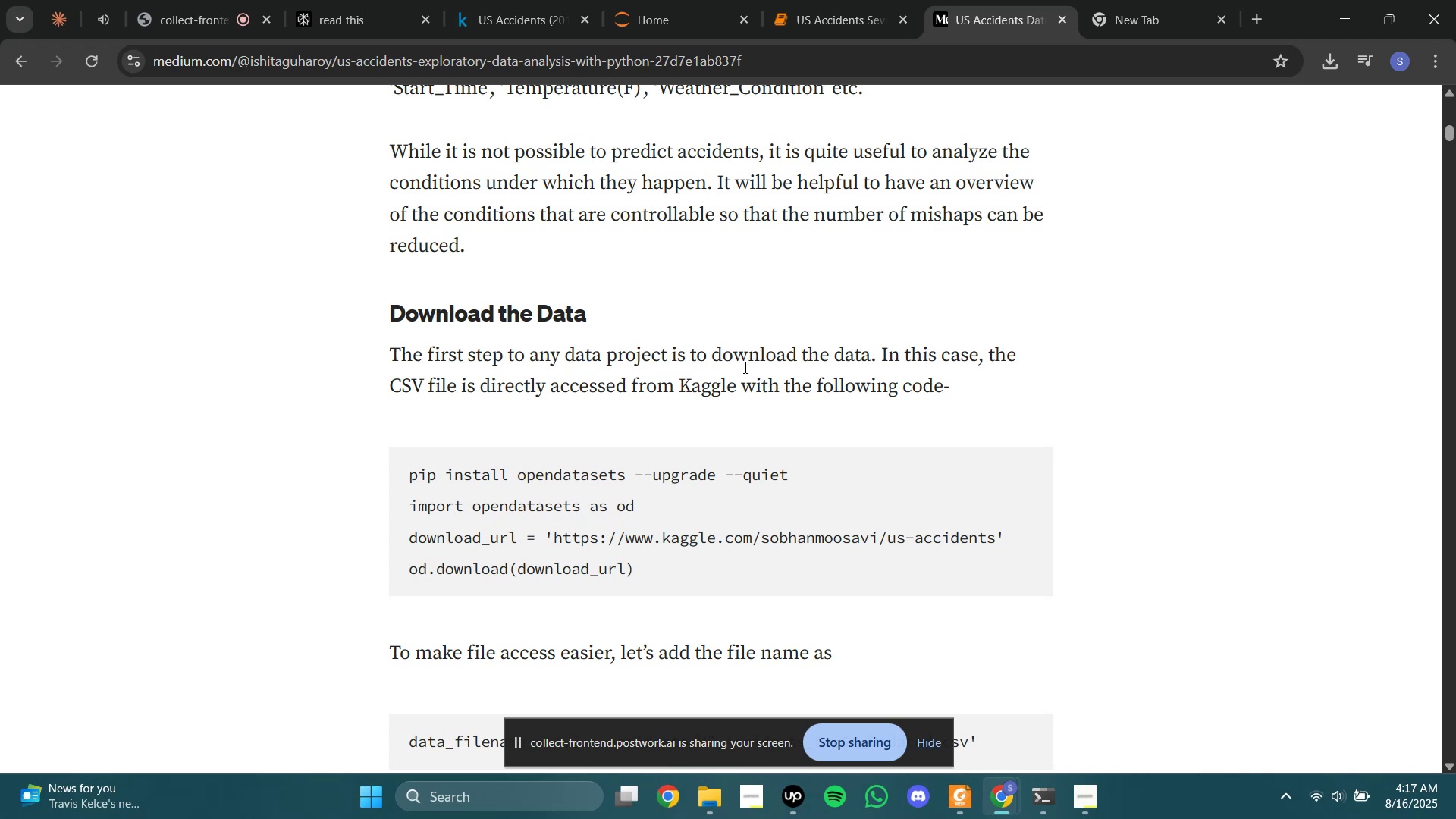 
left_click([1095, 818])
 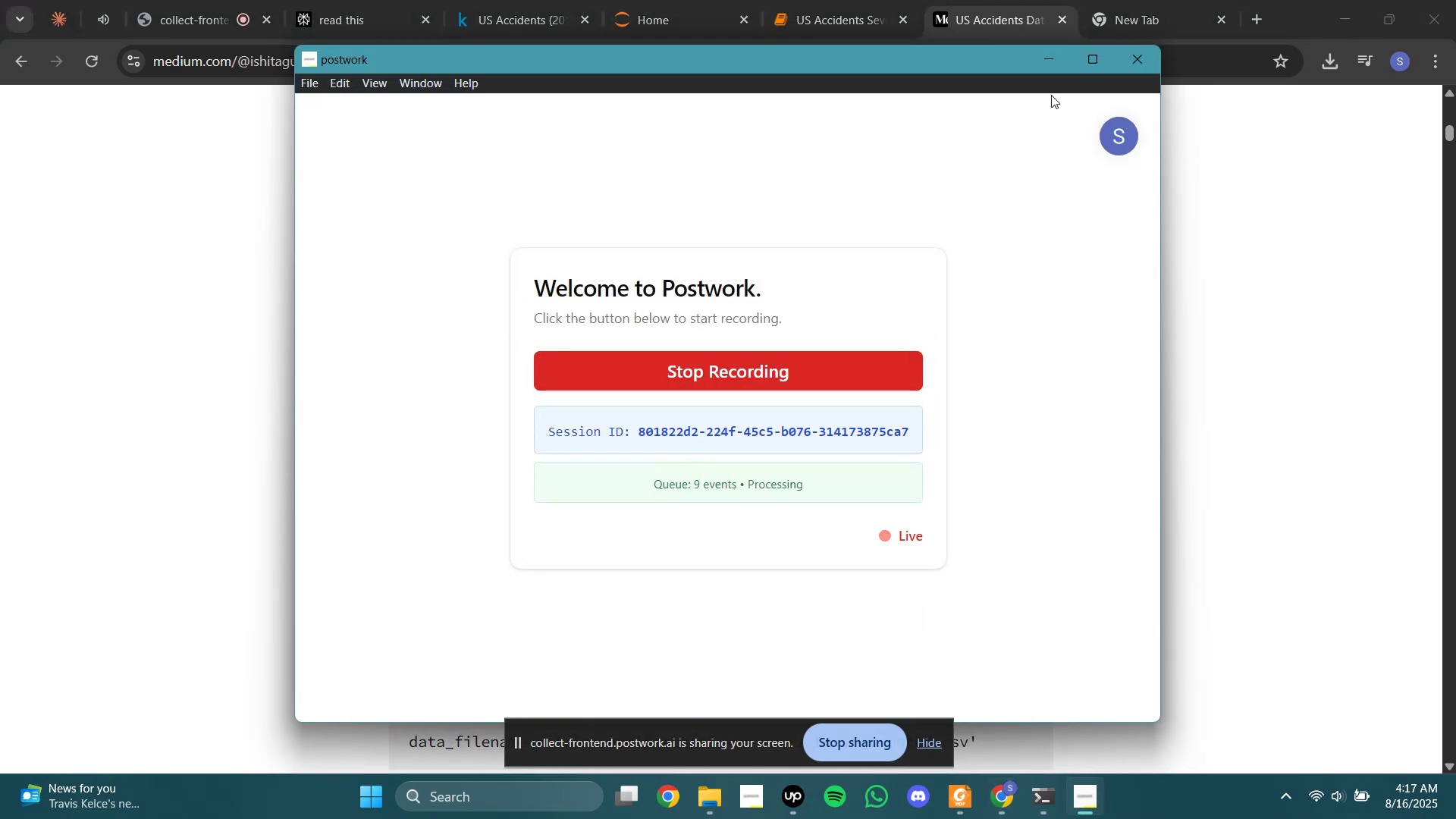 
left_click([1047, 67])
 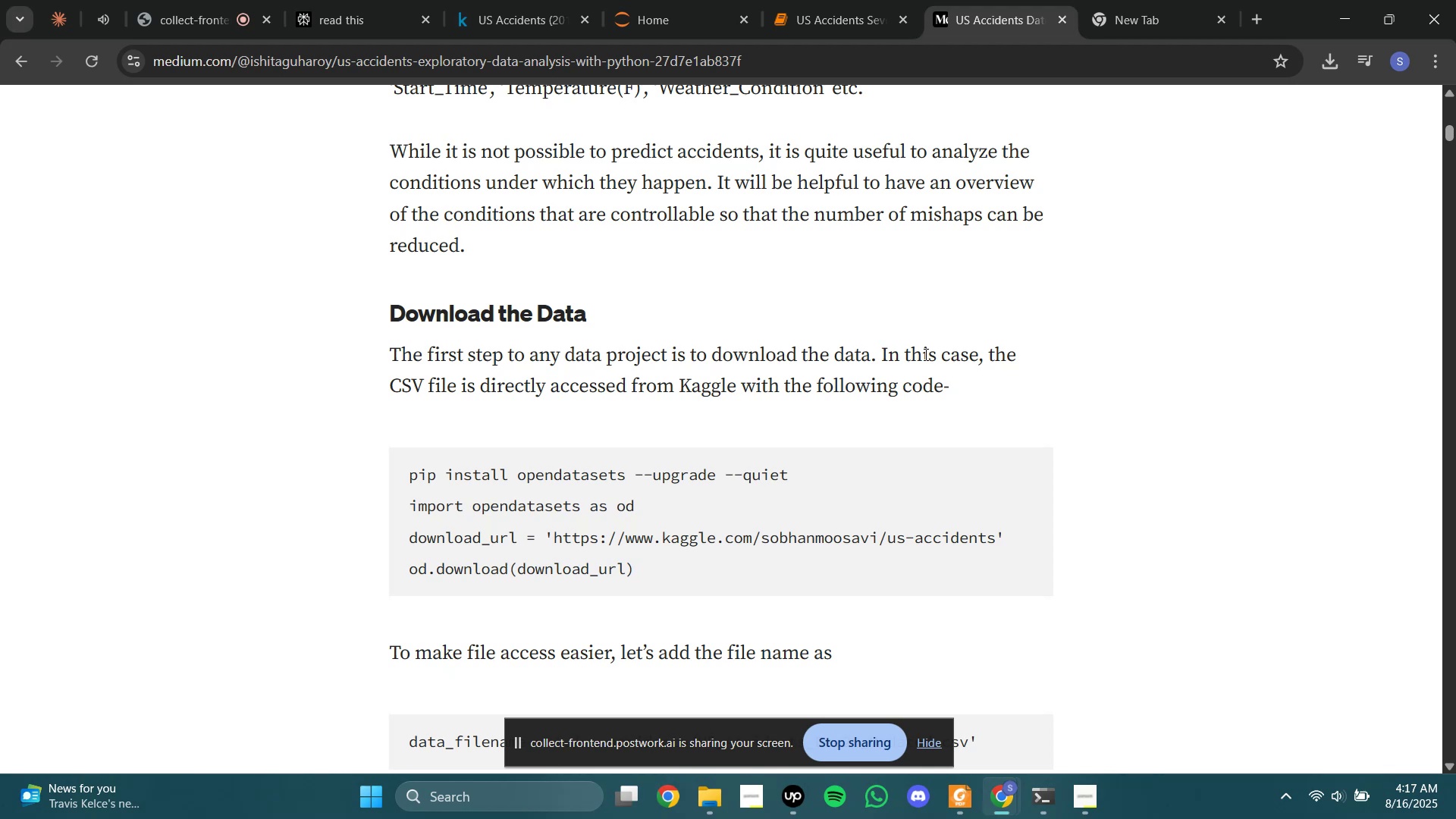 
wait(7.3)
 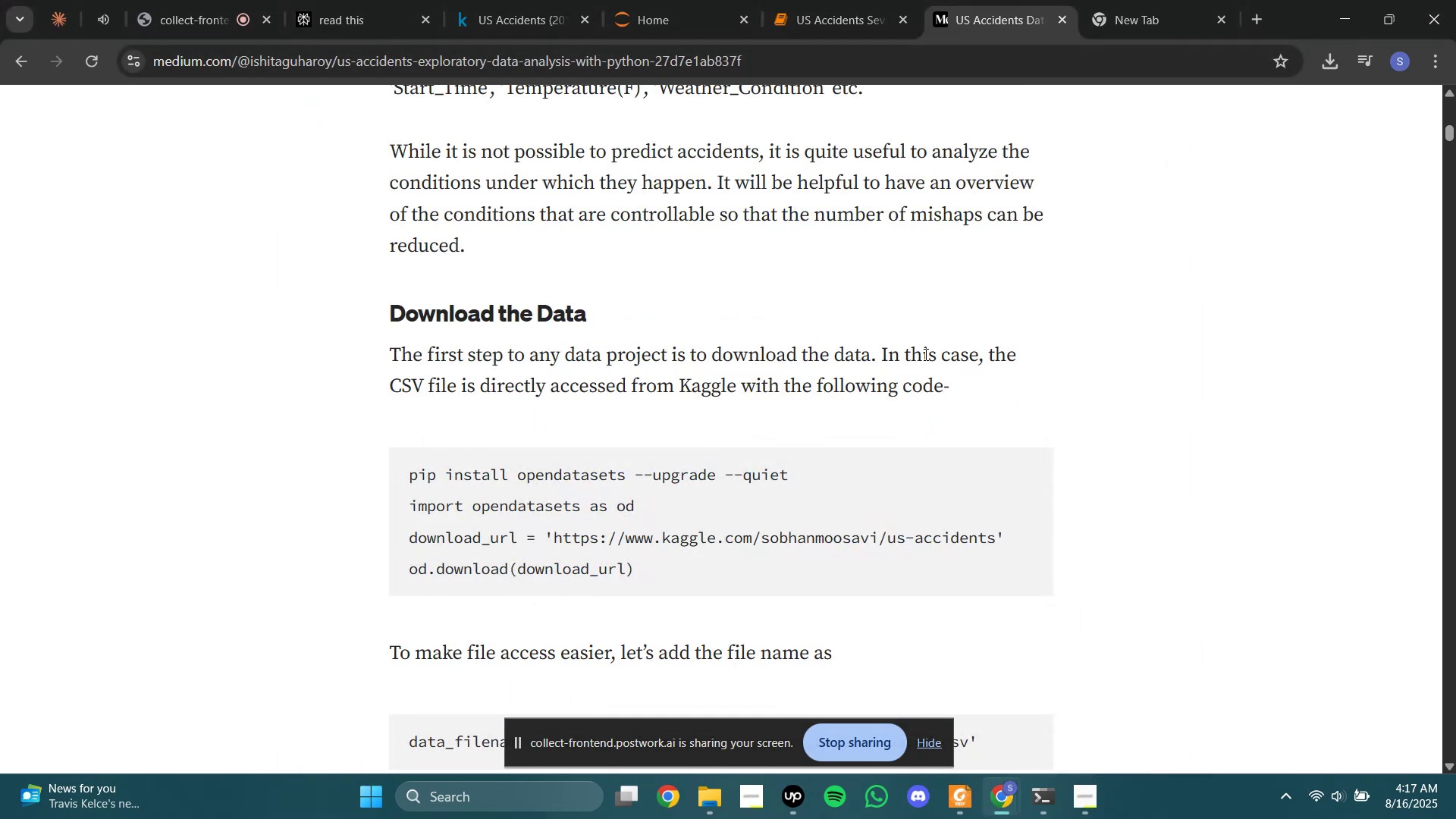 
scroll: coordinate [838, 410], scroll_direction: down, amount: 1.0
 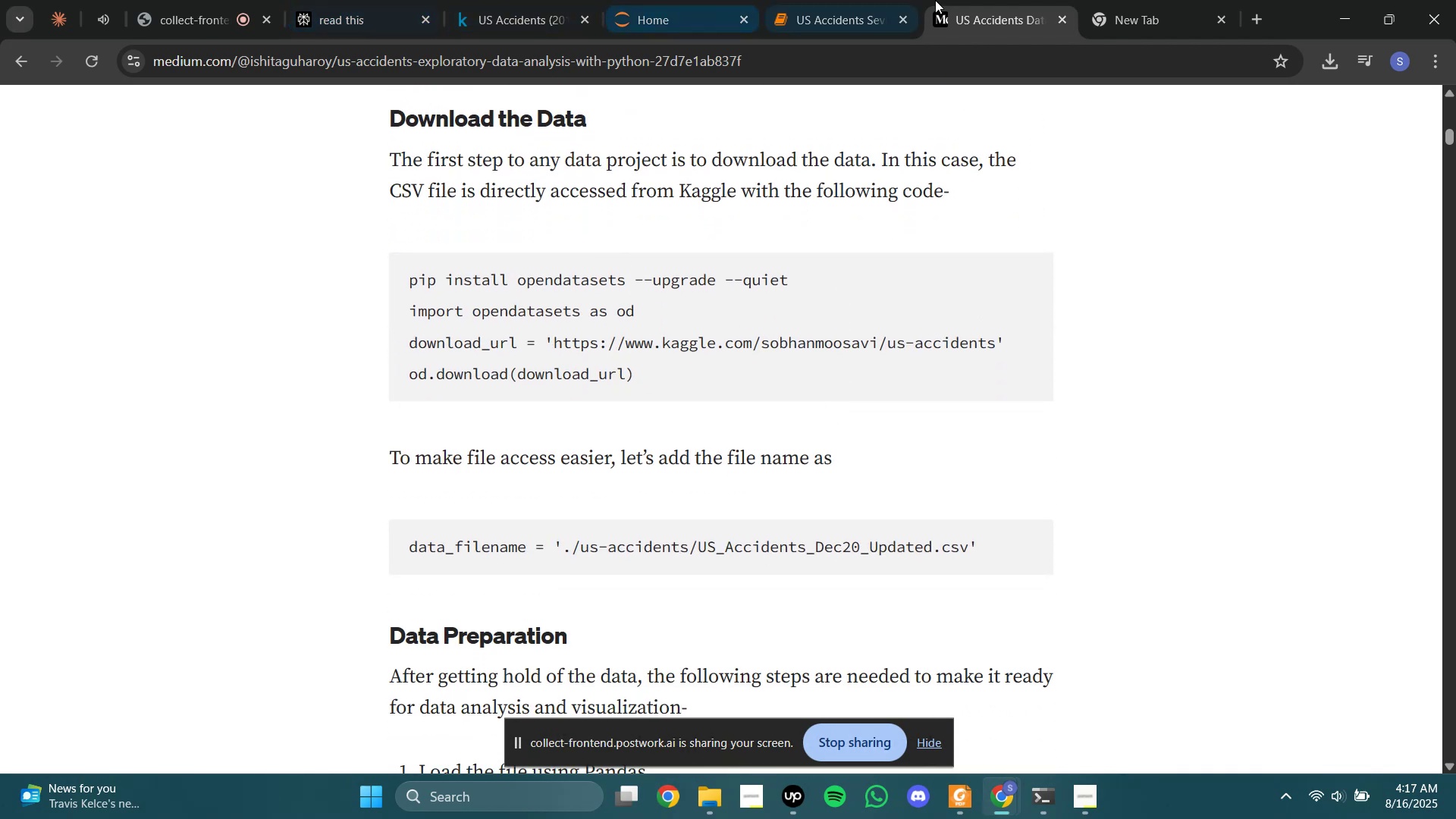 
left_click([800, 0])
 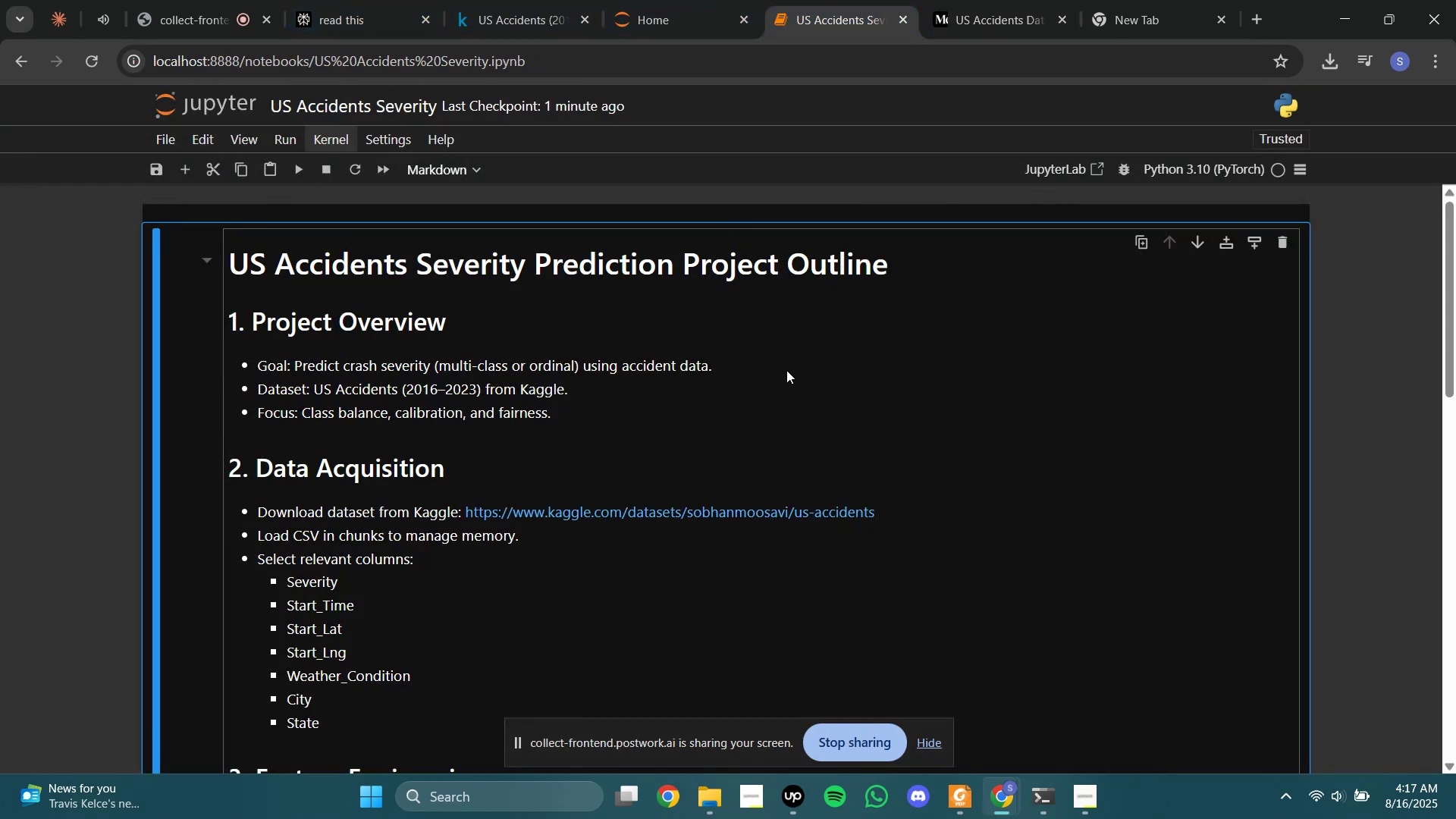 
scroll: coordinate [331, 353], scroll_direction: down, amount: 17.0
 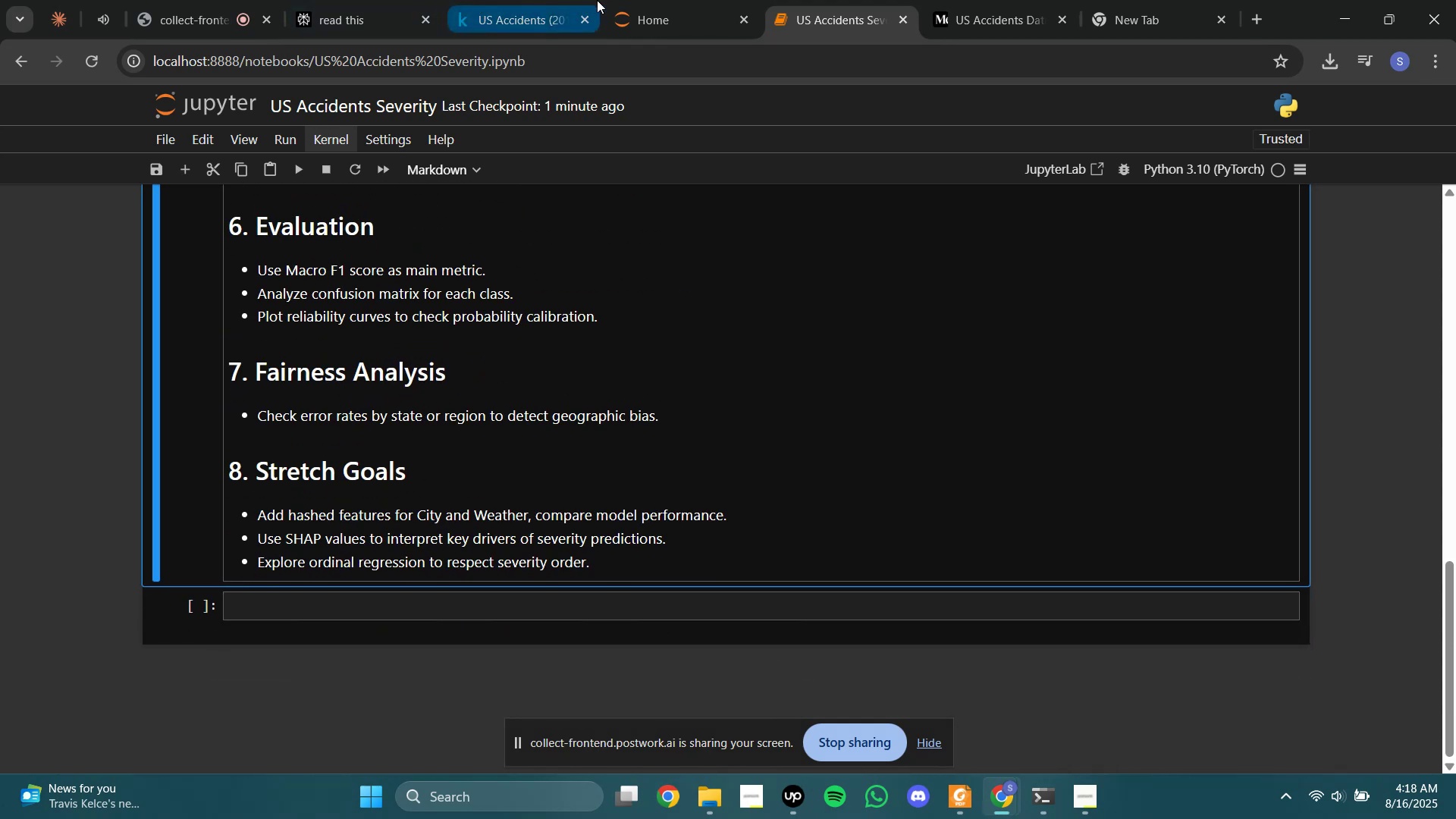 
left_click([717, 0])
 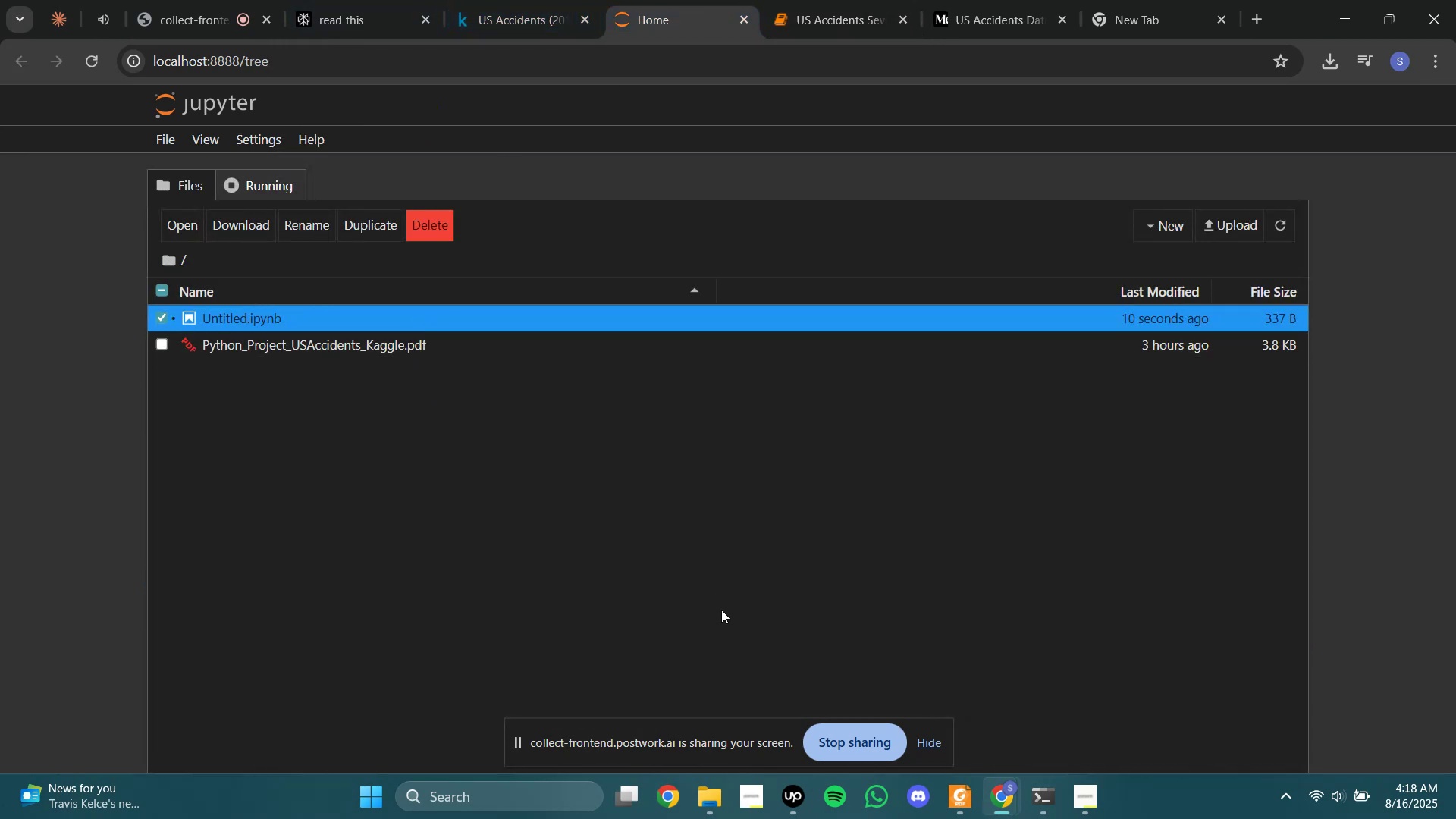 
left_click([85, 67])
 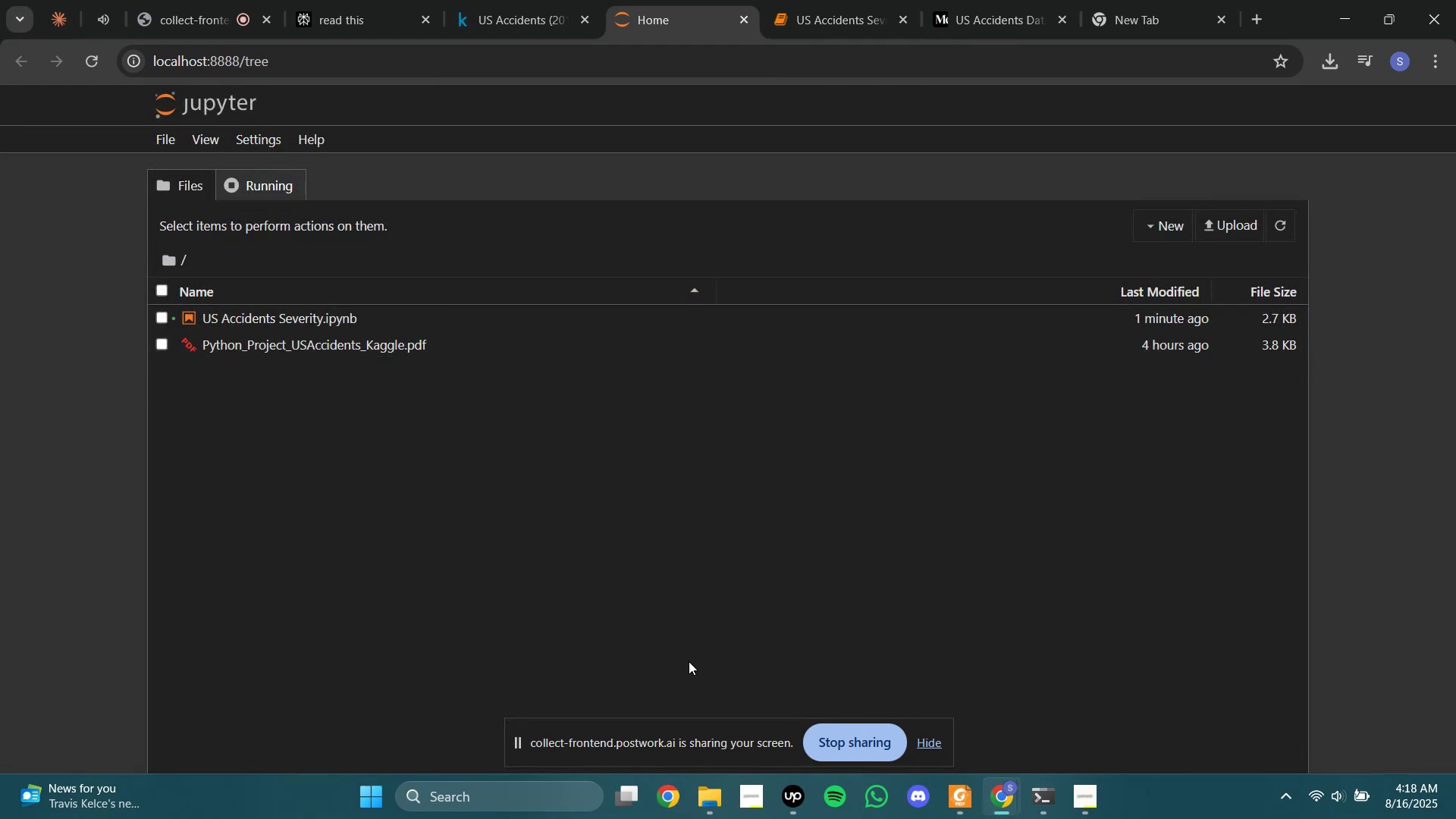 
left_click([716, 795])
 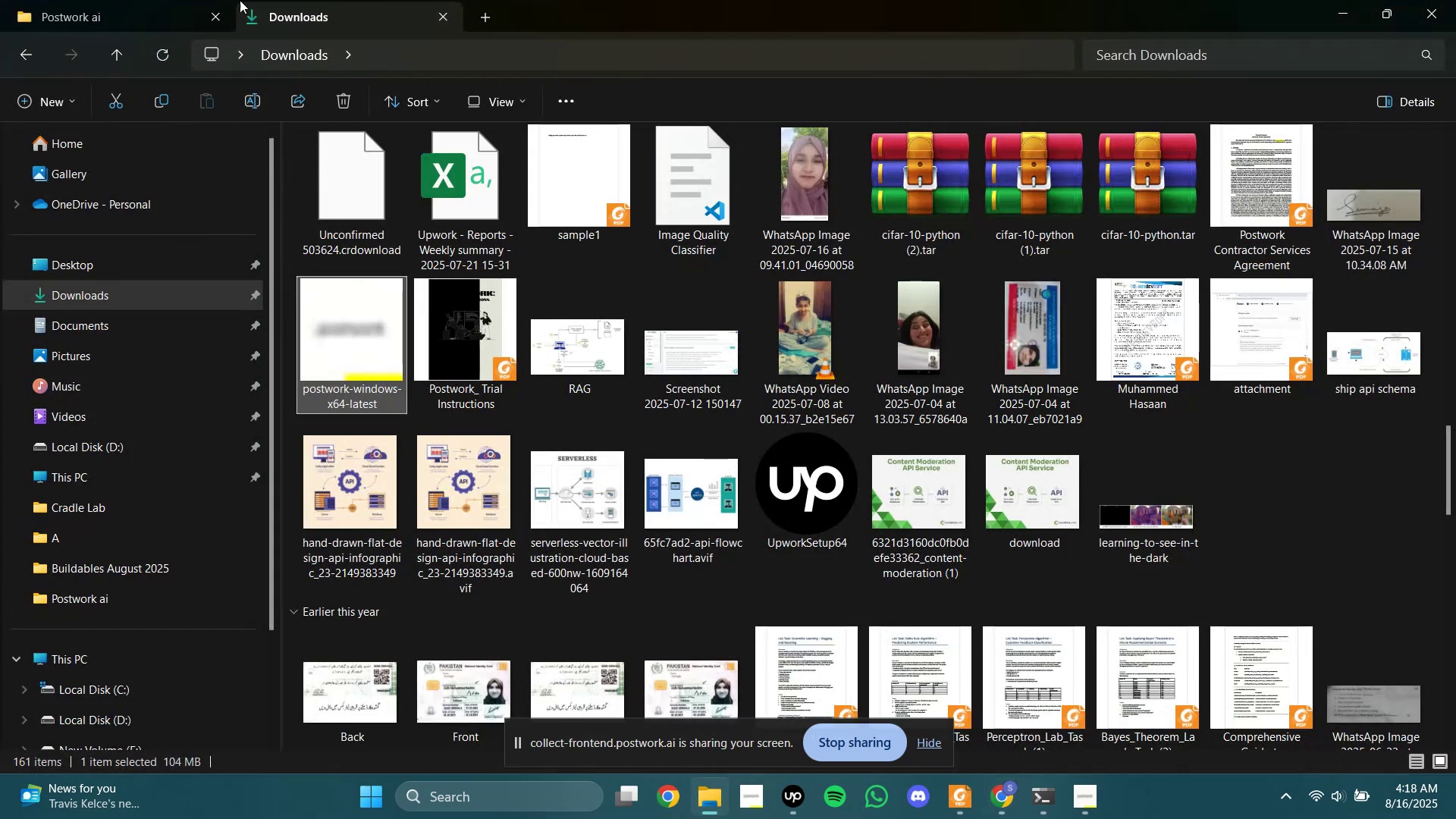 
left_click([349, 0])
 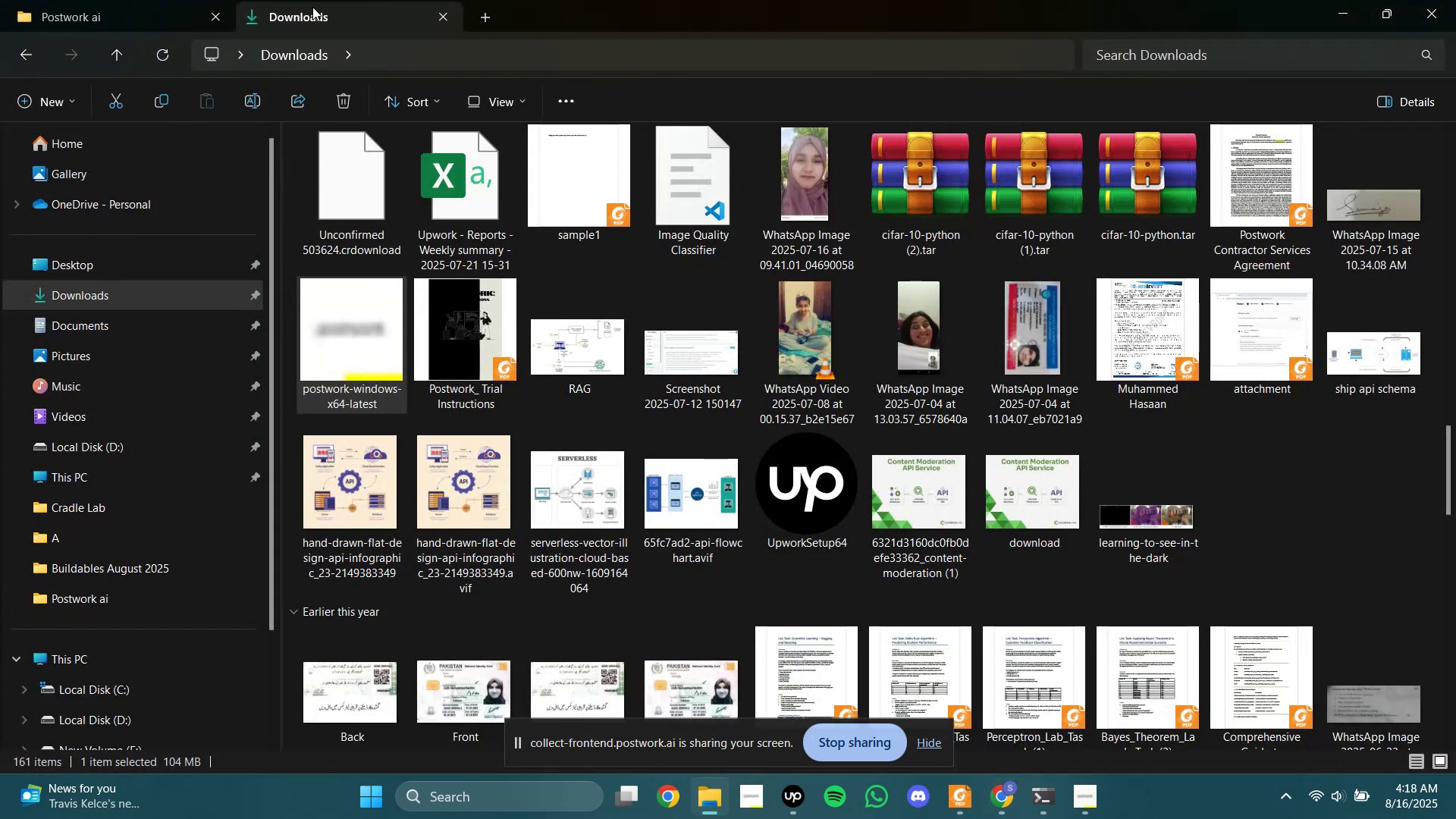 
left_click([312, 7])
 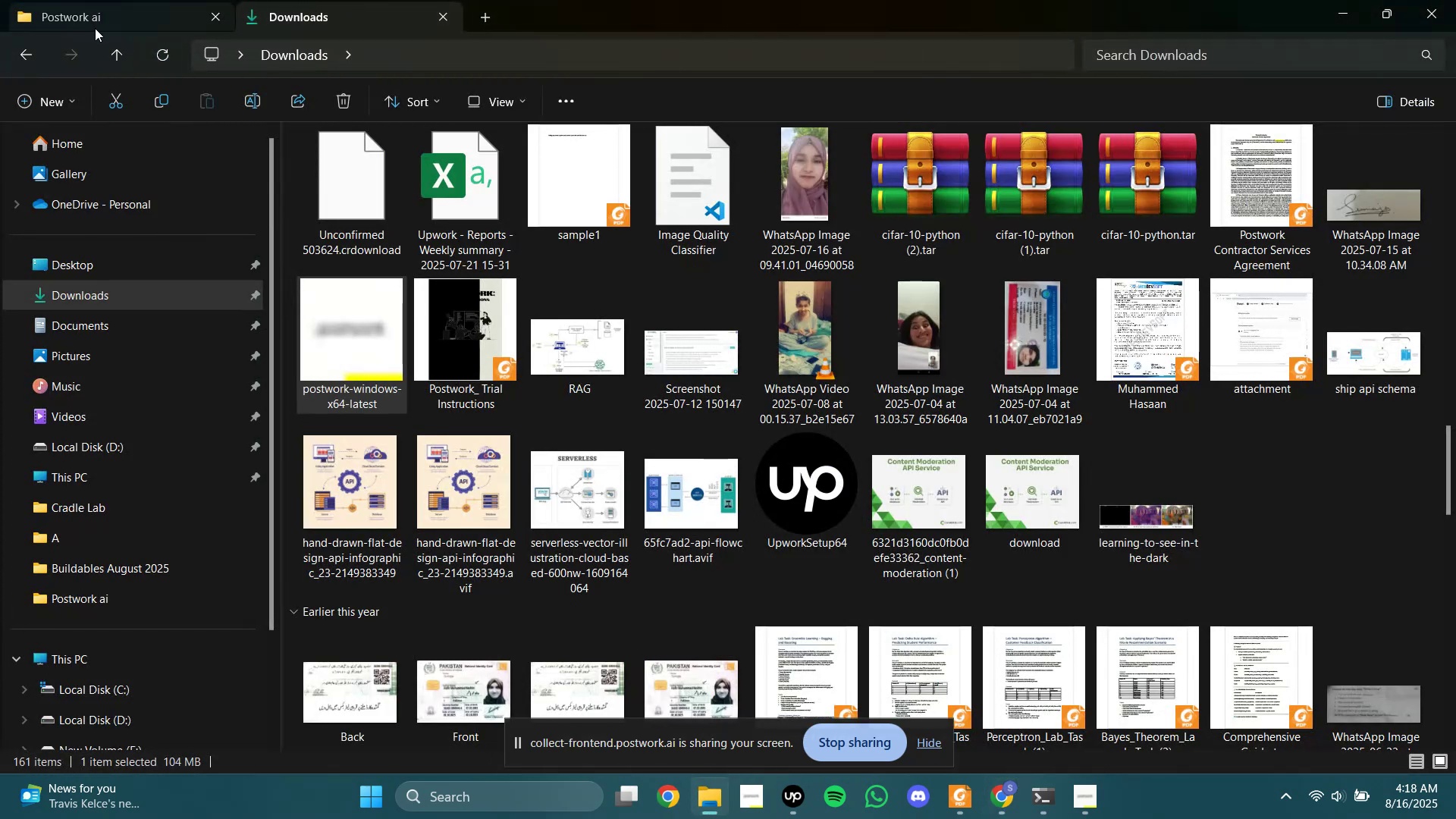 
left_click([99, 23])
 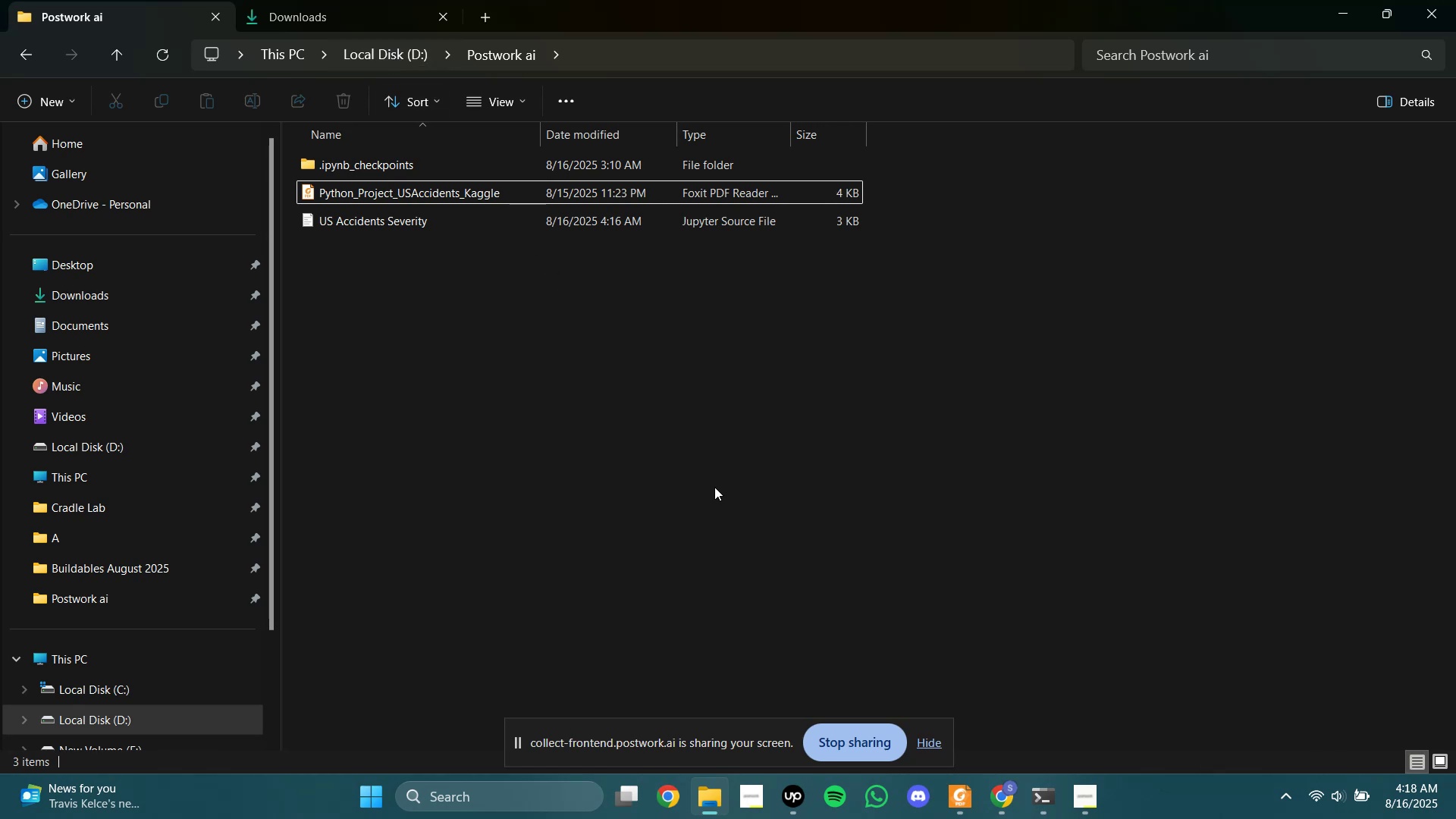 
wait(10.9)
 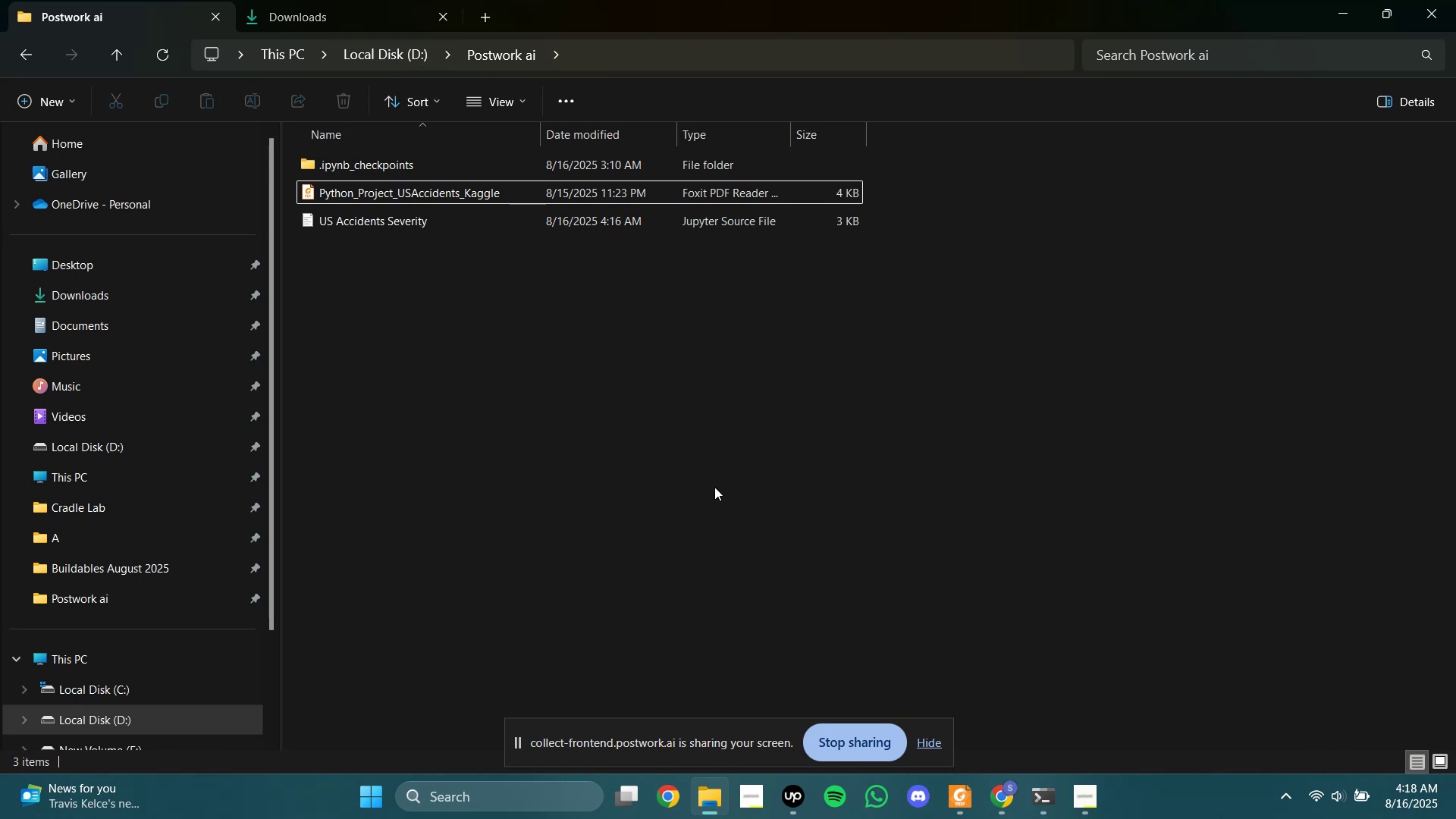 
left_click([927, 689])
 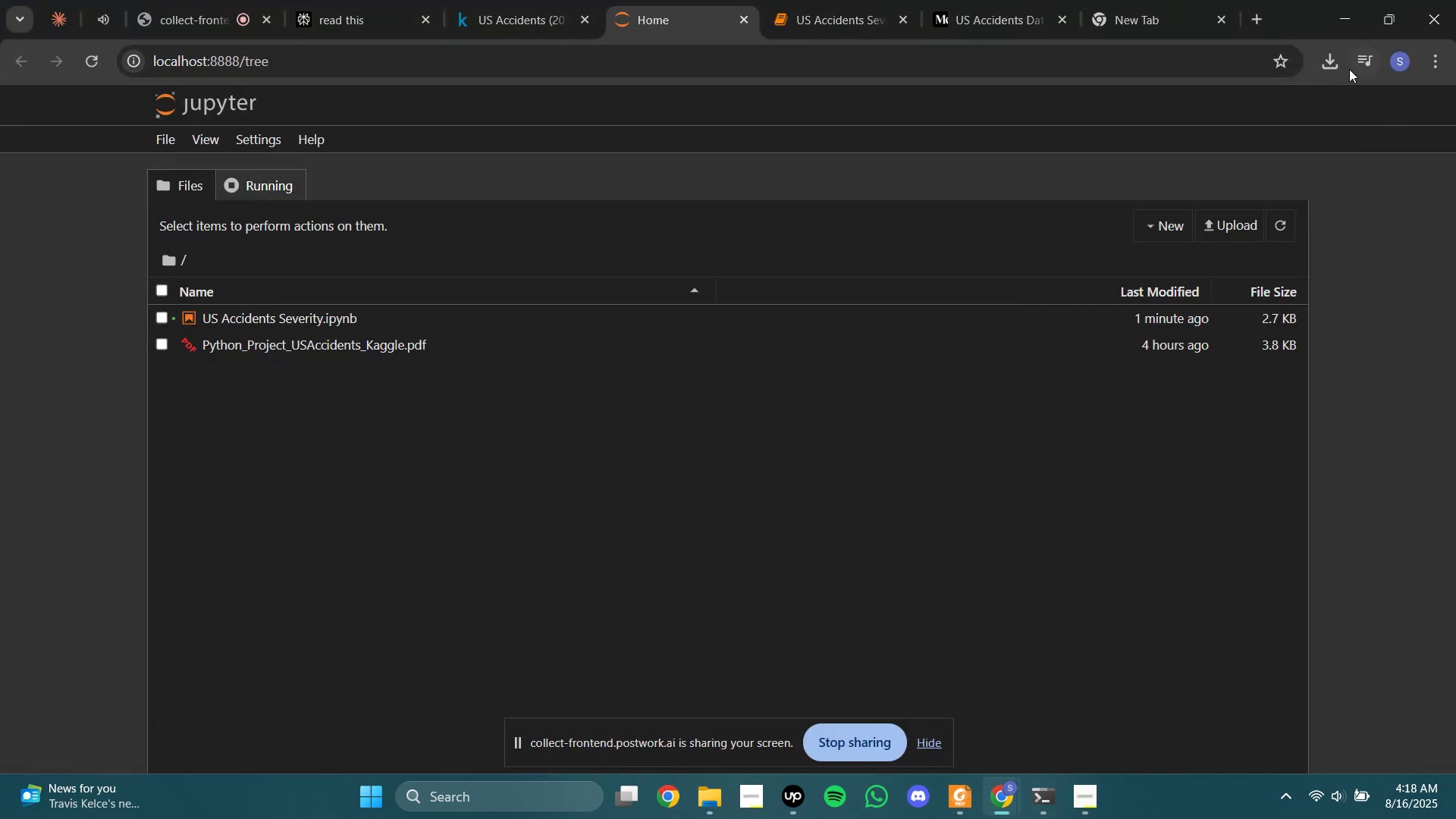 
left_click([1326, 69])
 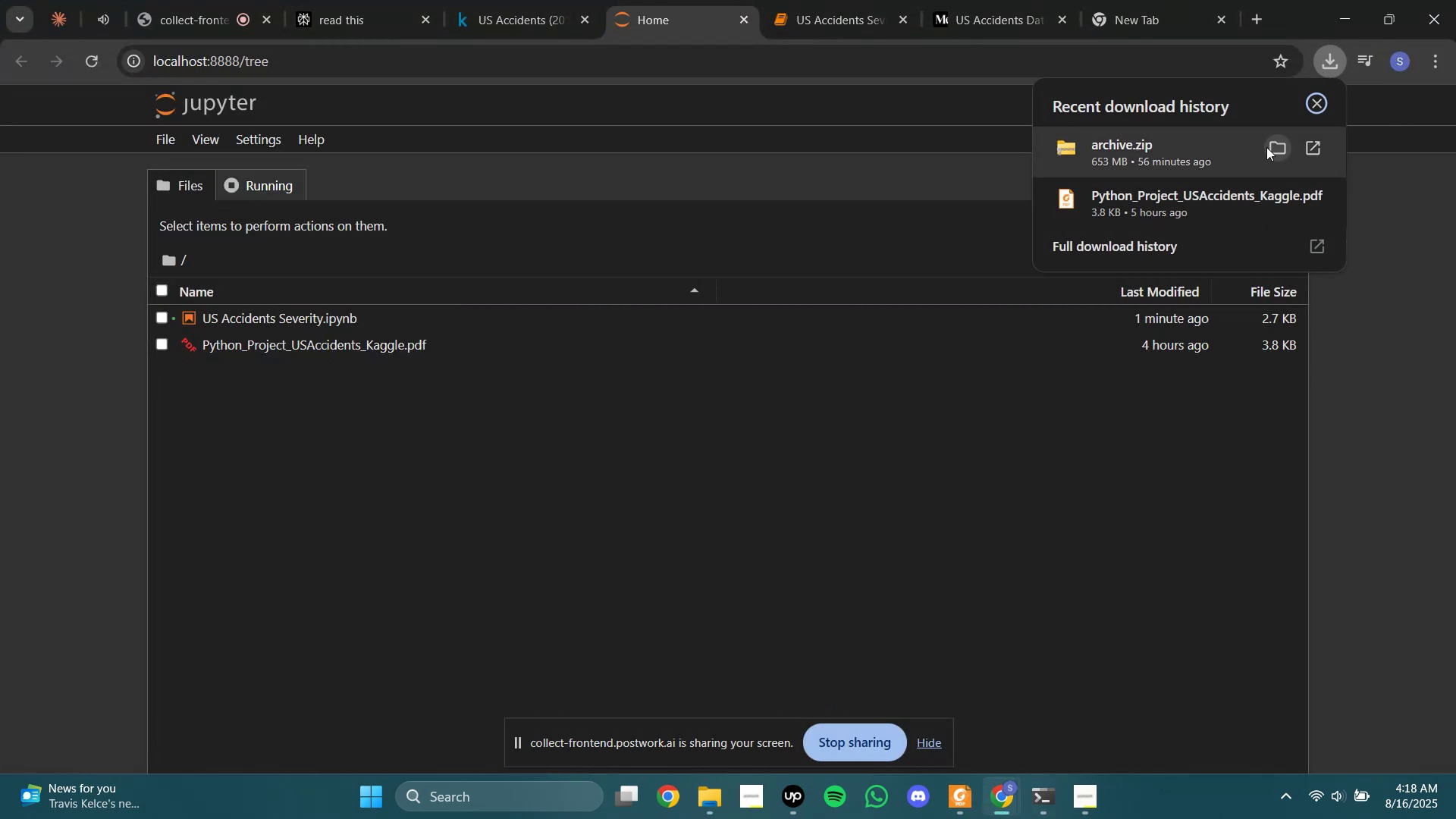 
left_click([1266, 147])
 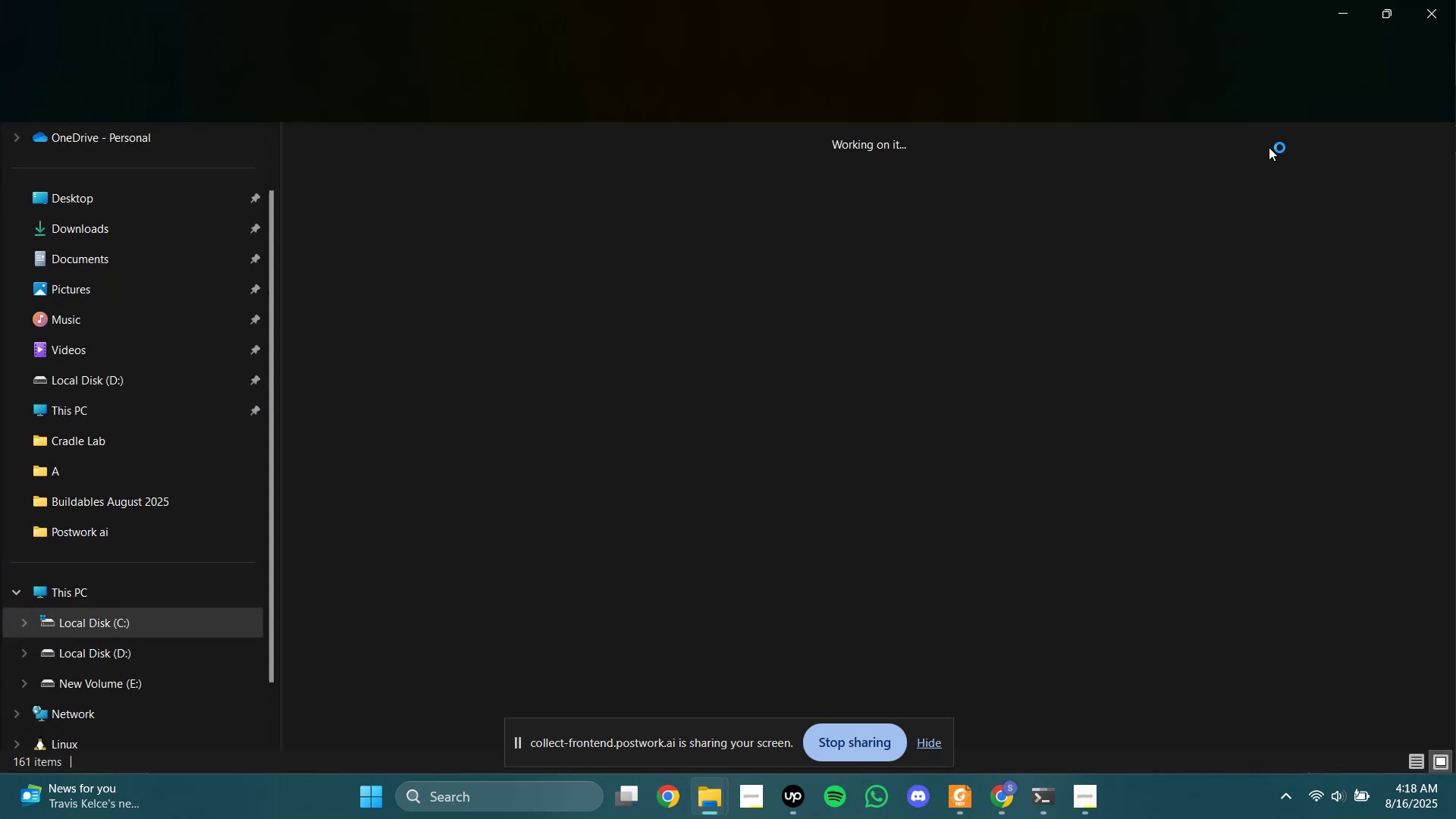 
key(Control+X)
 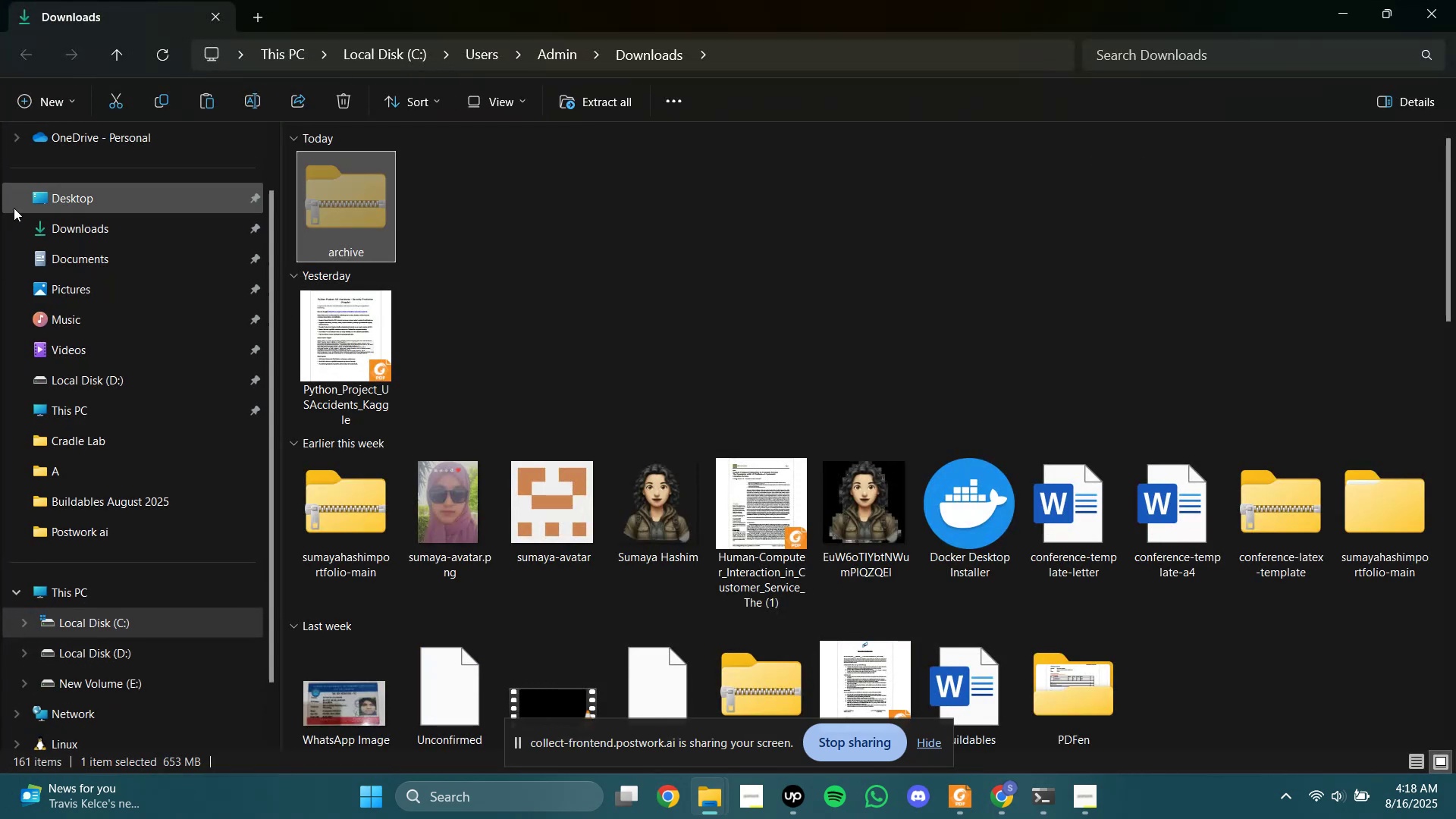 
left_click([37, 207])
 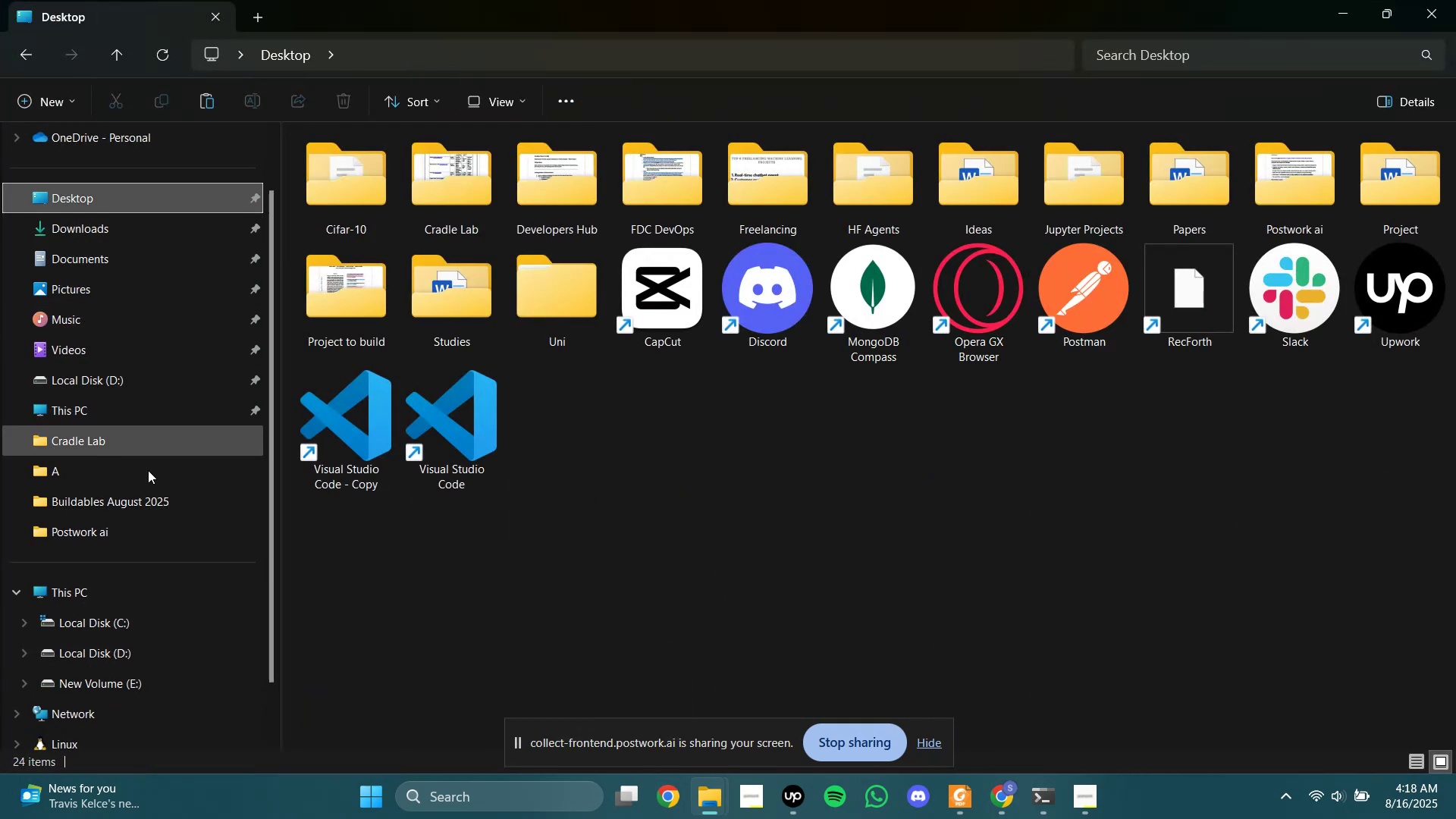 
left_click([167, 653])
 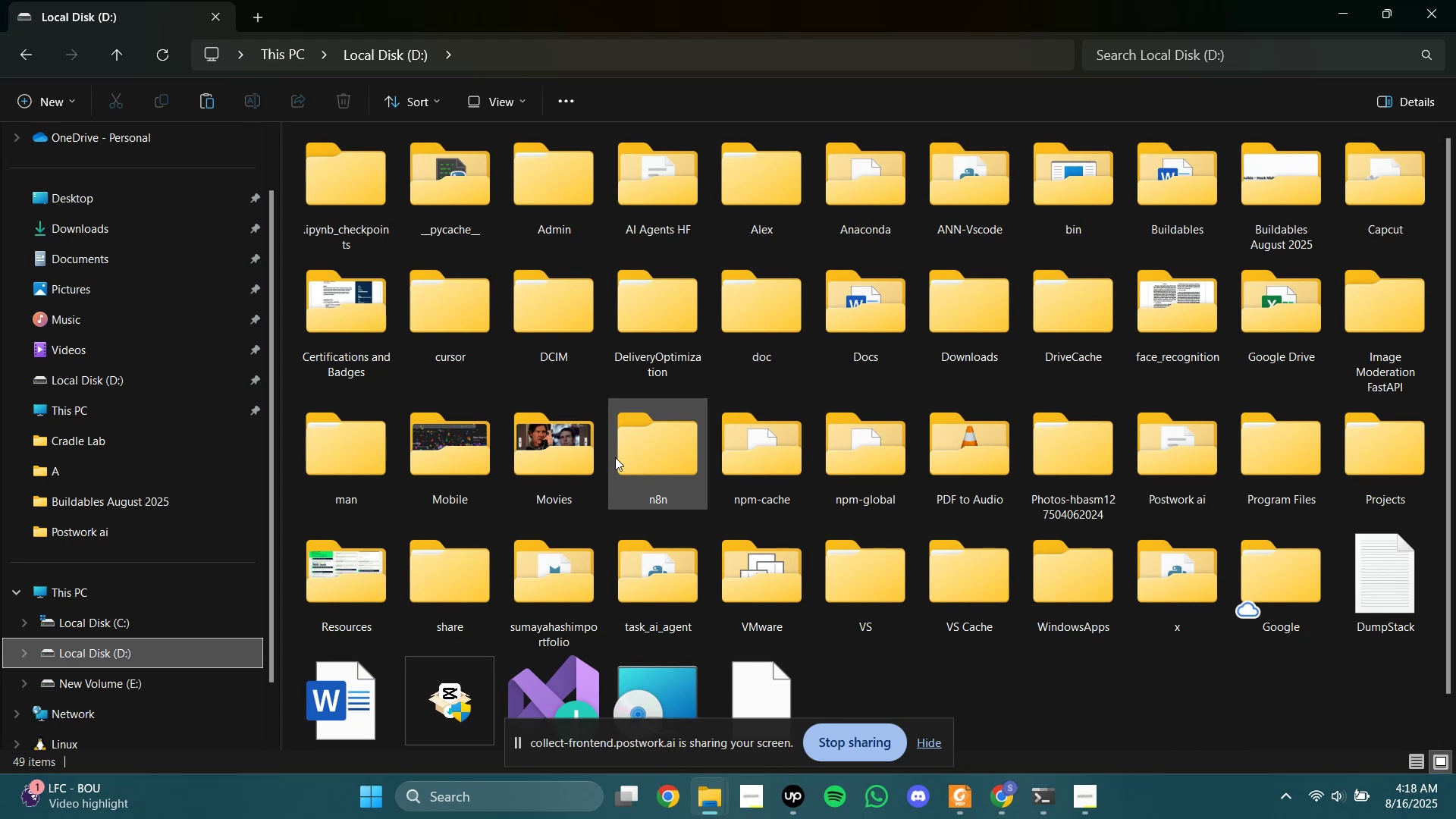 
wait(12.8)
 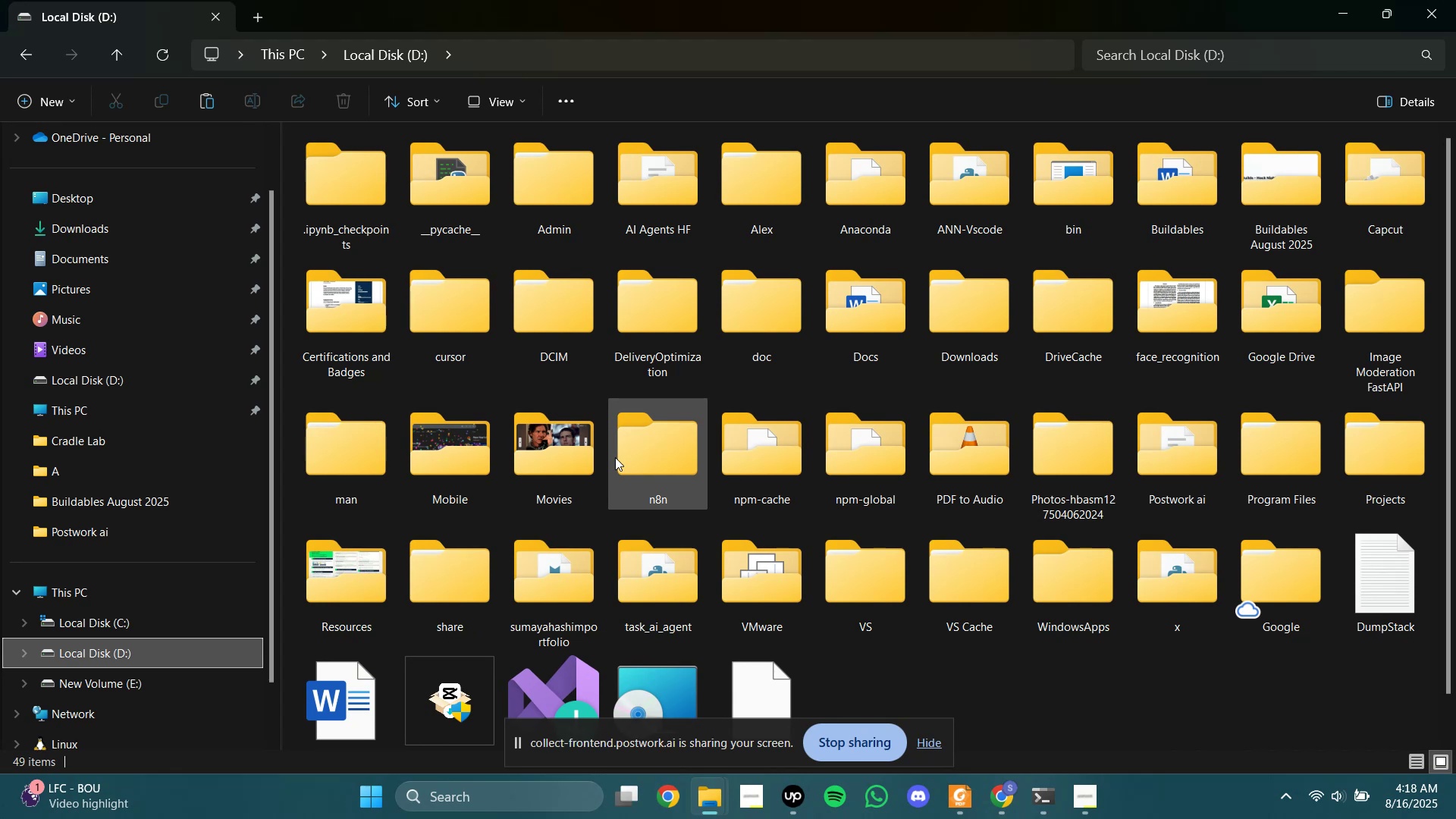 
double_click([1174, 475])
 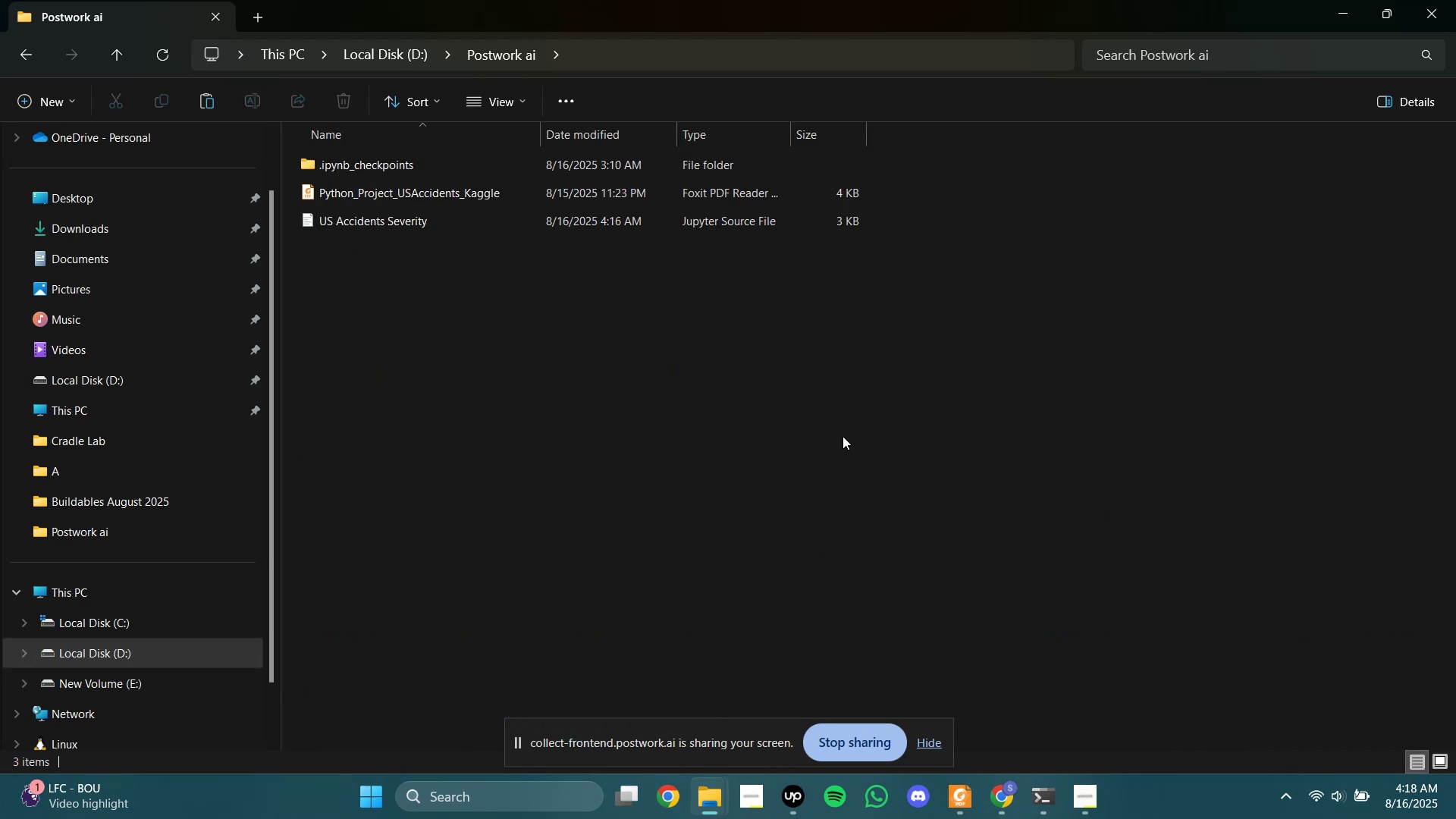 
left_click([843, 436])
 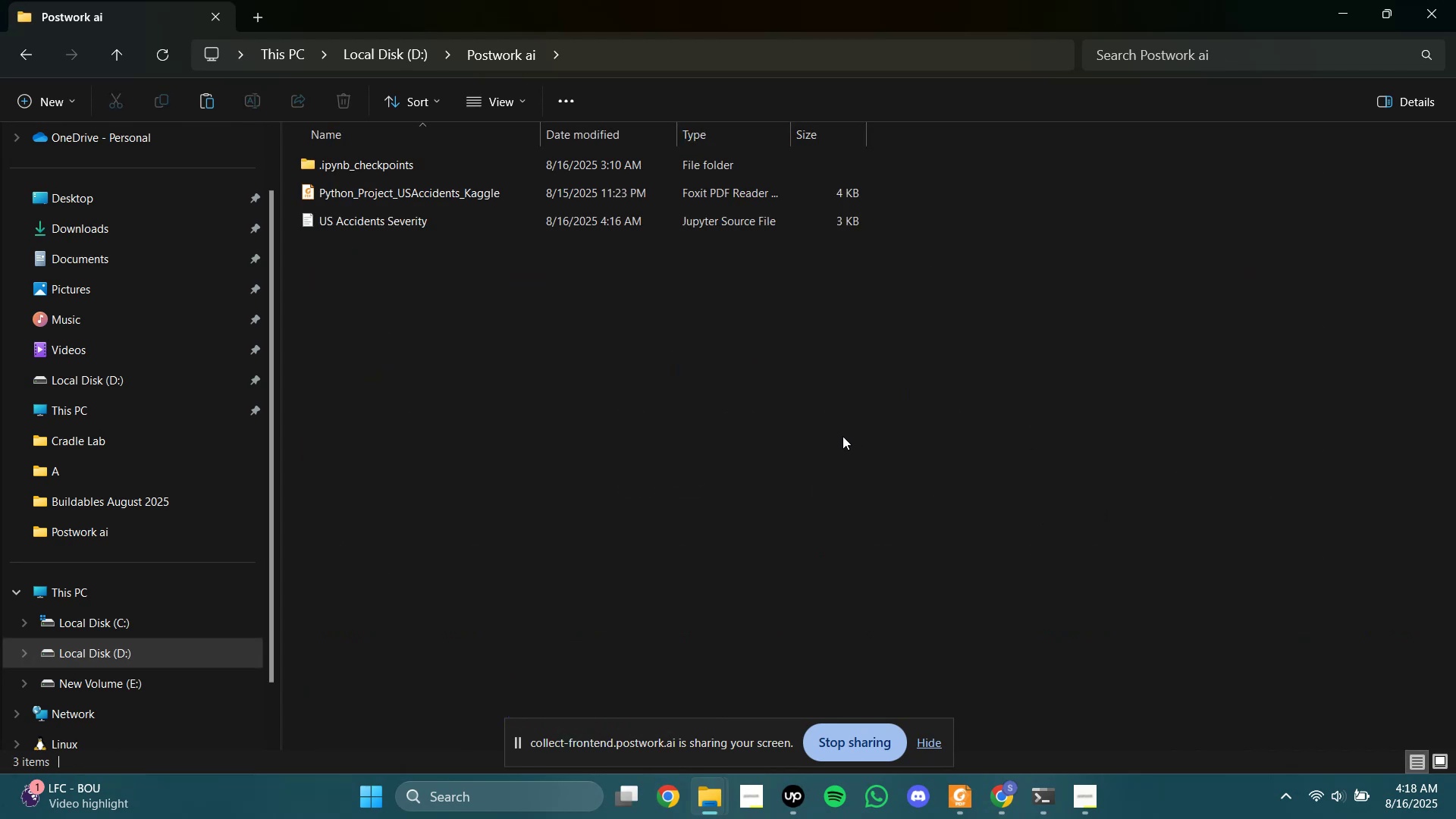 
key(Control+V)
 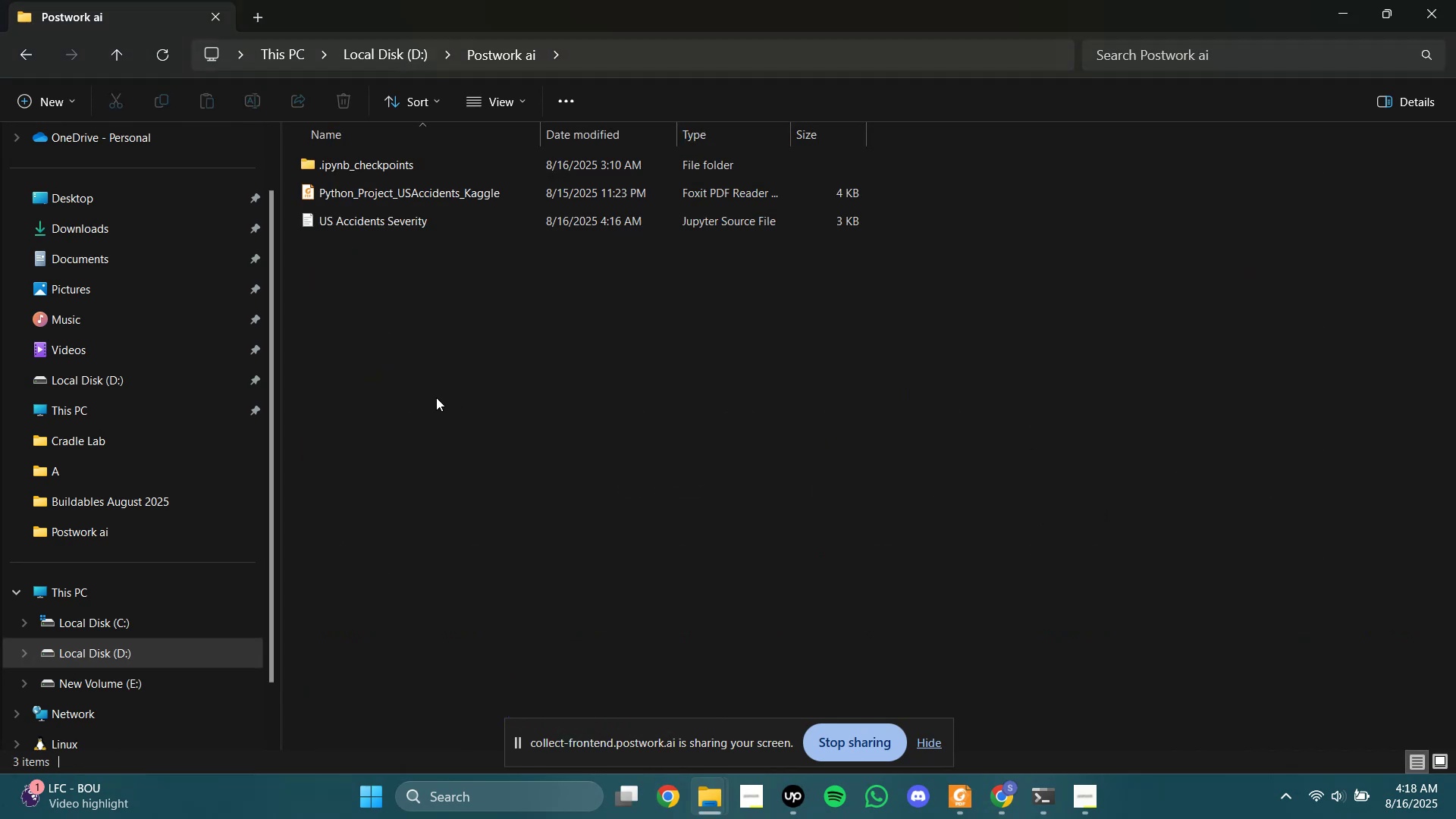 
right_click([436, 397])
 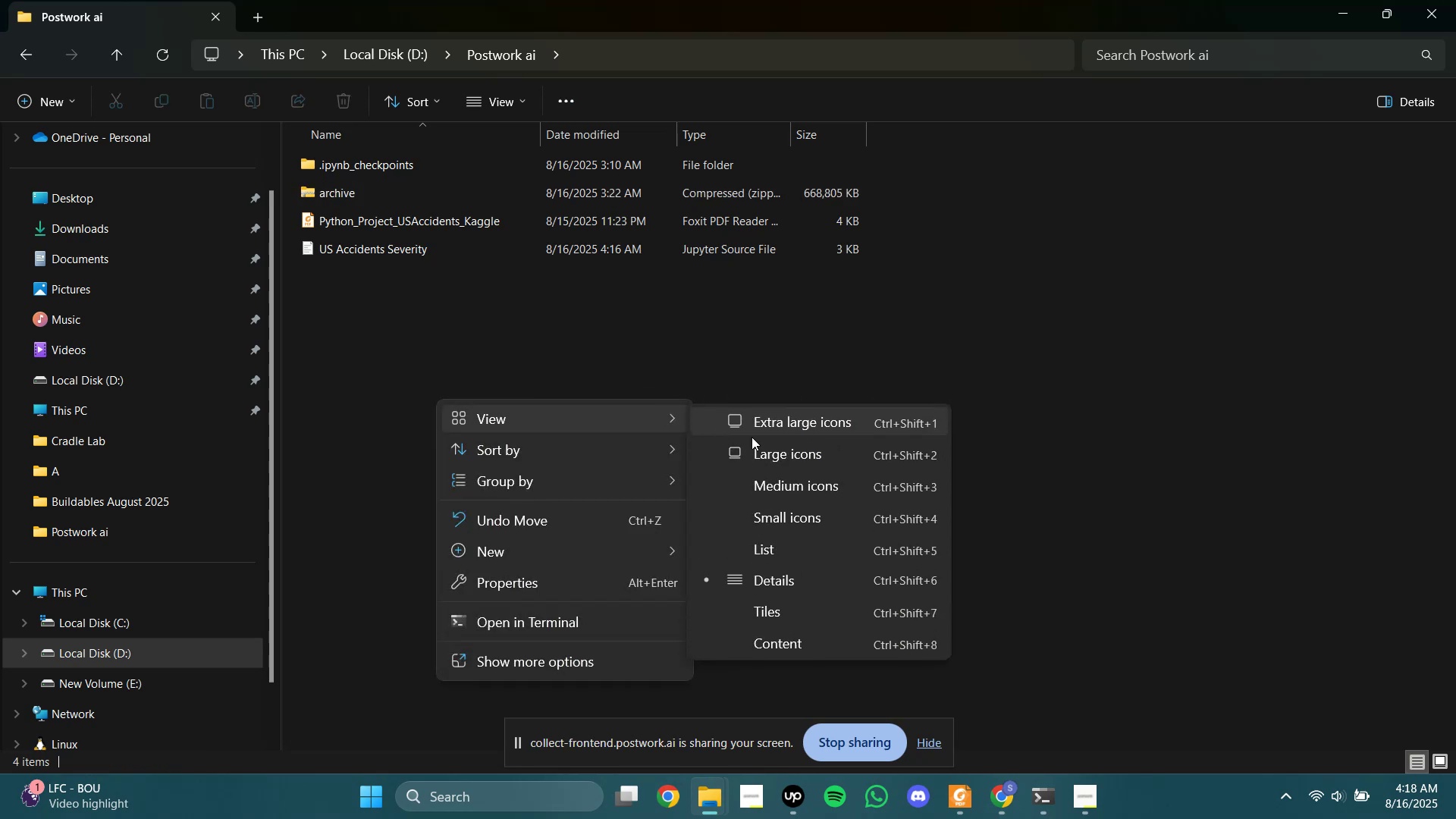 
left_click([760, 444])
 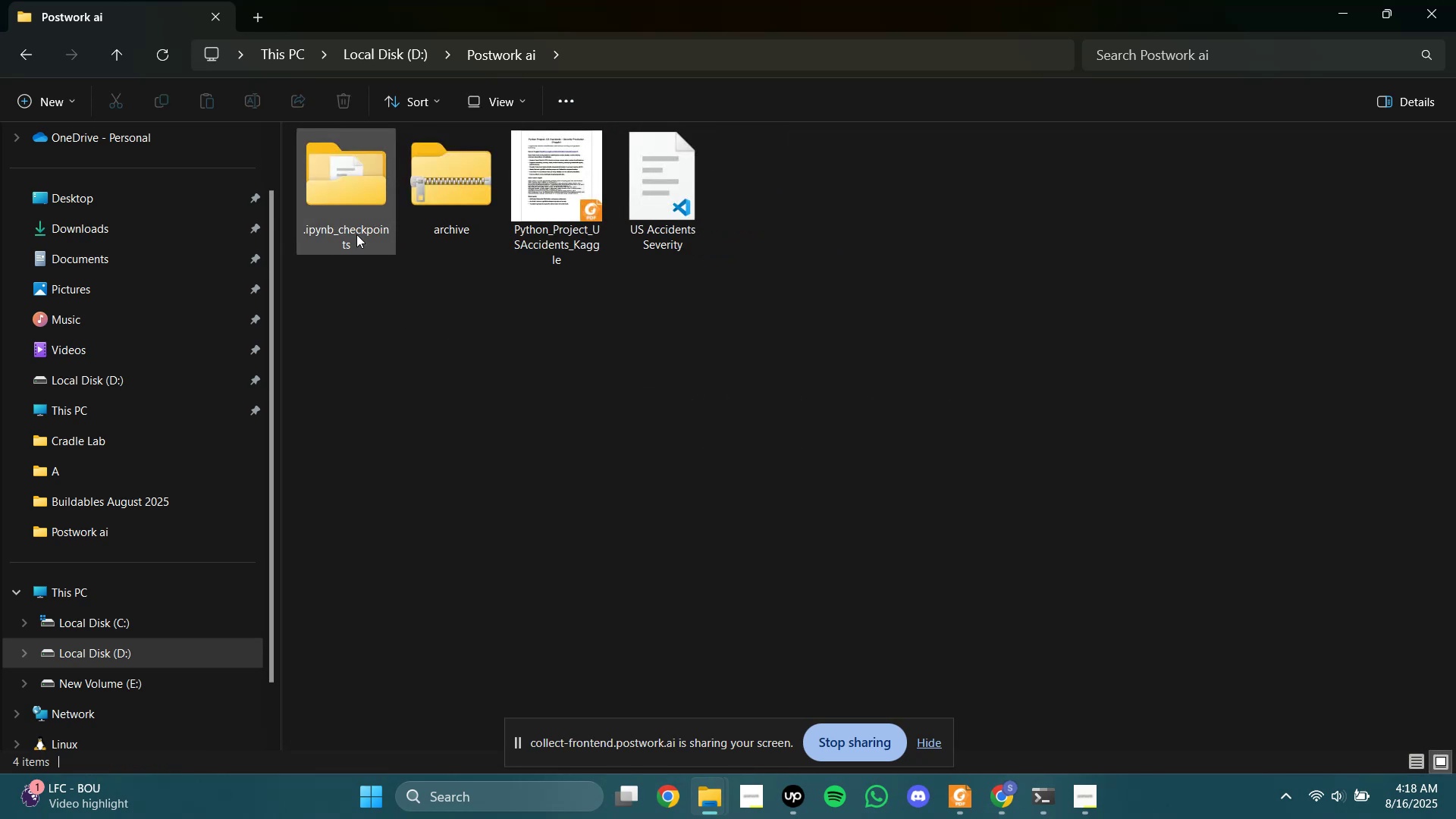 
right_click([426, 218])
 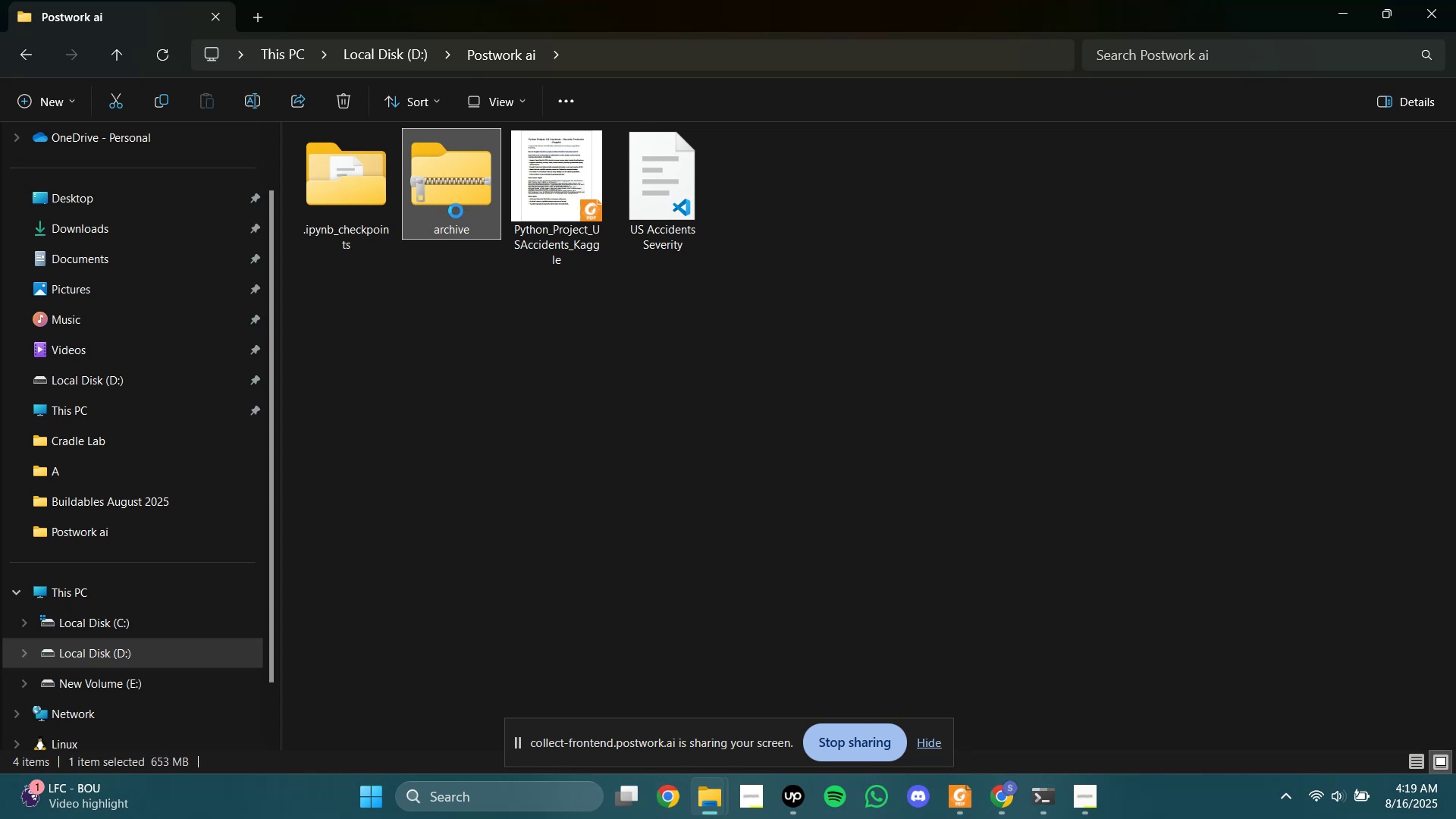 
wait(15.09)
 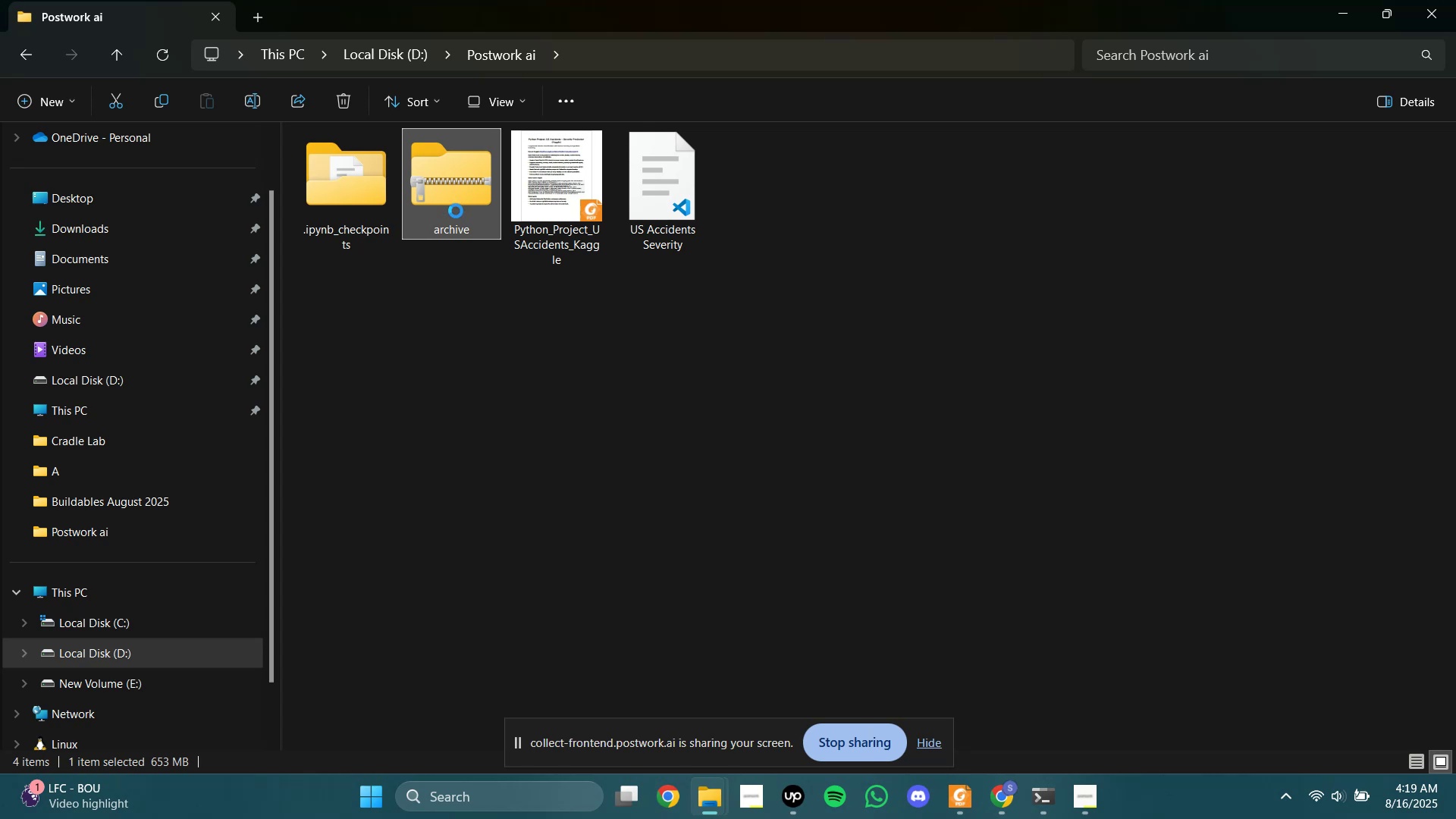 
left_click([563, 359])
 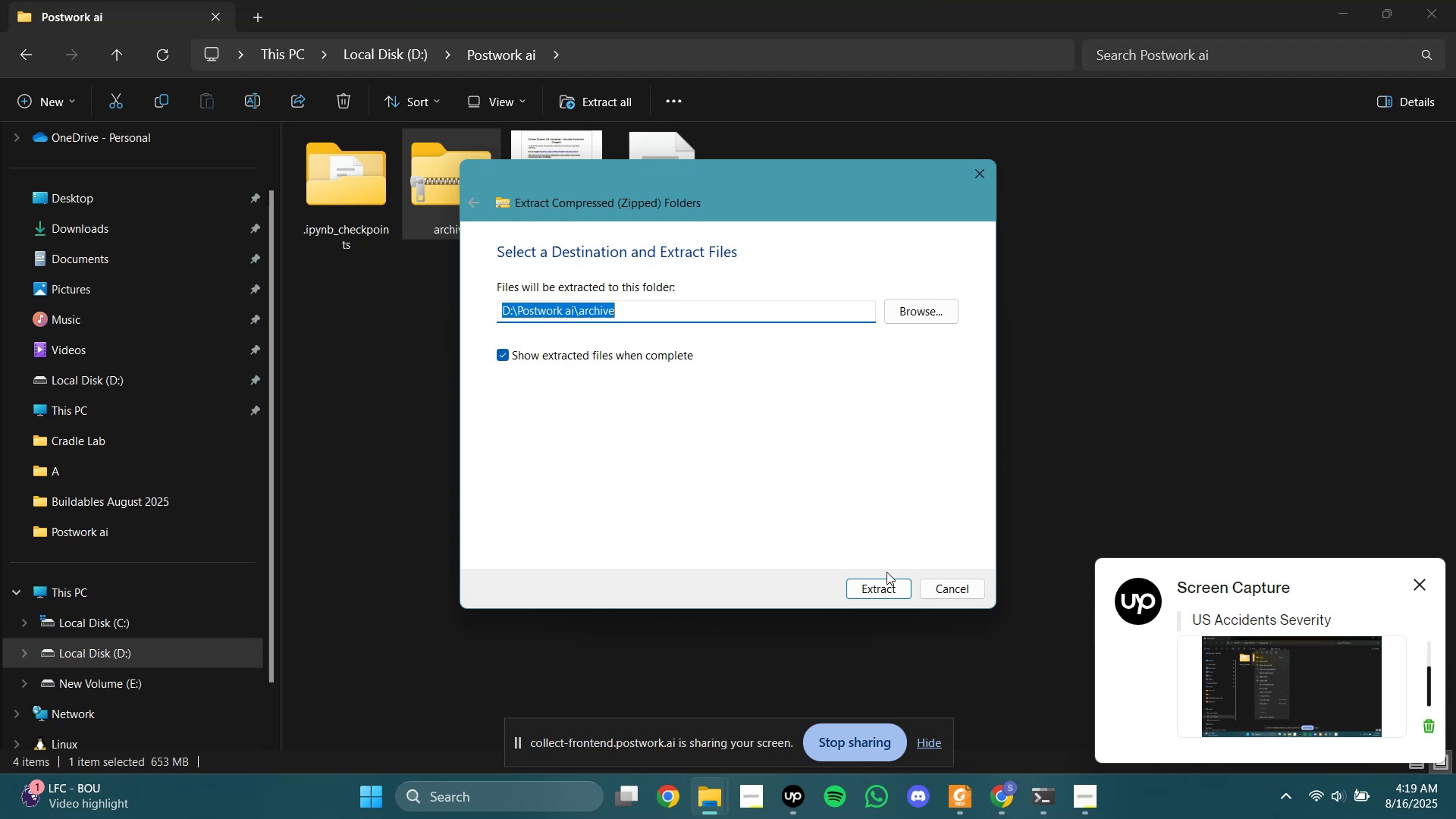 
left_click([886, 593])
 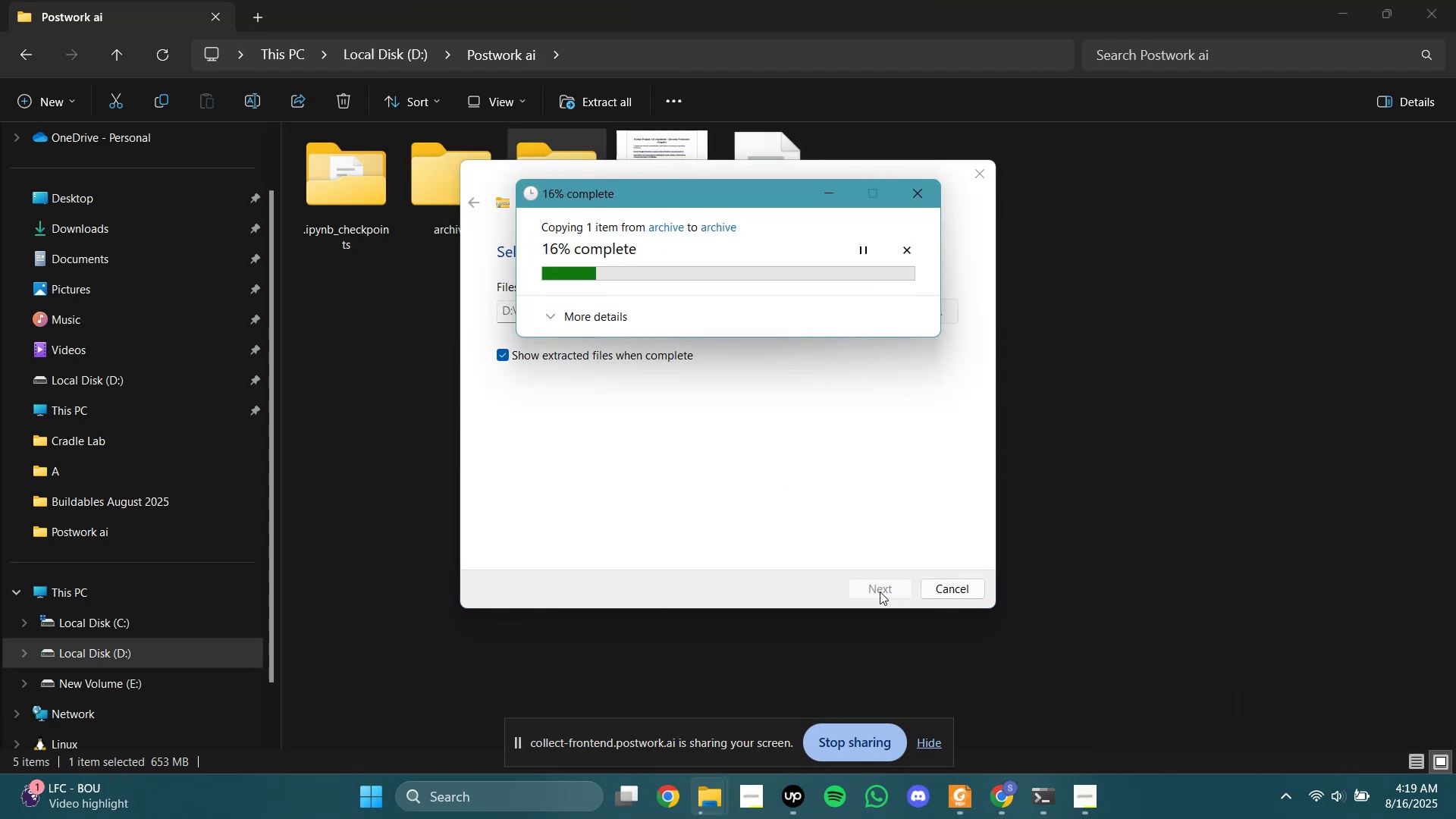 
wait(10.35)
 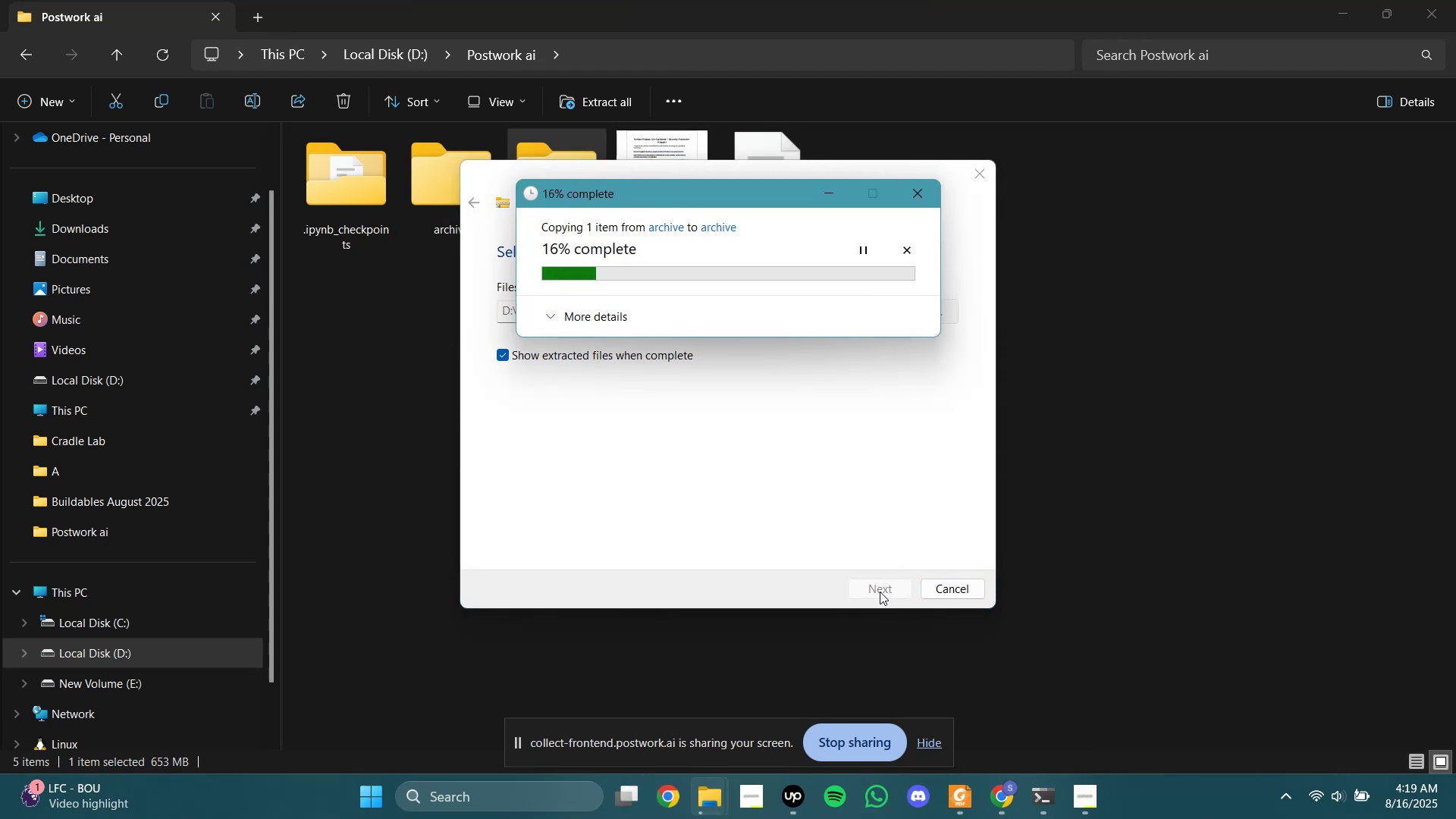 
left_click([997, 795])
 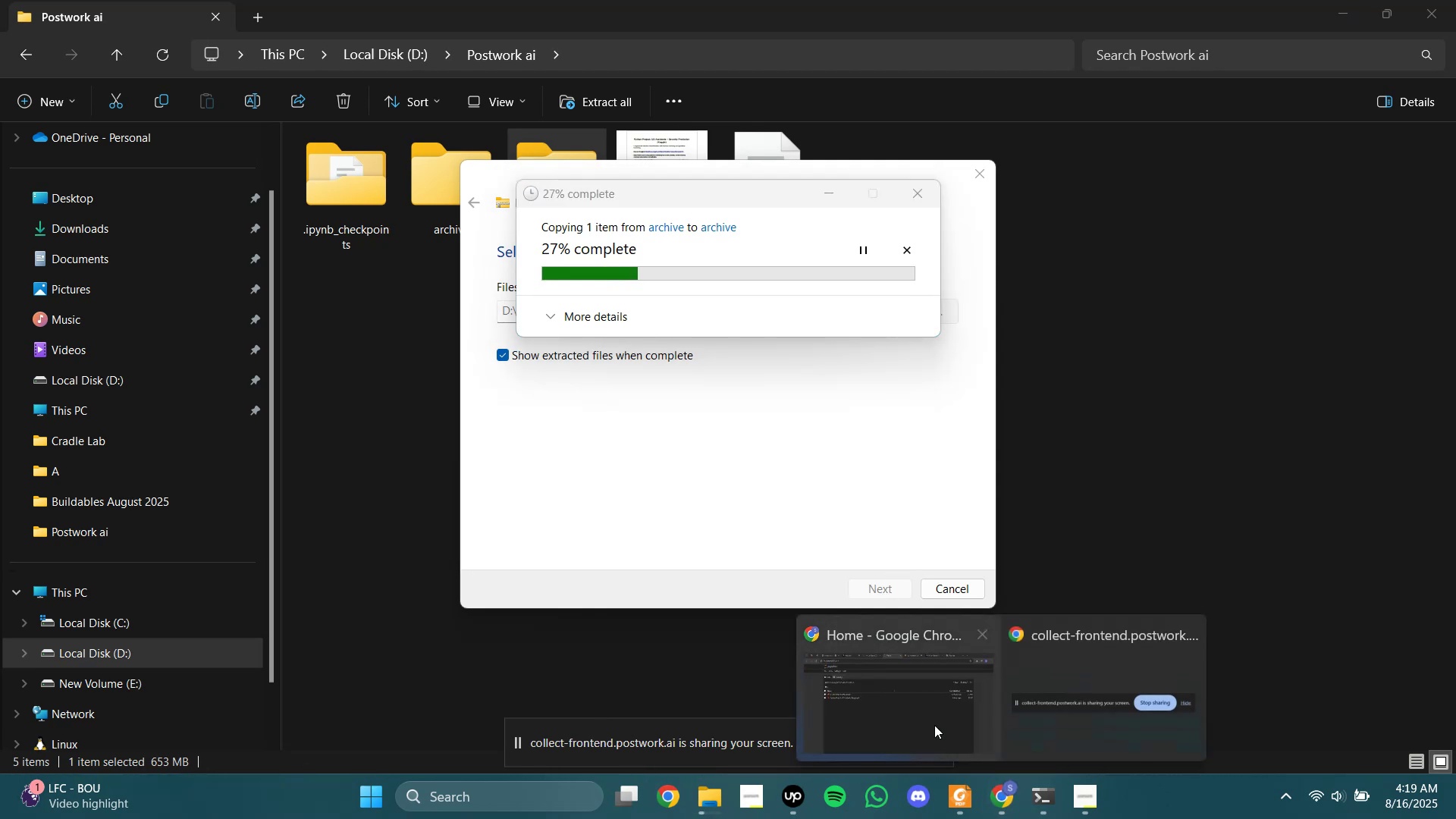 
left_click([933, 721])
 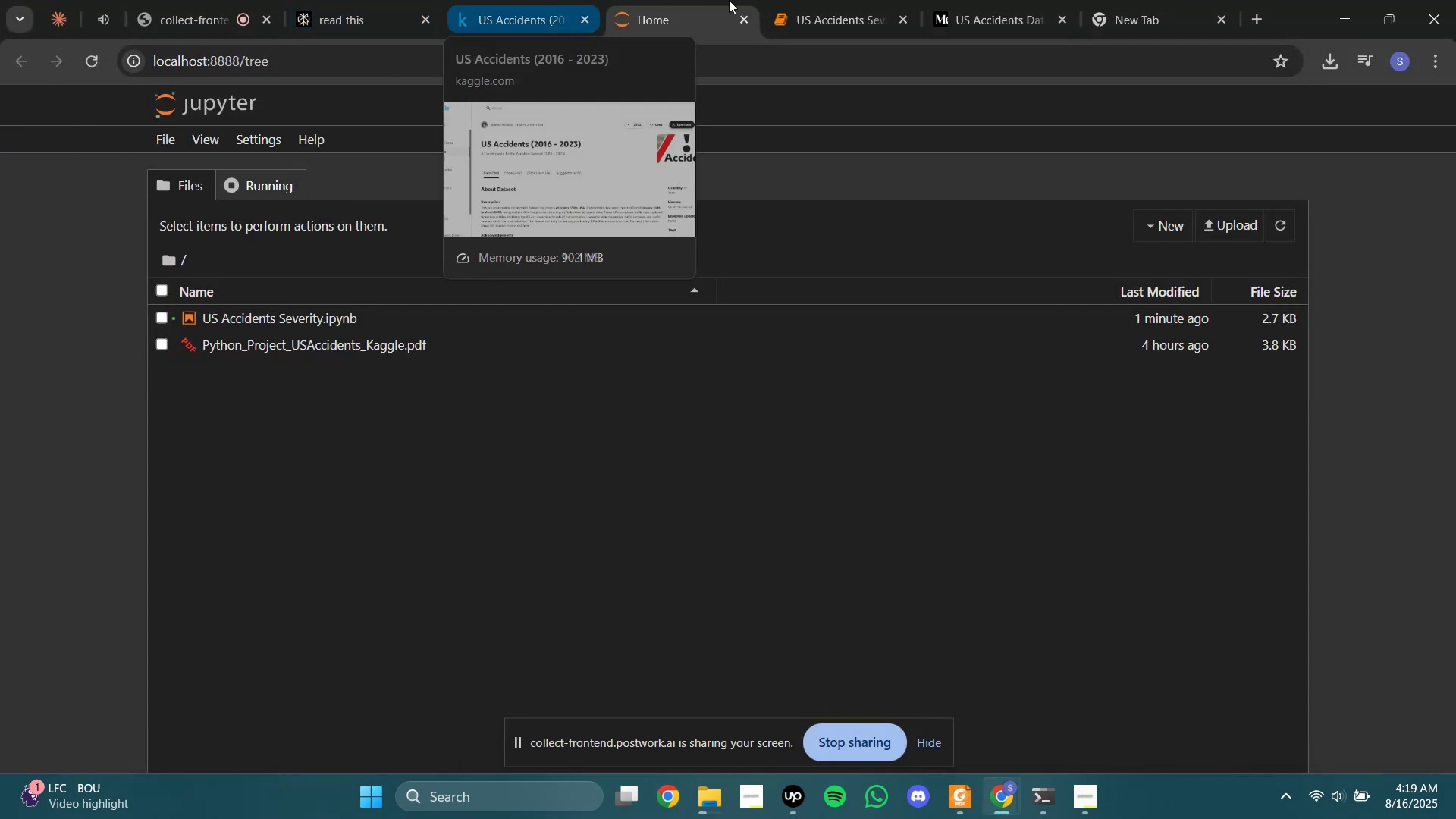 
left_click([999, 0])
 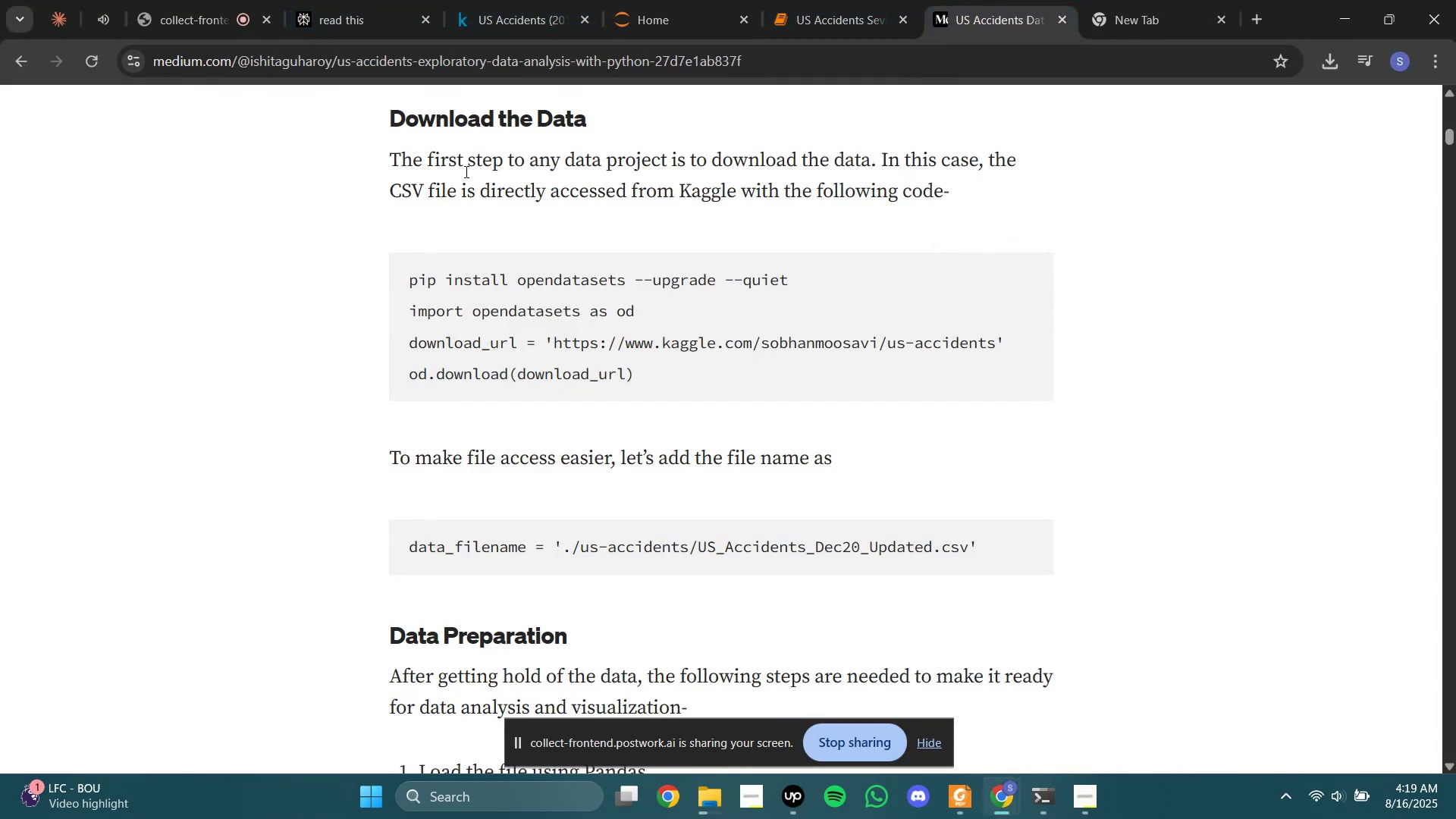 
left_click_drag(start_coordinate=[478, 161], to_coordinate=[843, 165])
 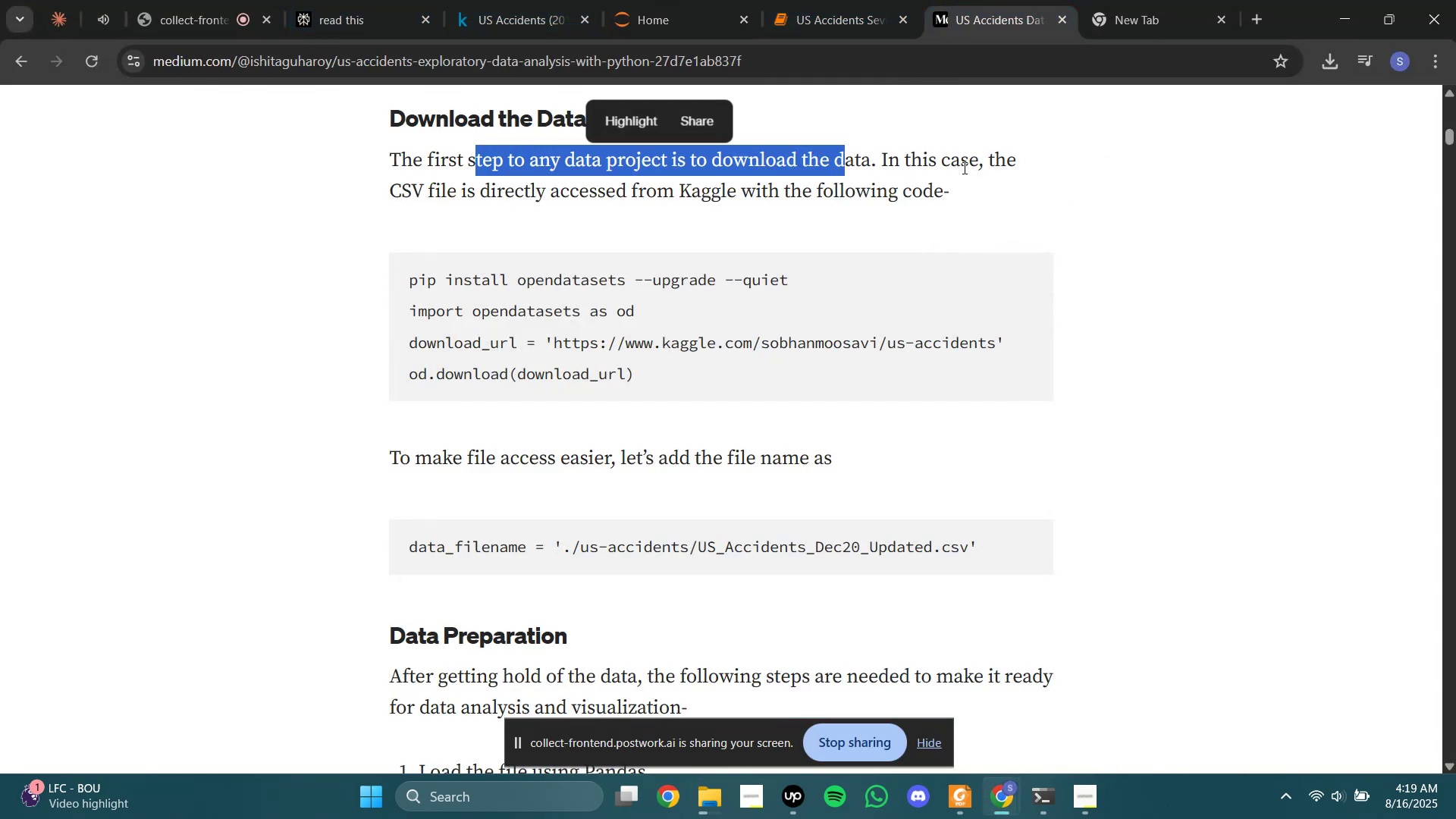 
left_click([964, 168])
 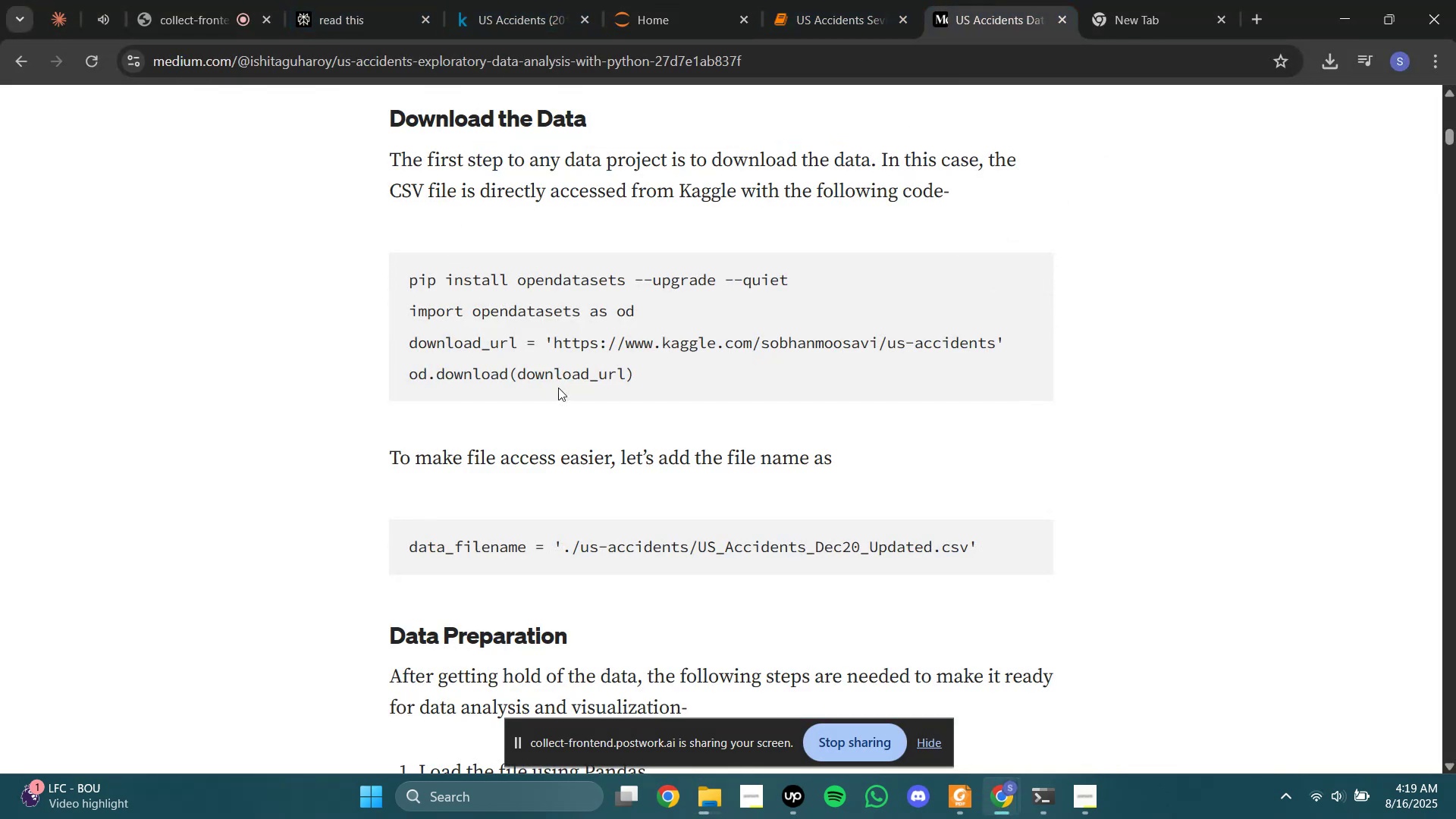 
scroll: coordinate [547, 435], scroll_direction: down, amount: 3.0
 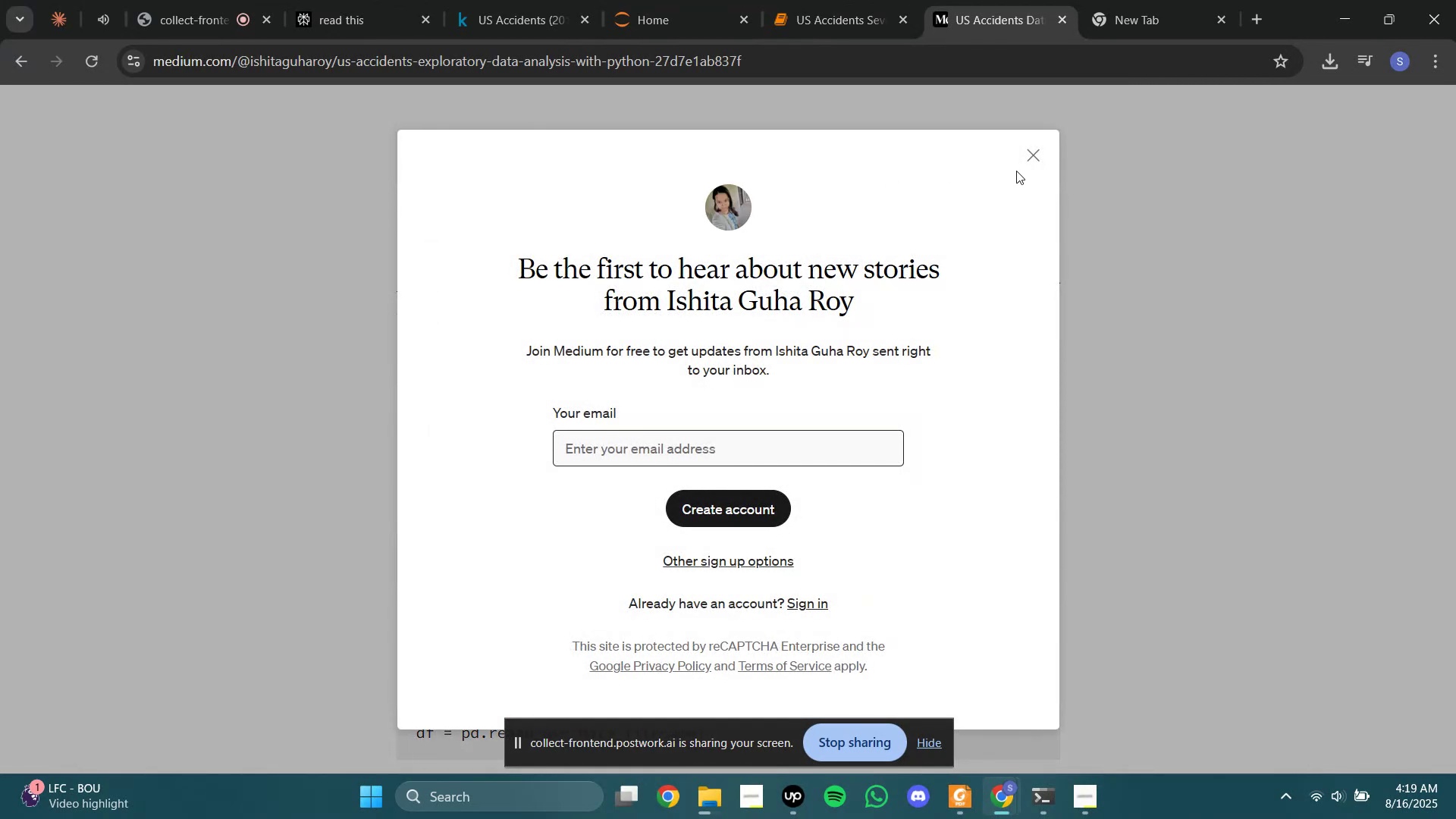 
left_click([1037, 160])
 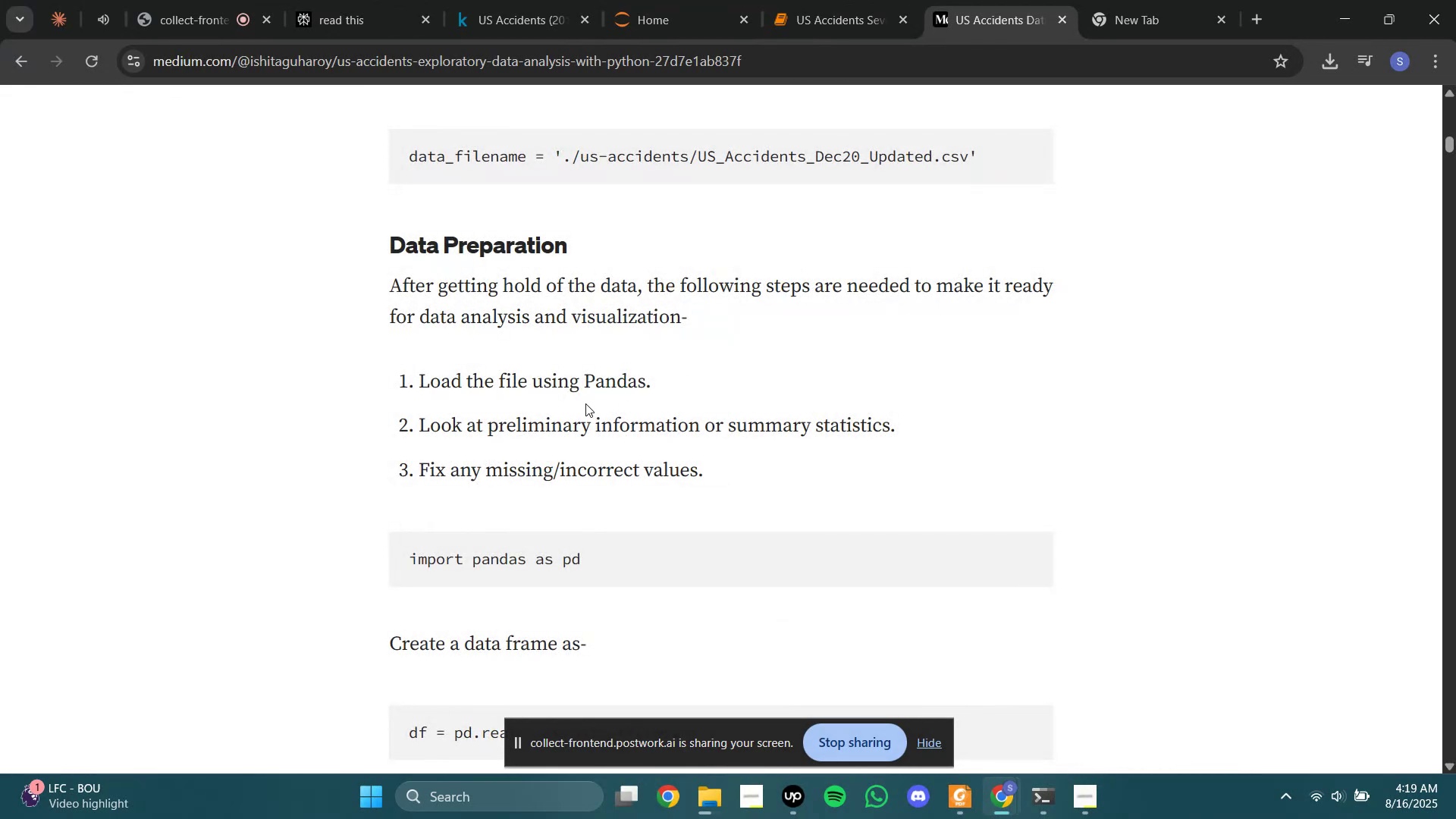 
scroll: coordinate [585, 403], scroll_direction: down, amount: 1.0
 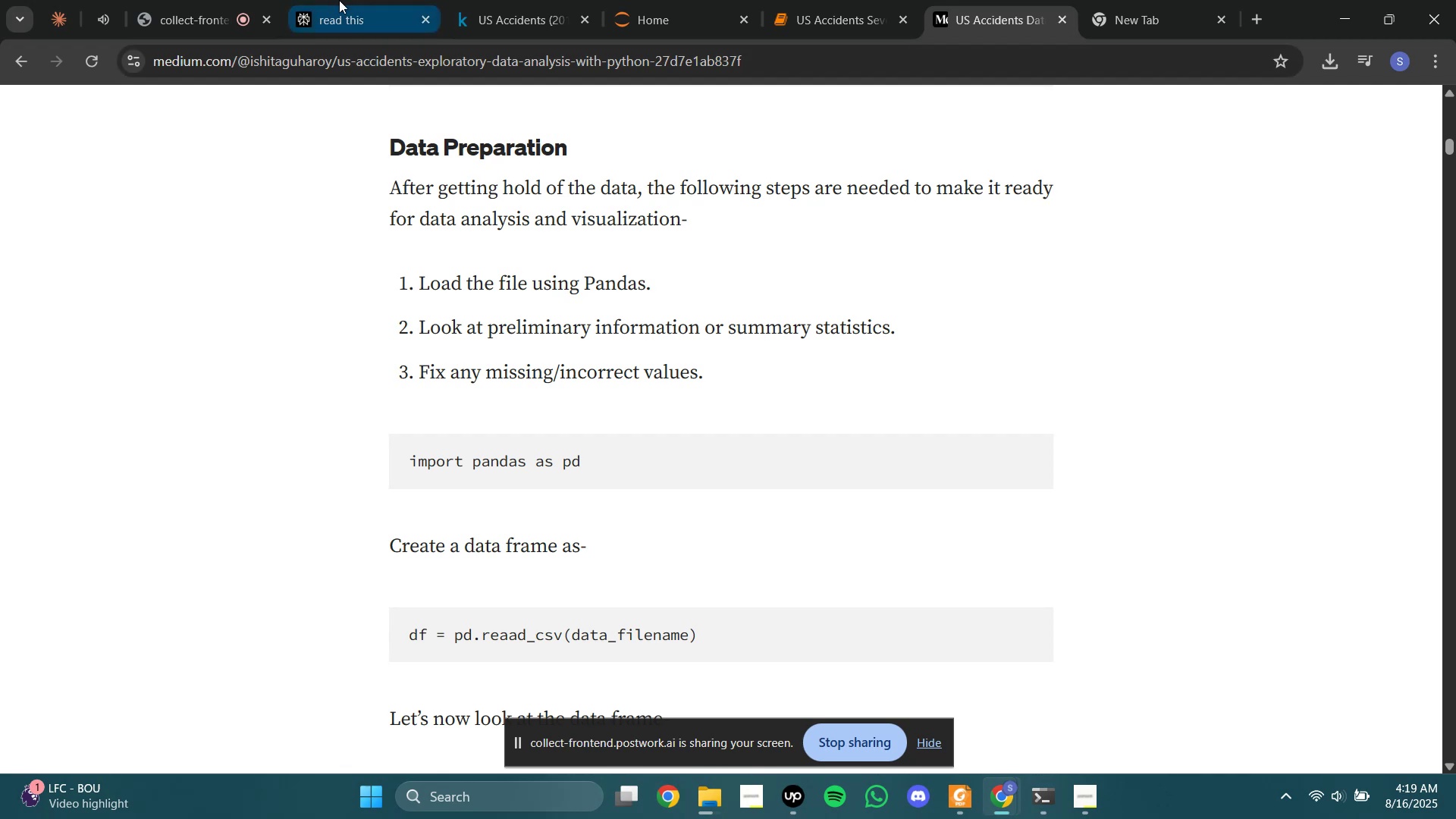 
wait(6.71)
 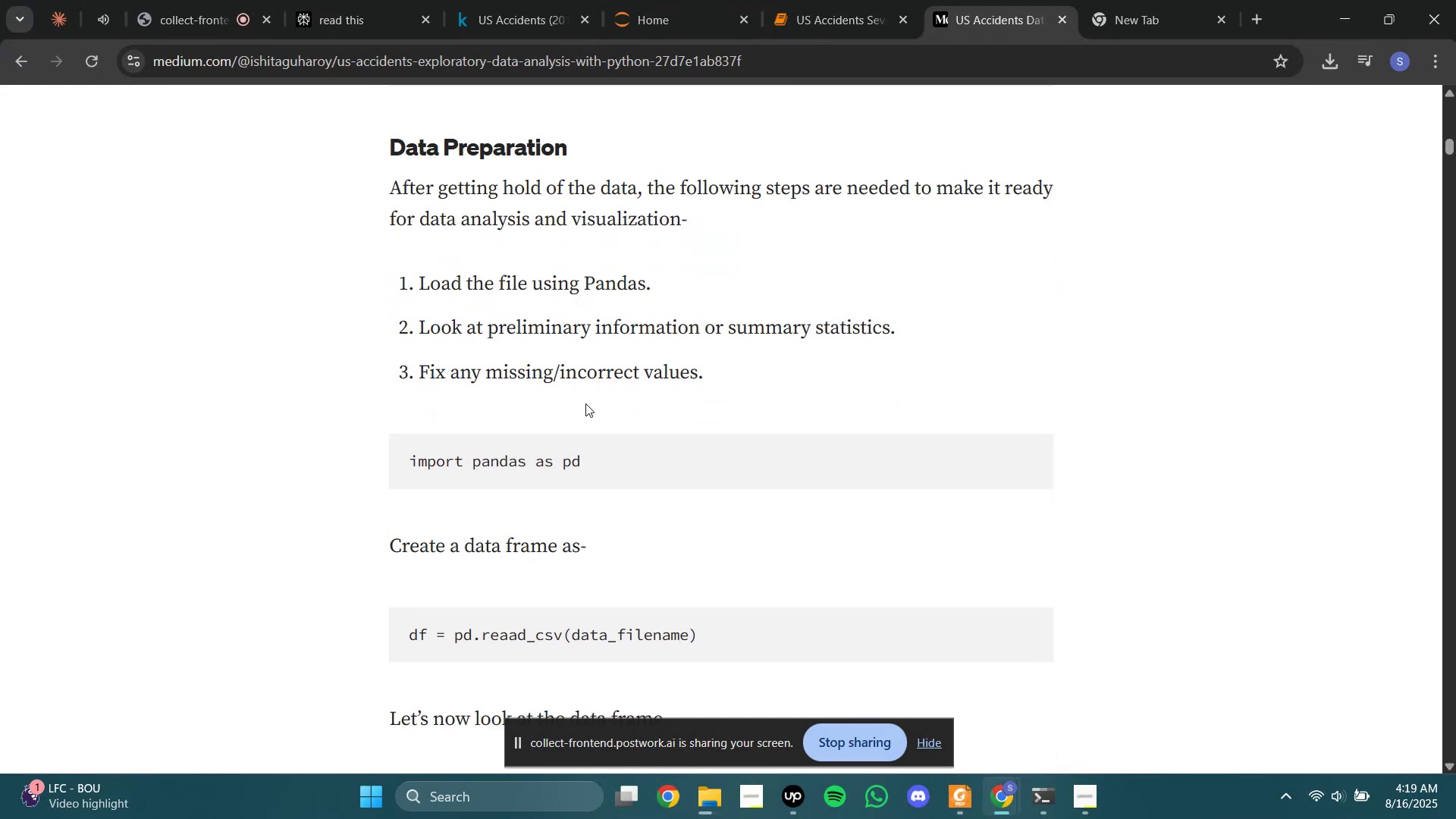 
mouse_move([819, 10])
 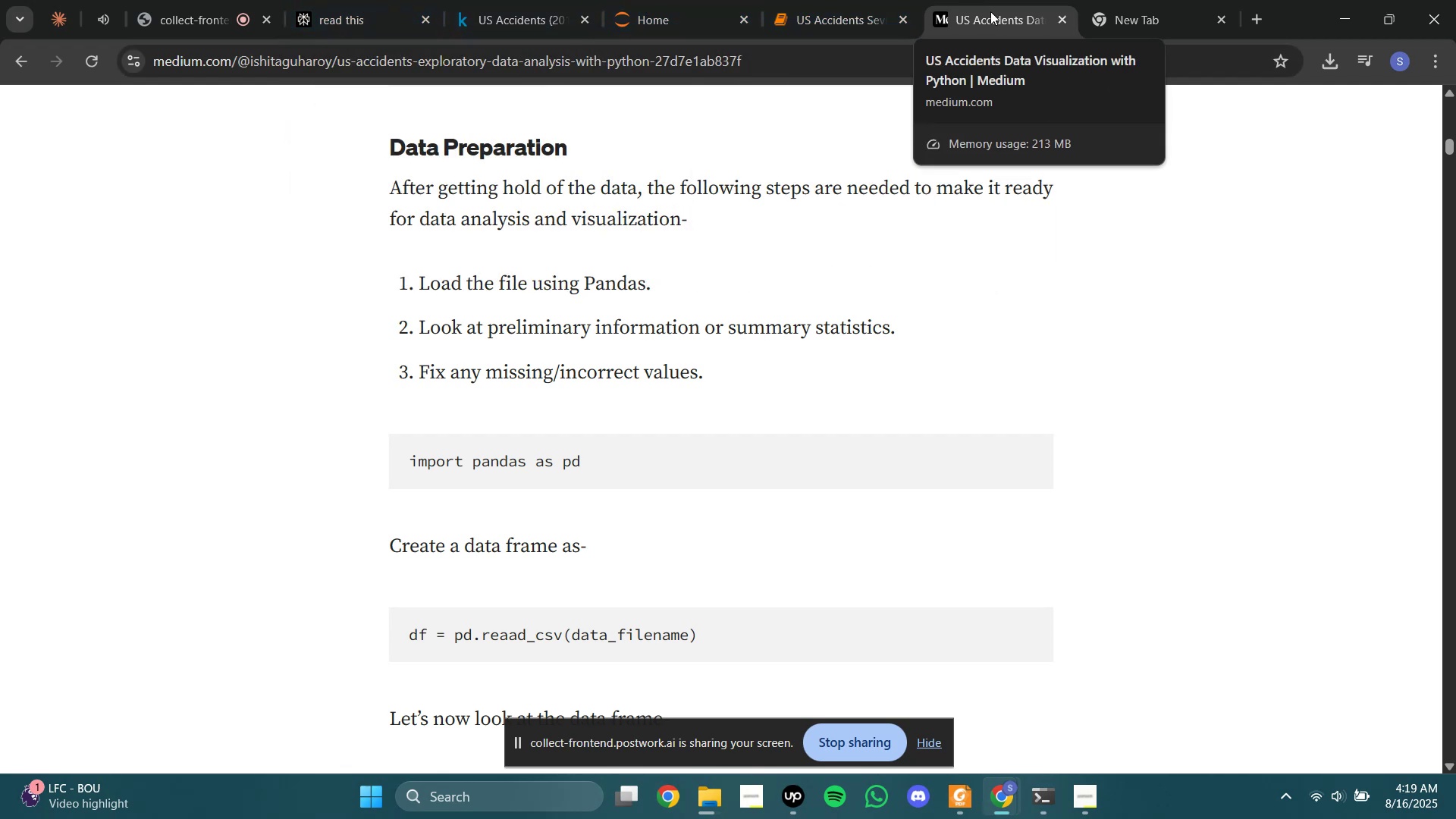 
left_click_drag(start_coordinate=[990, 11], to_coordinate=[676, 11])
 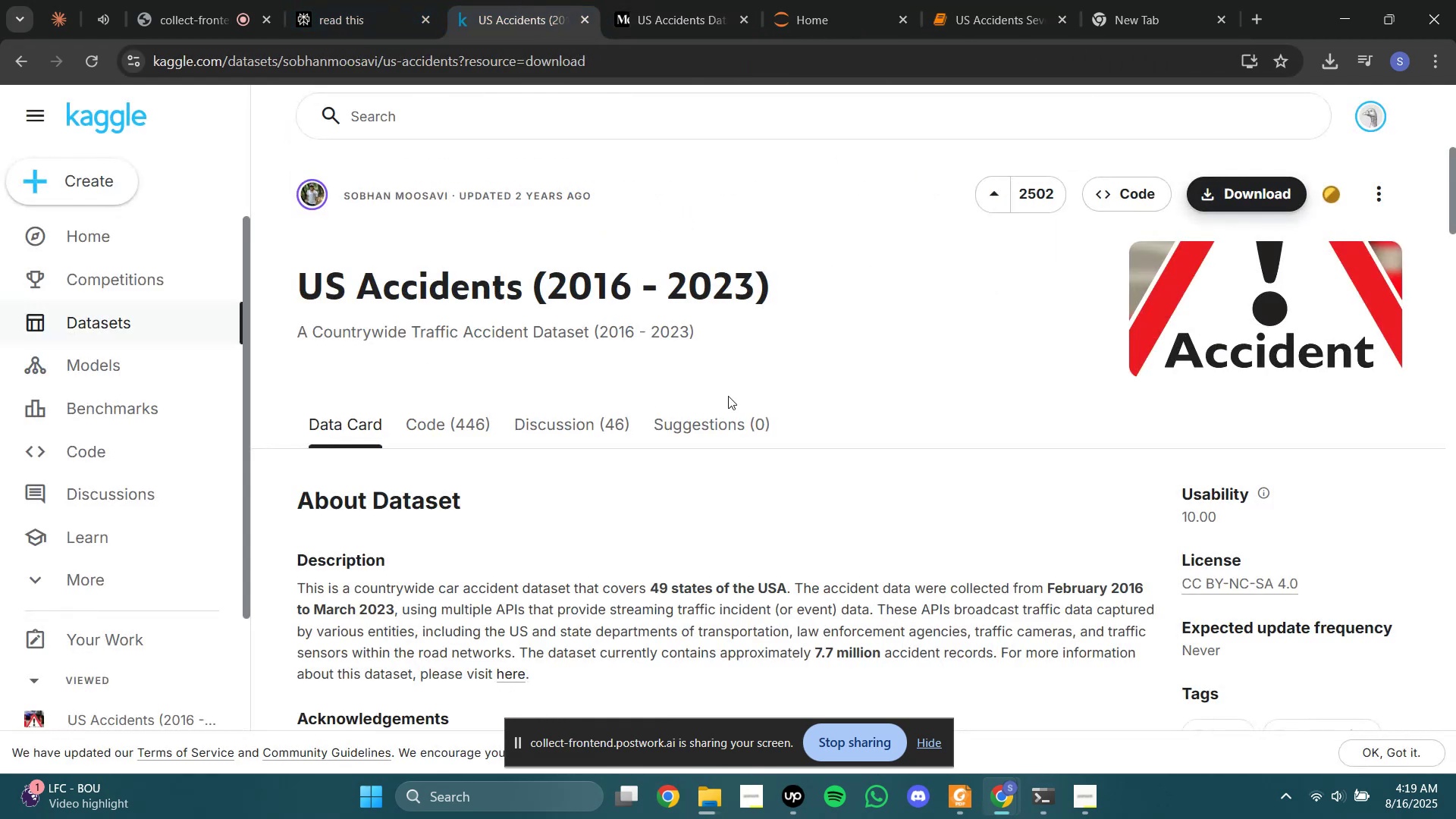 
scroll: coordinate [814, 500], scroll_direction: down, amount: 3.0
 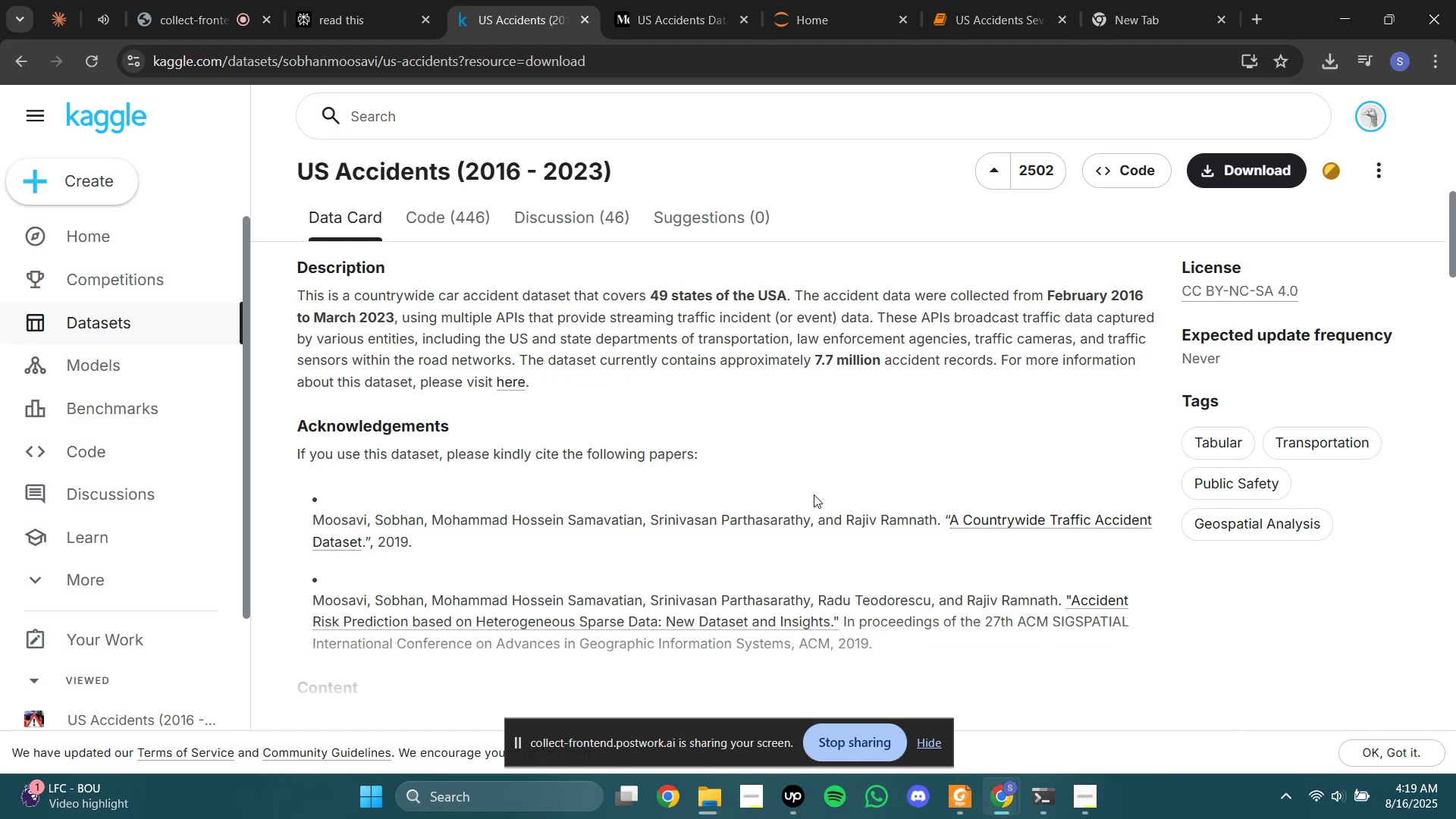 
wait(8.41)
 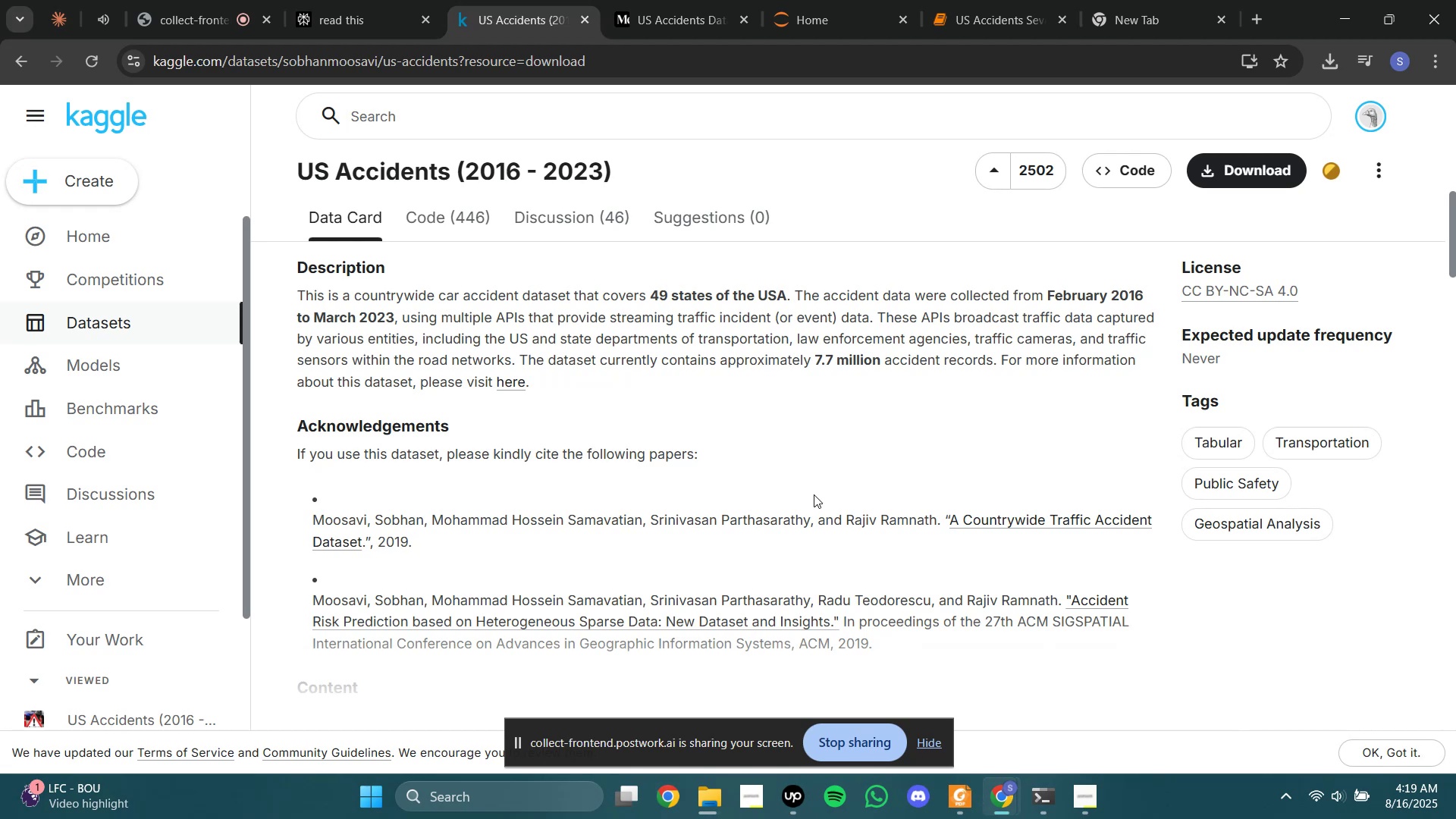 
key(VolumeUp)
 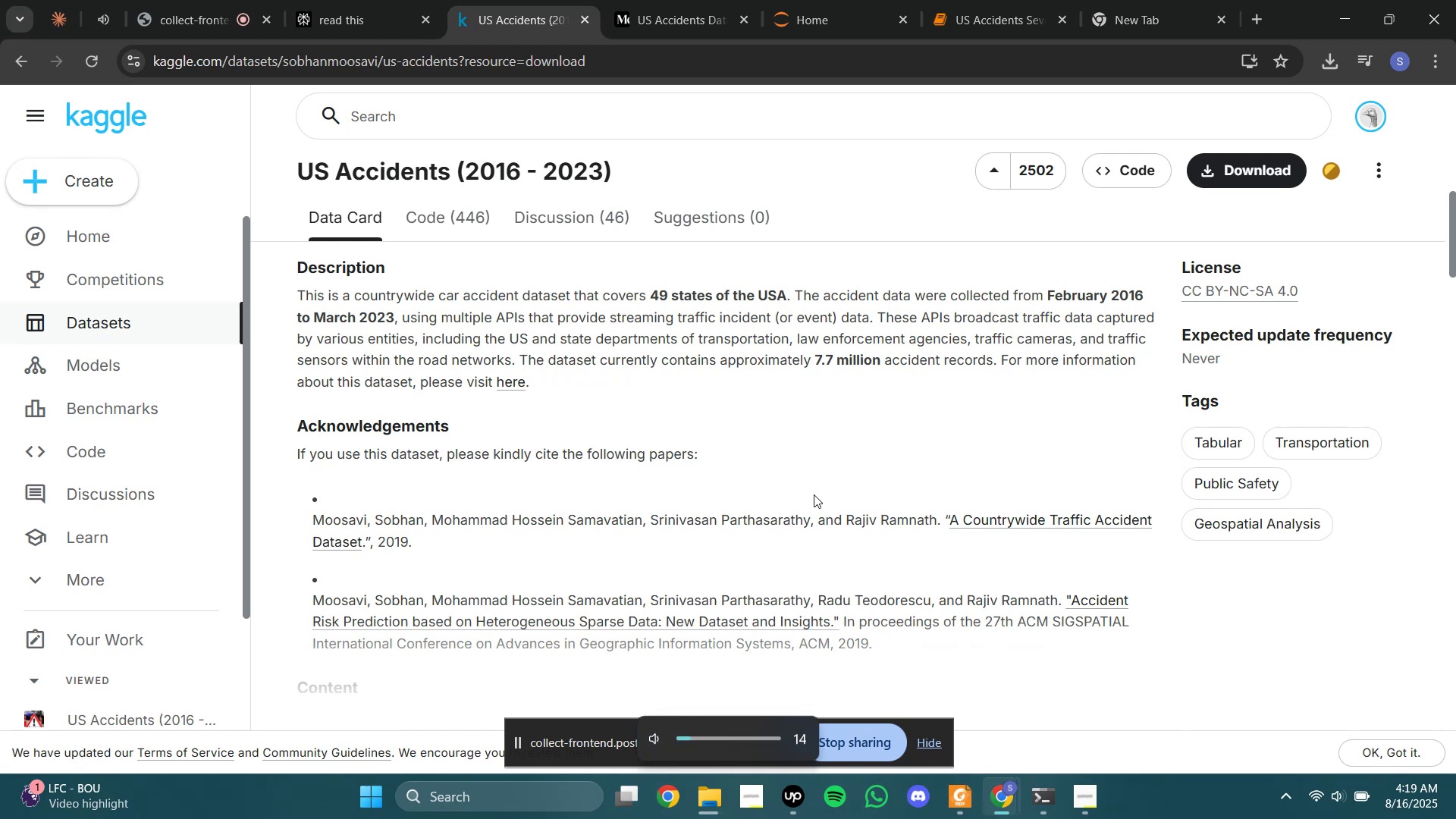 
key(VolumeUp)
 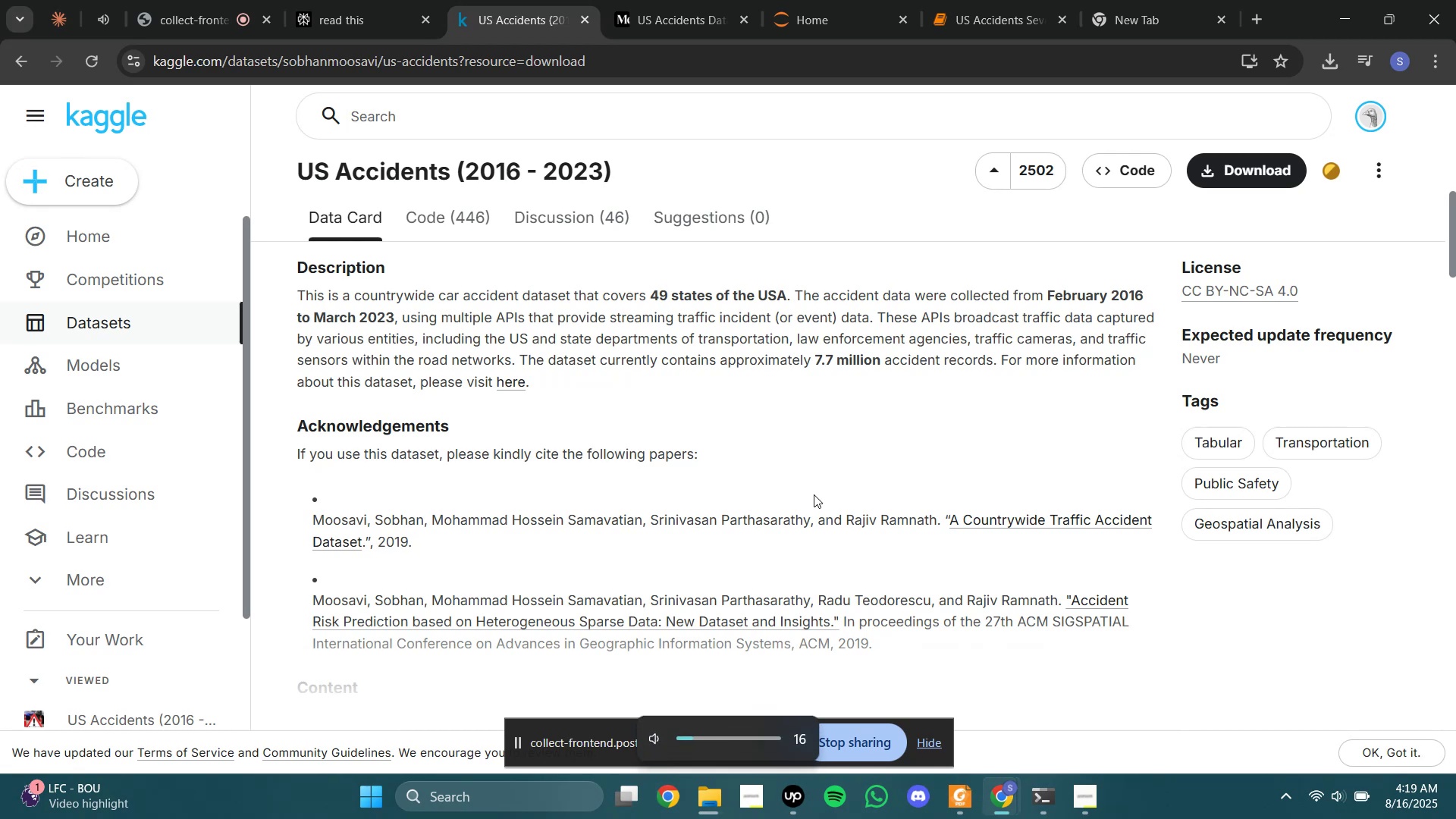 
key(VolumeUp)
 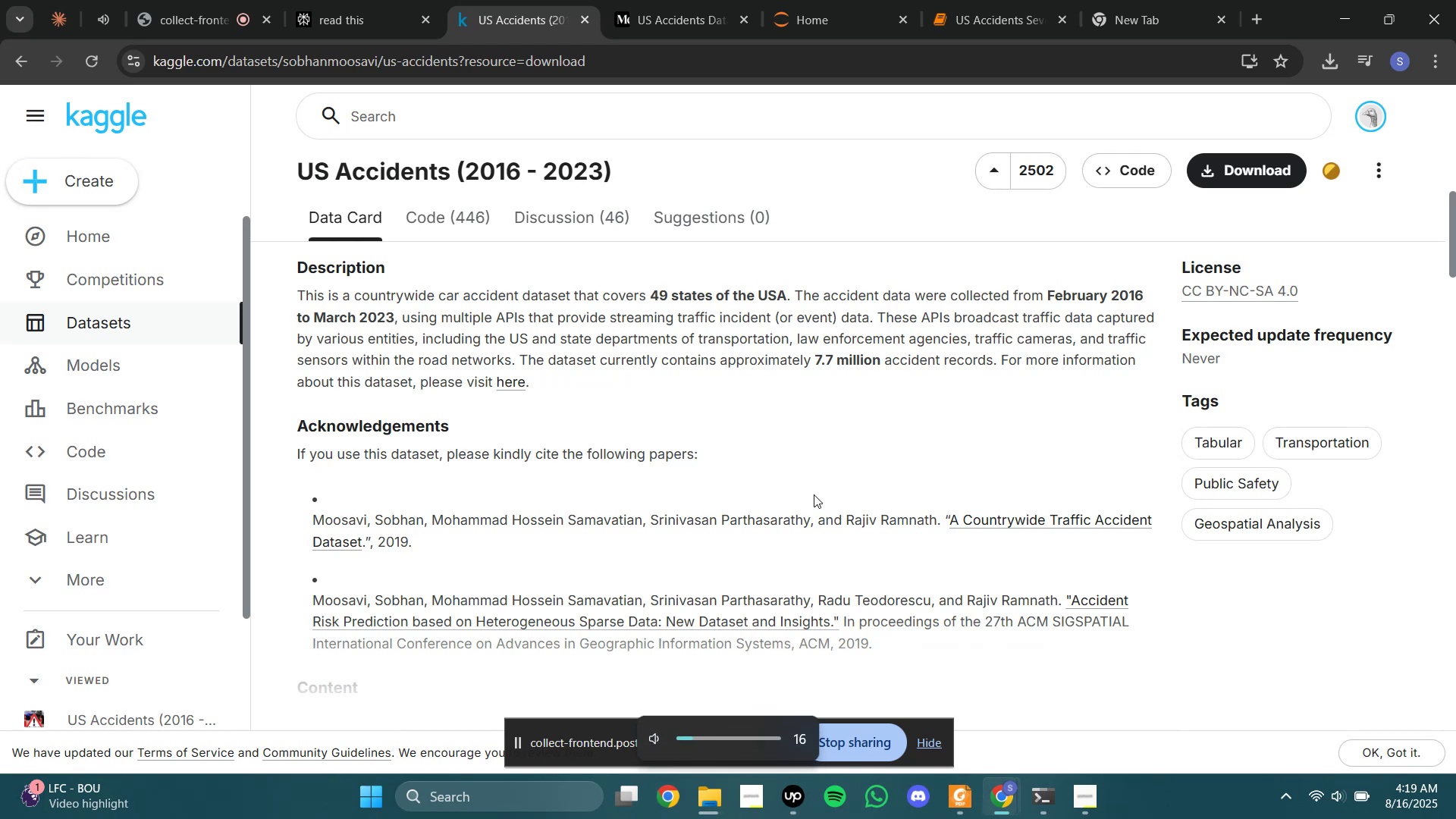 
key(VolumeUp)
 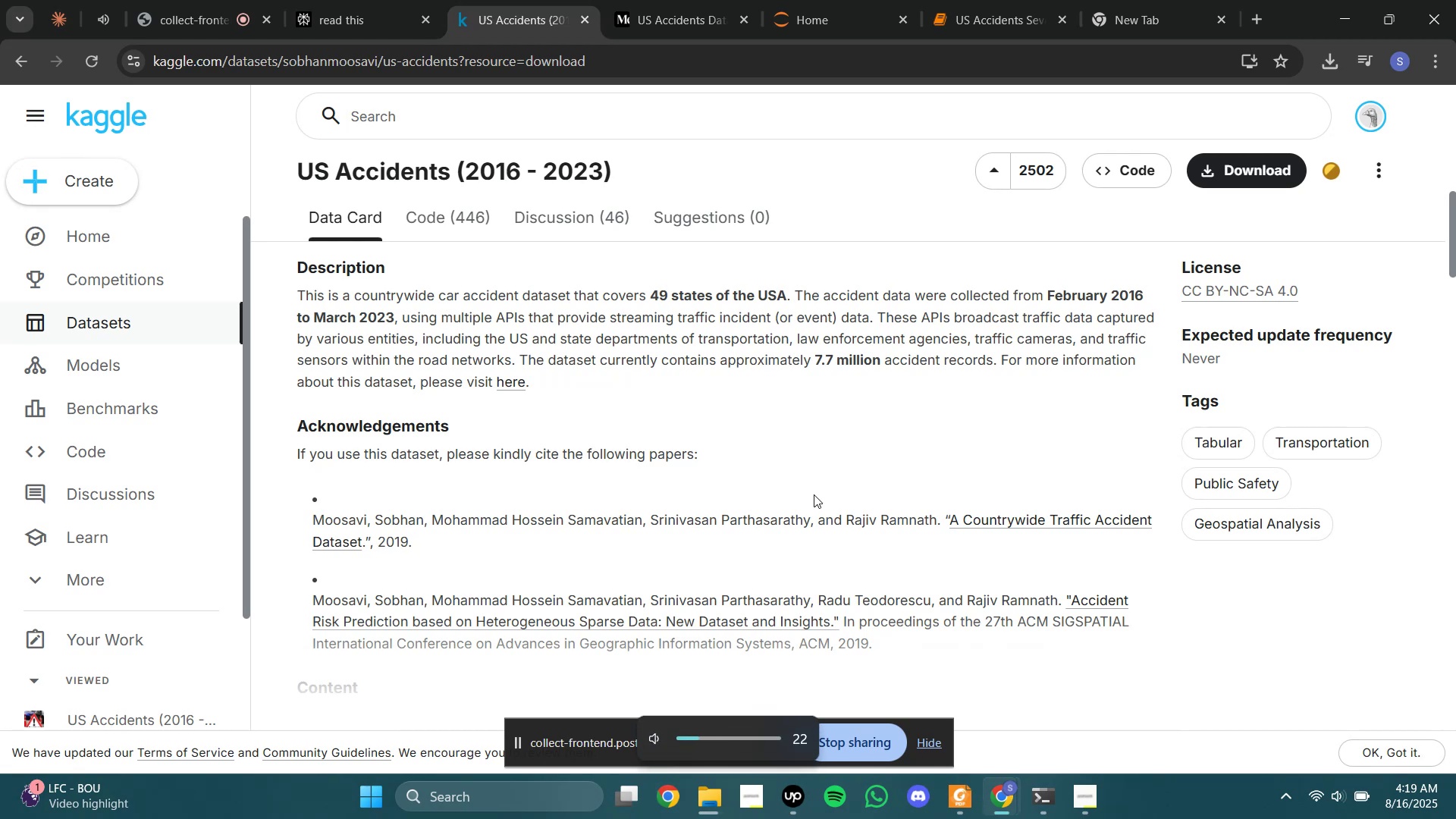 
key(VolumeUp)
 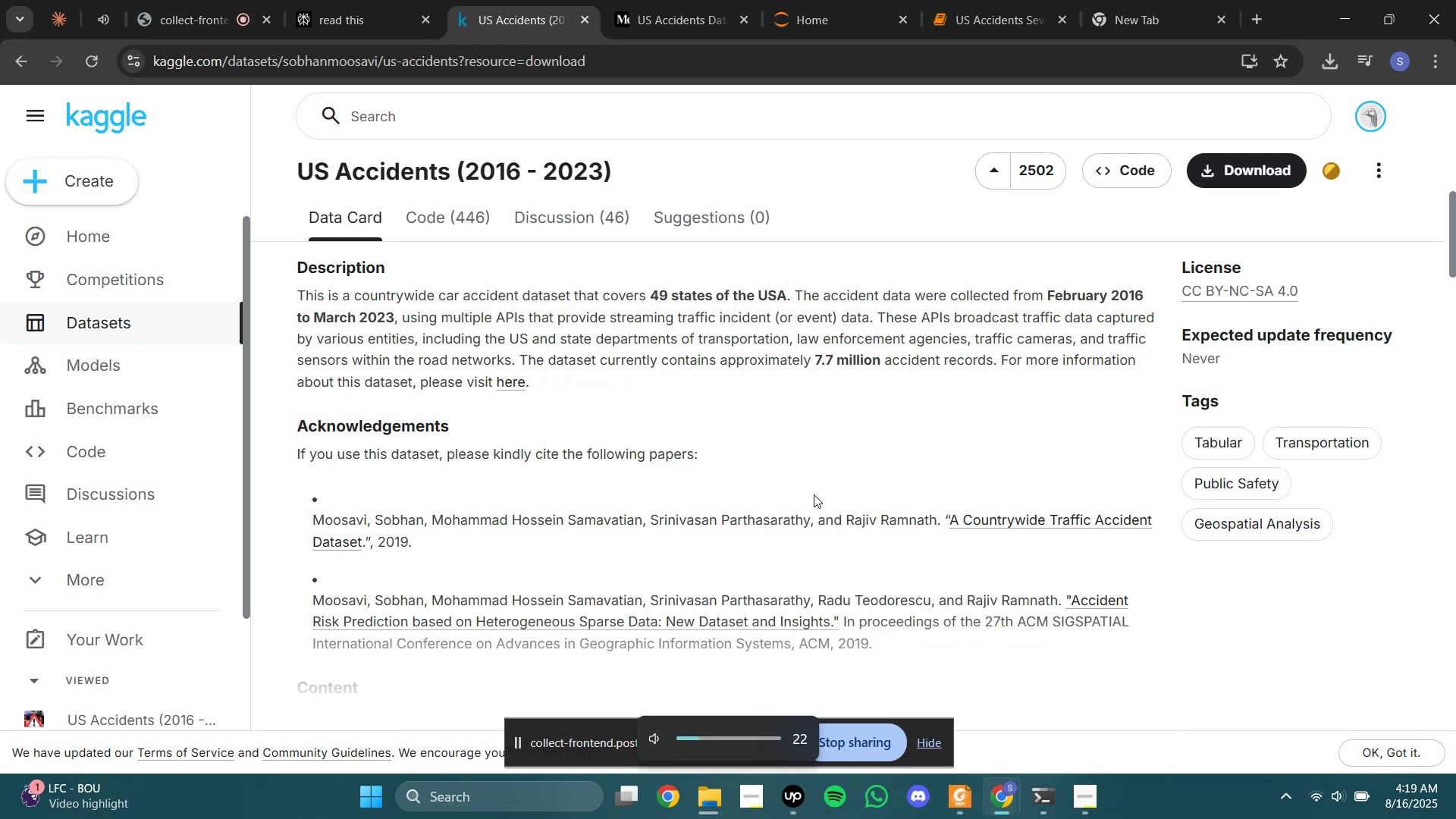 
key(VolumeDown)
 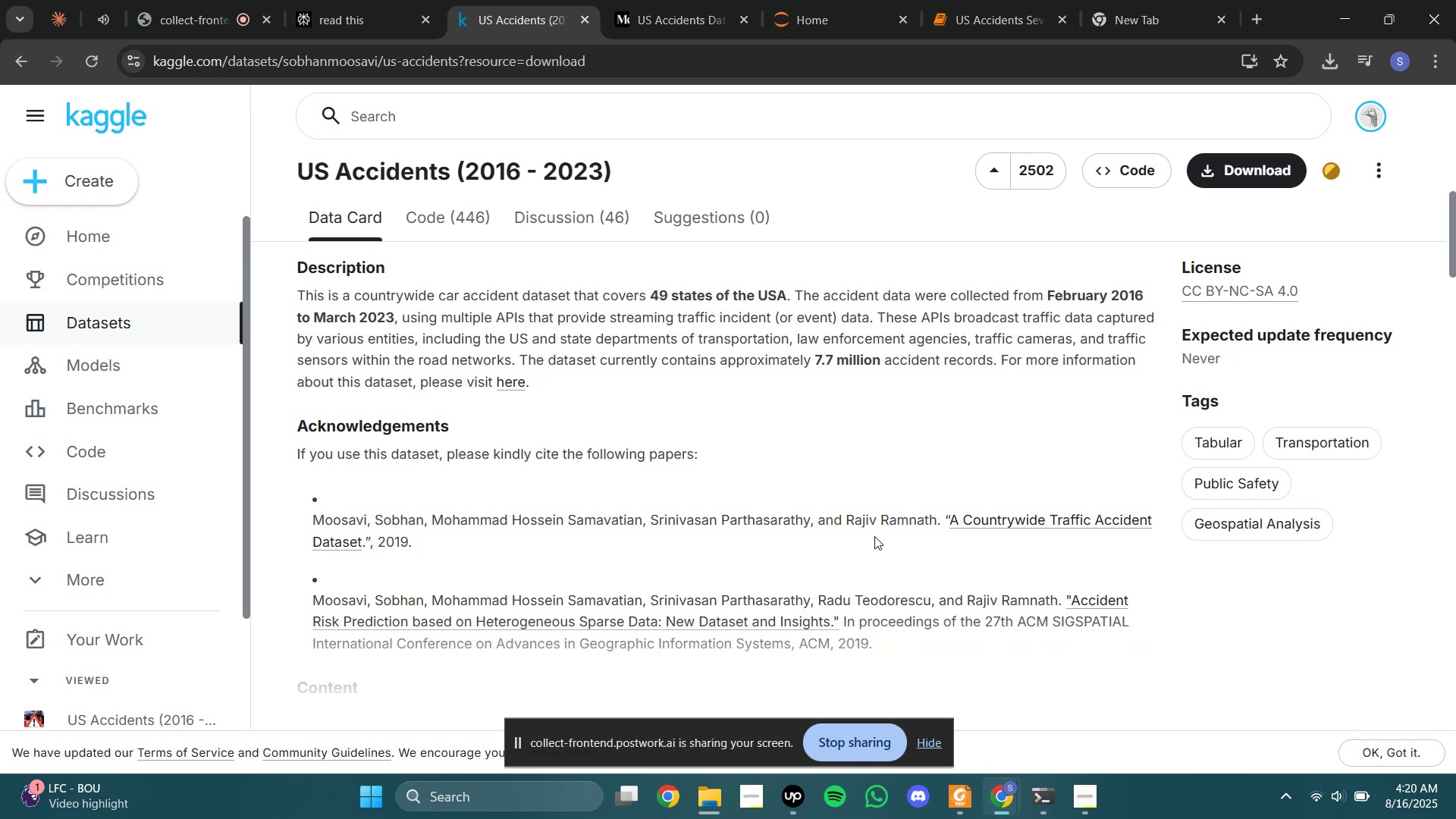 
wait(8.72)
 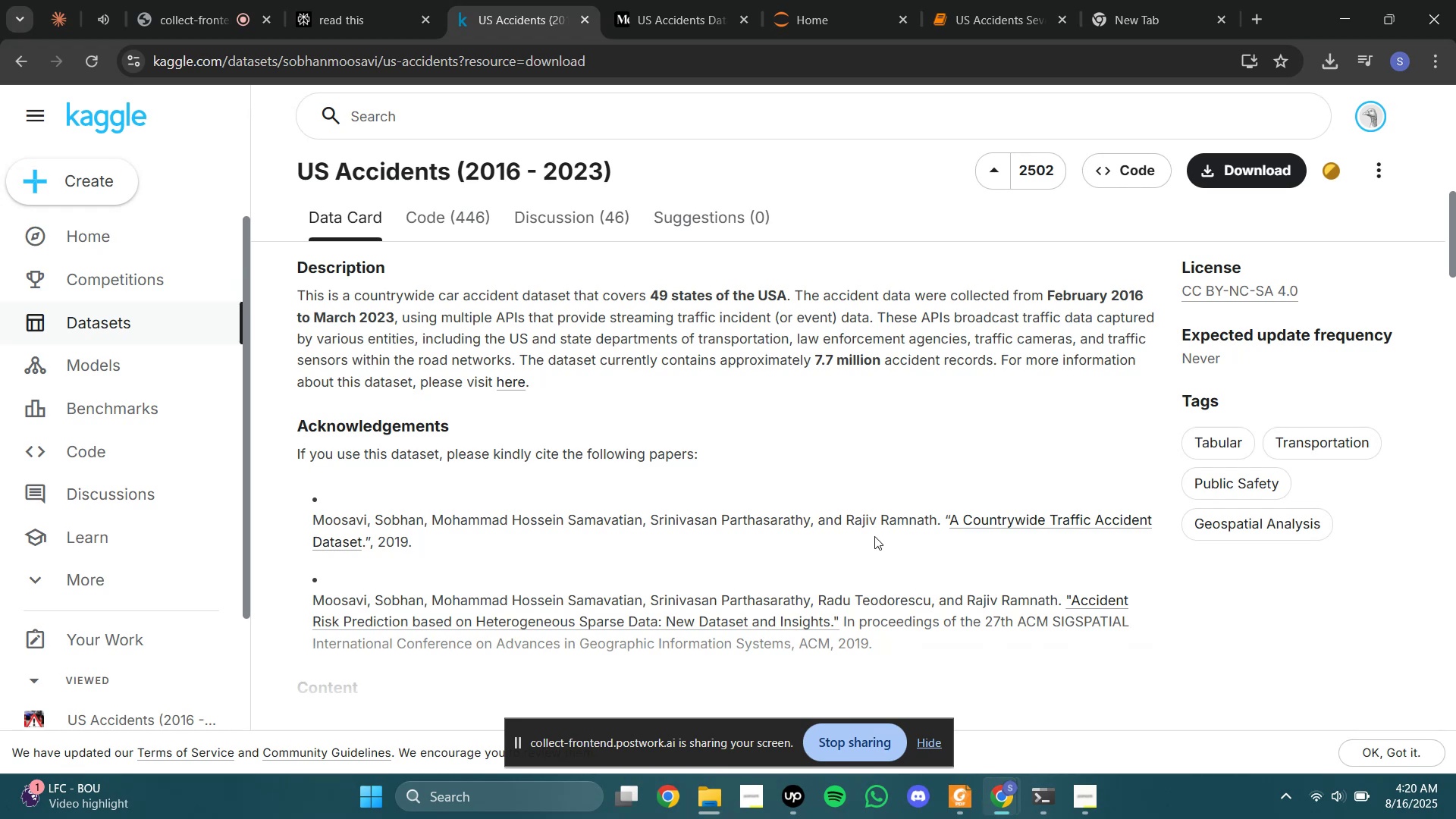 
mouse_move([699, 795])
 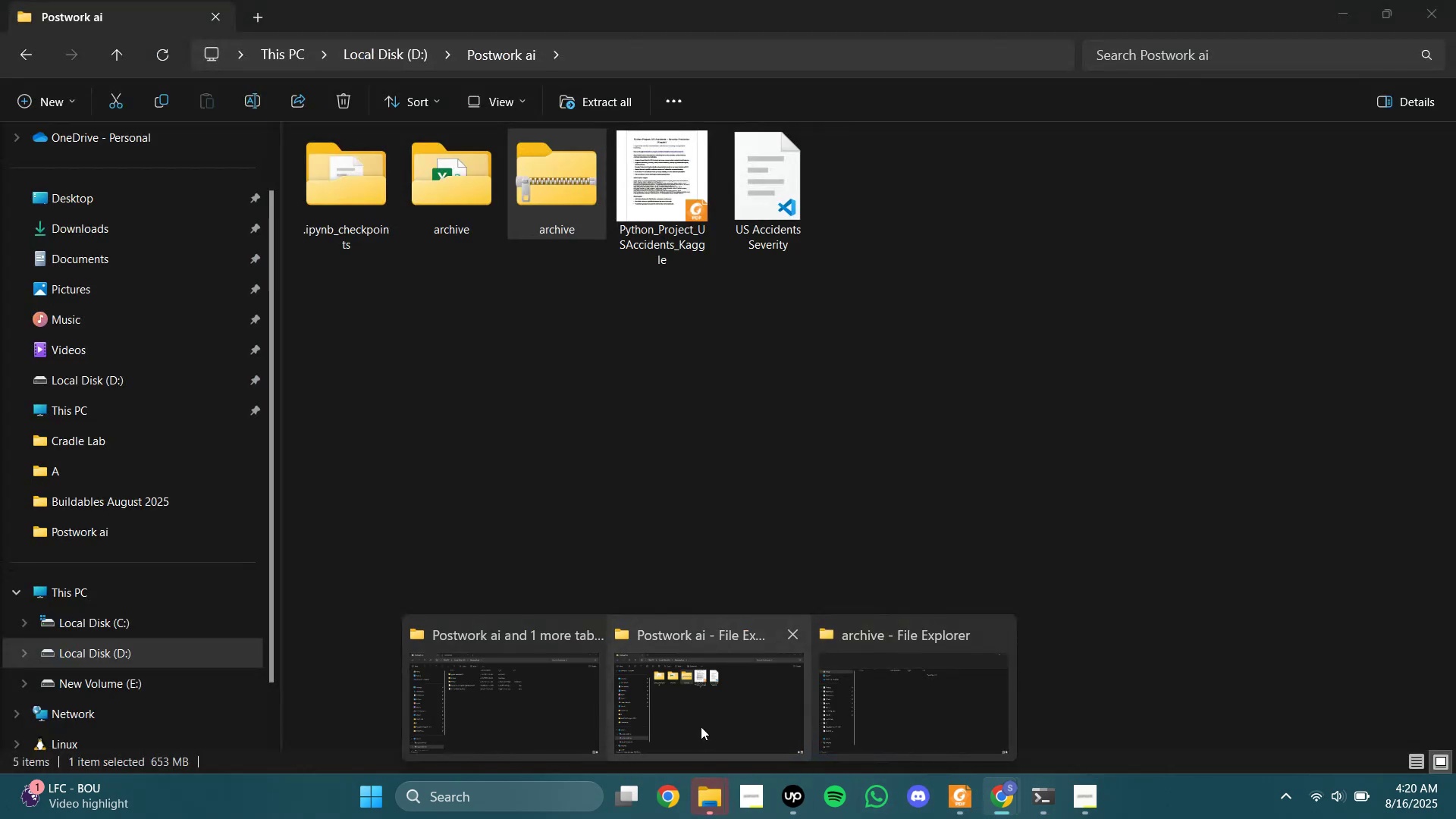 
left_click([701, 726])
 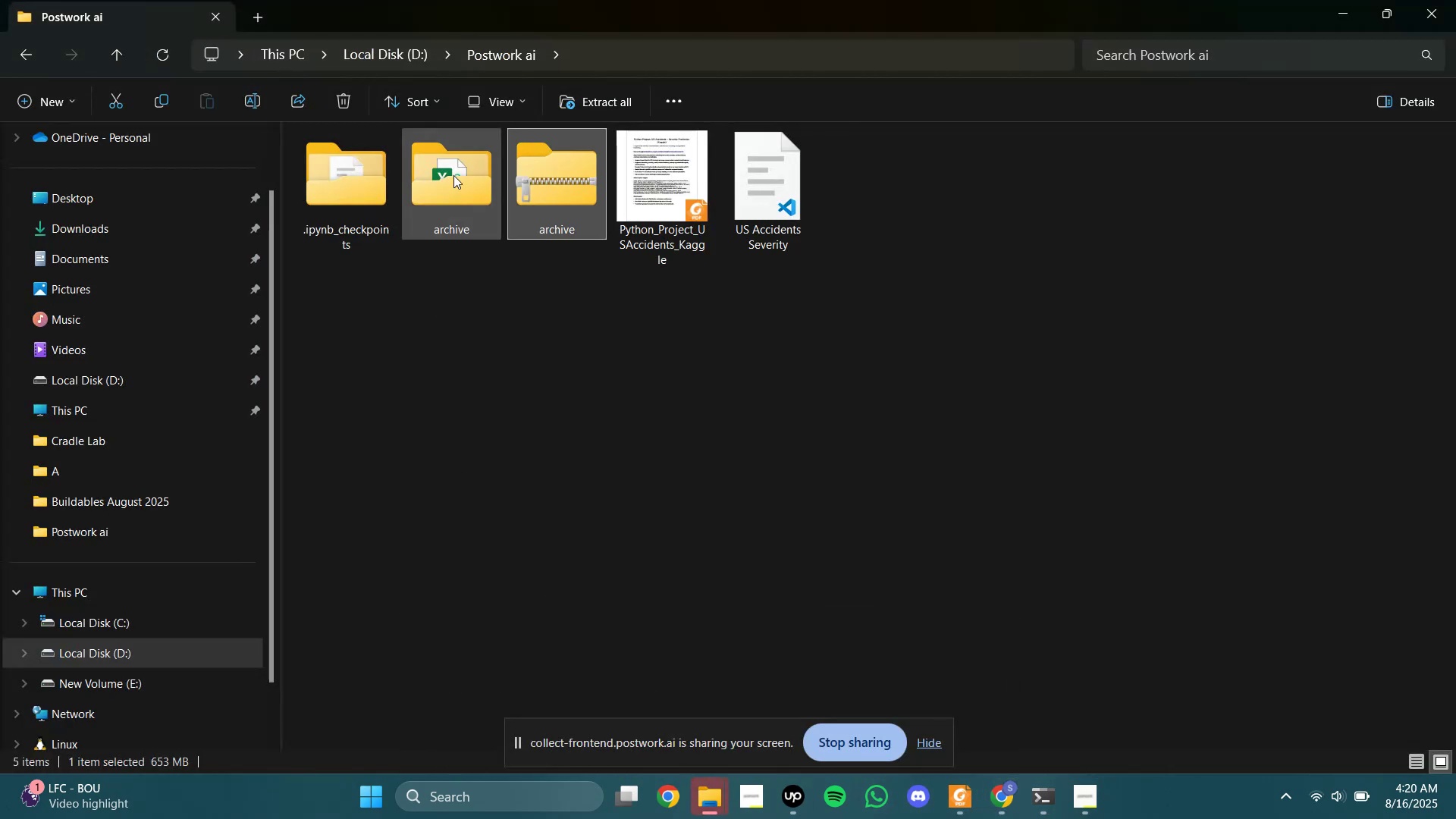 
double_click([453, 176])
 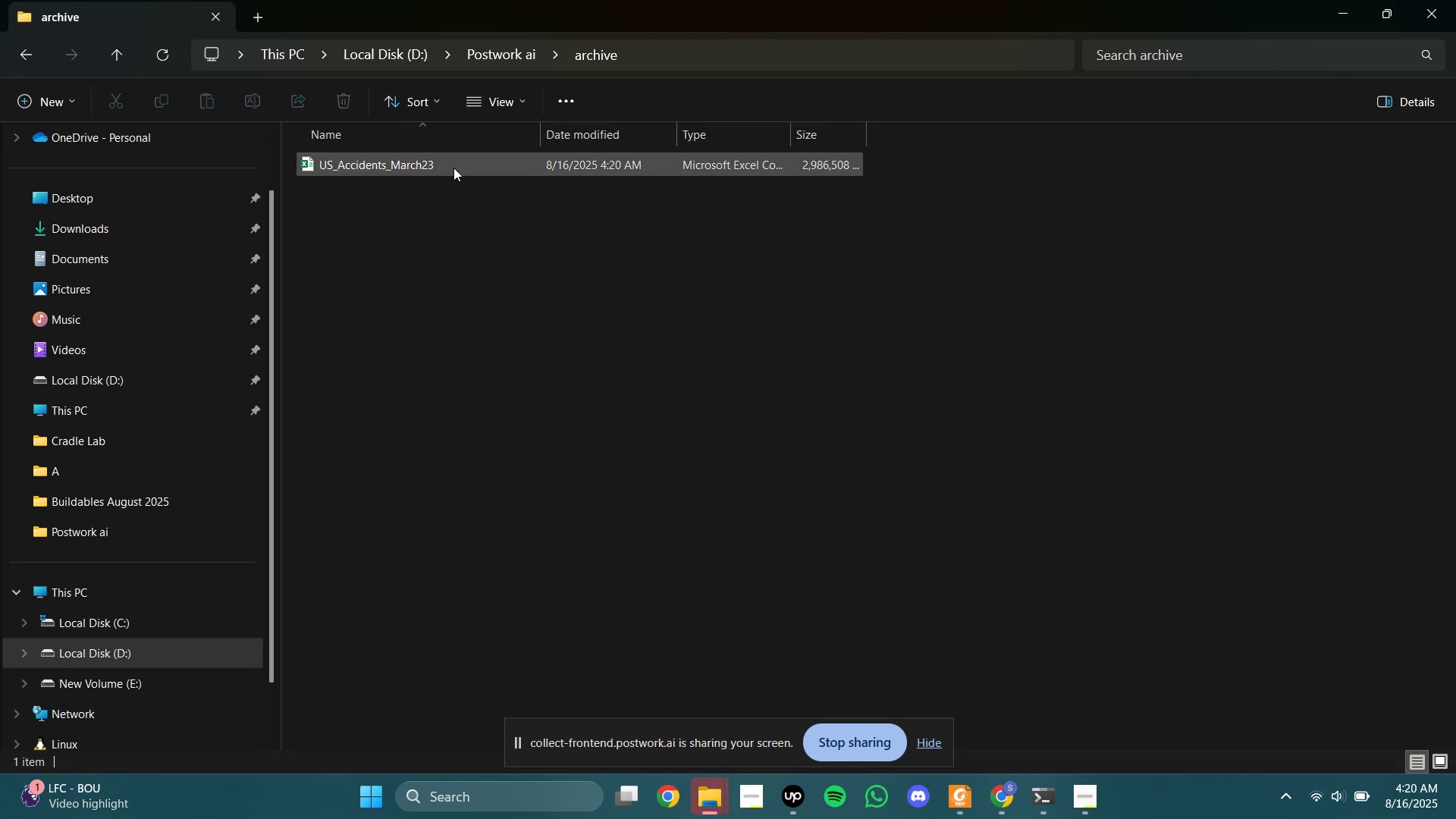 
left_click([453, 168])
 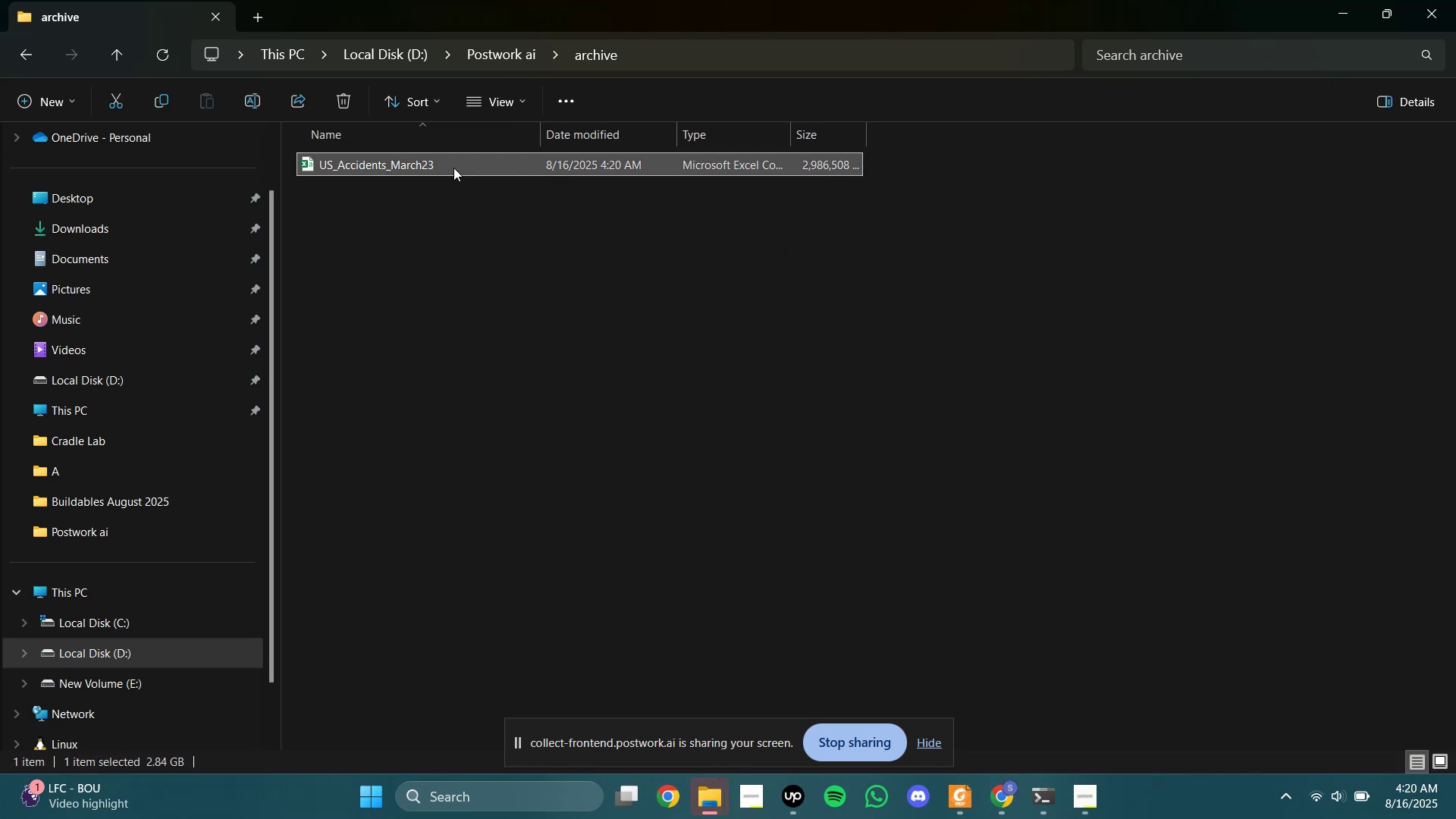 
key(Control+C)
 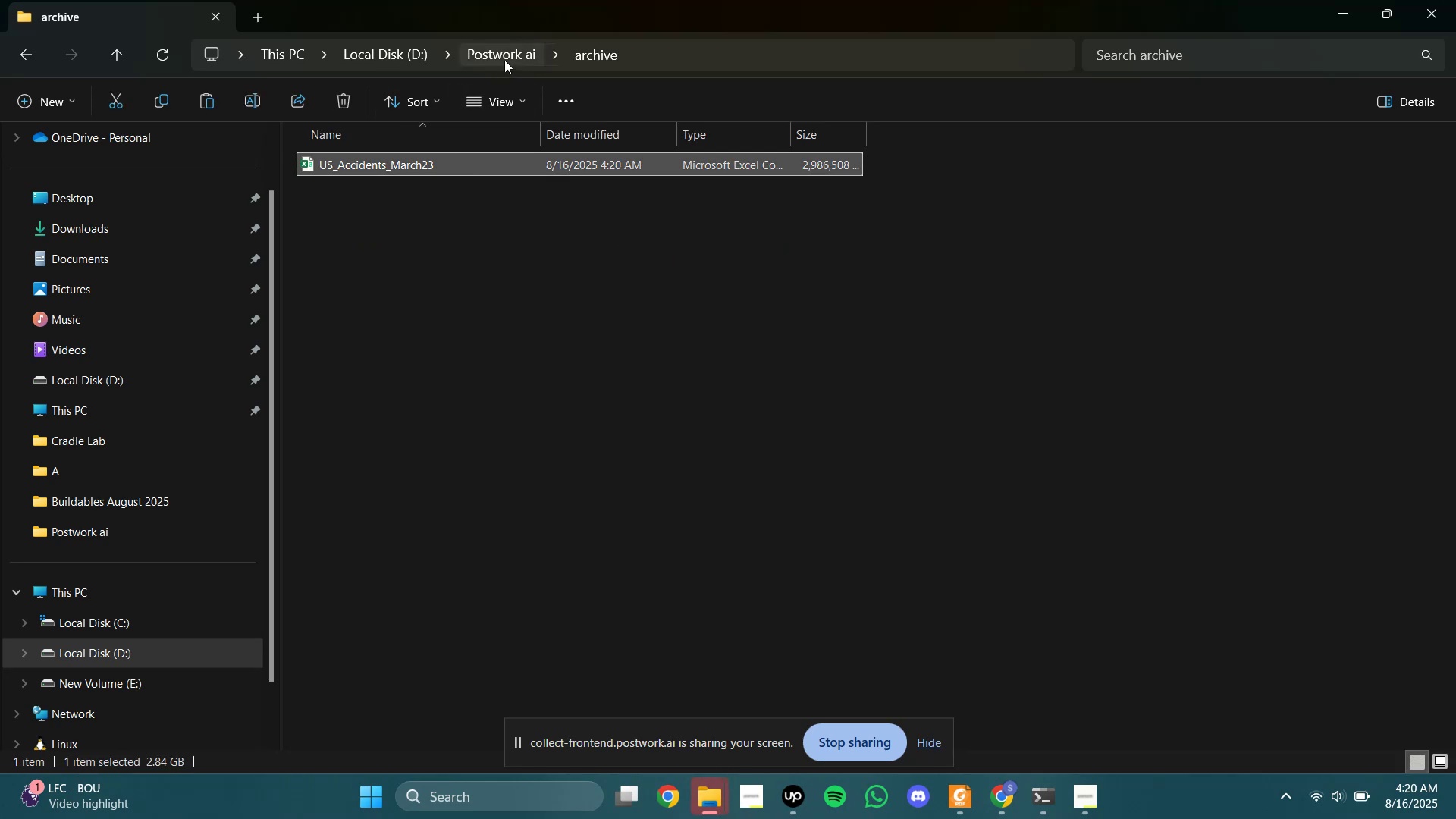 
left_click([510, 55])
 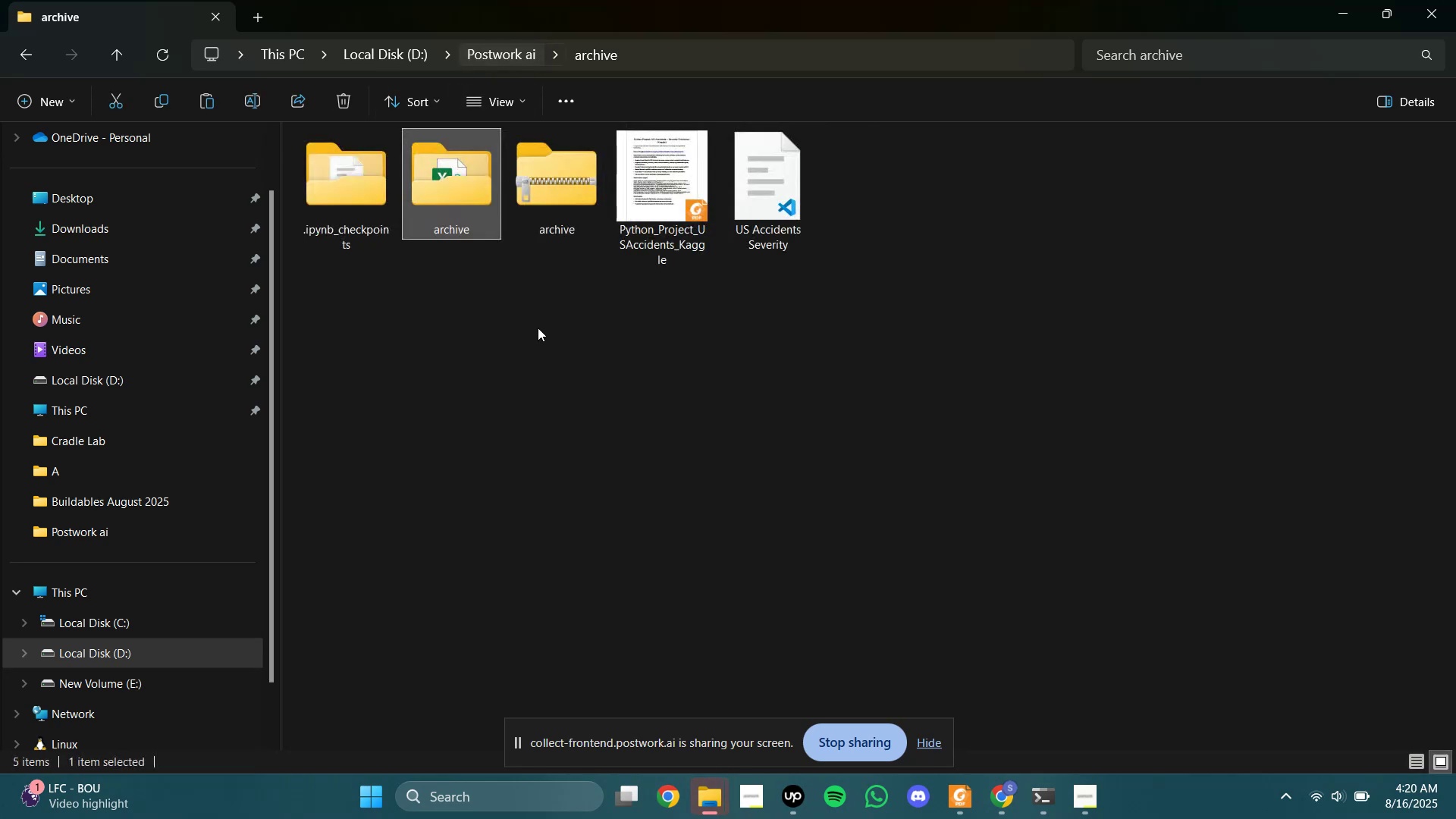 
left_click([538, 328])
 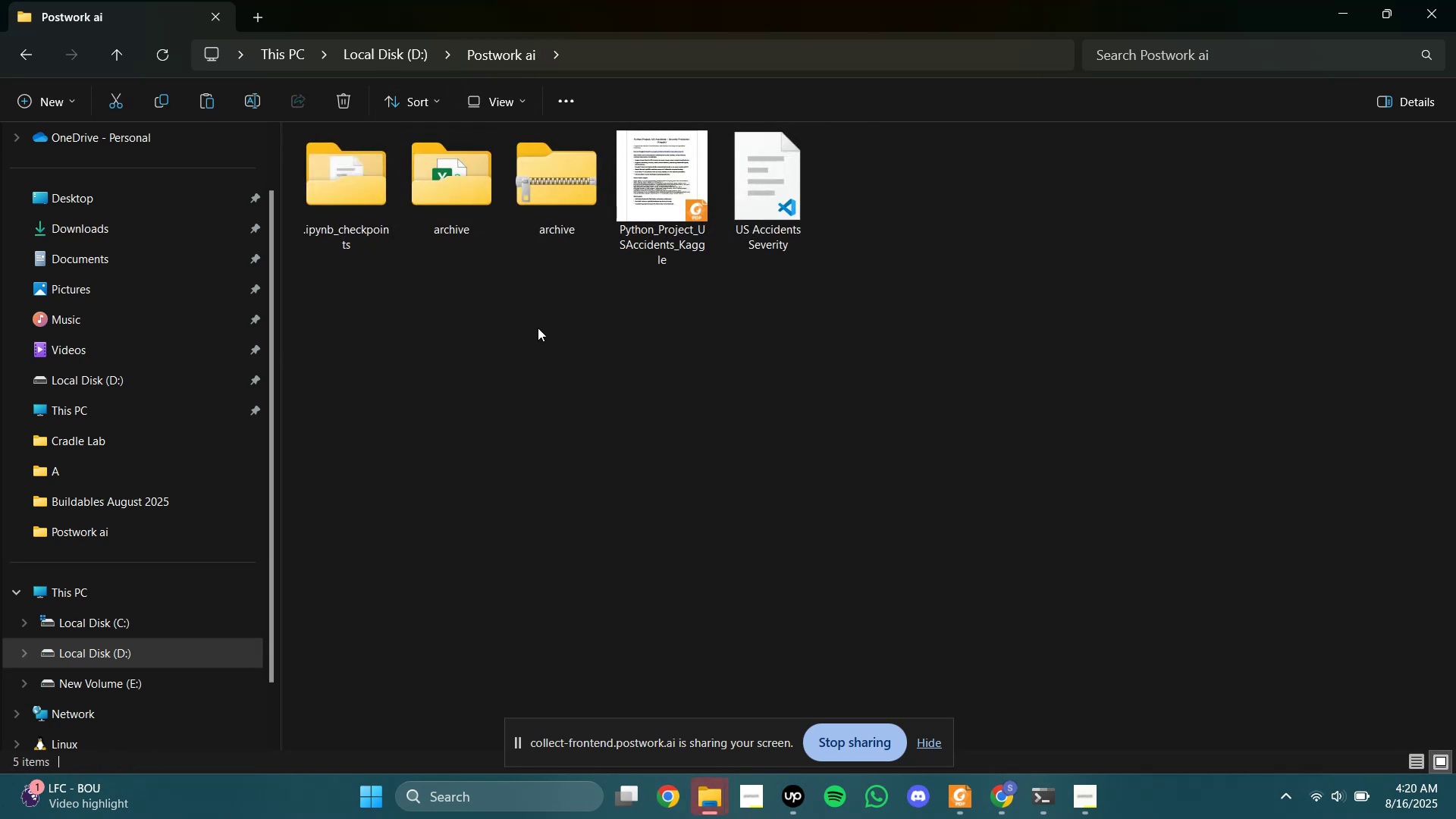 
key(Control+V)
 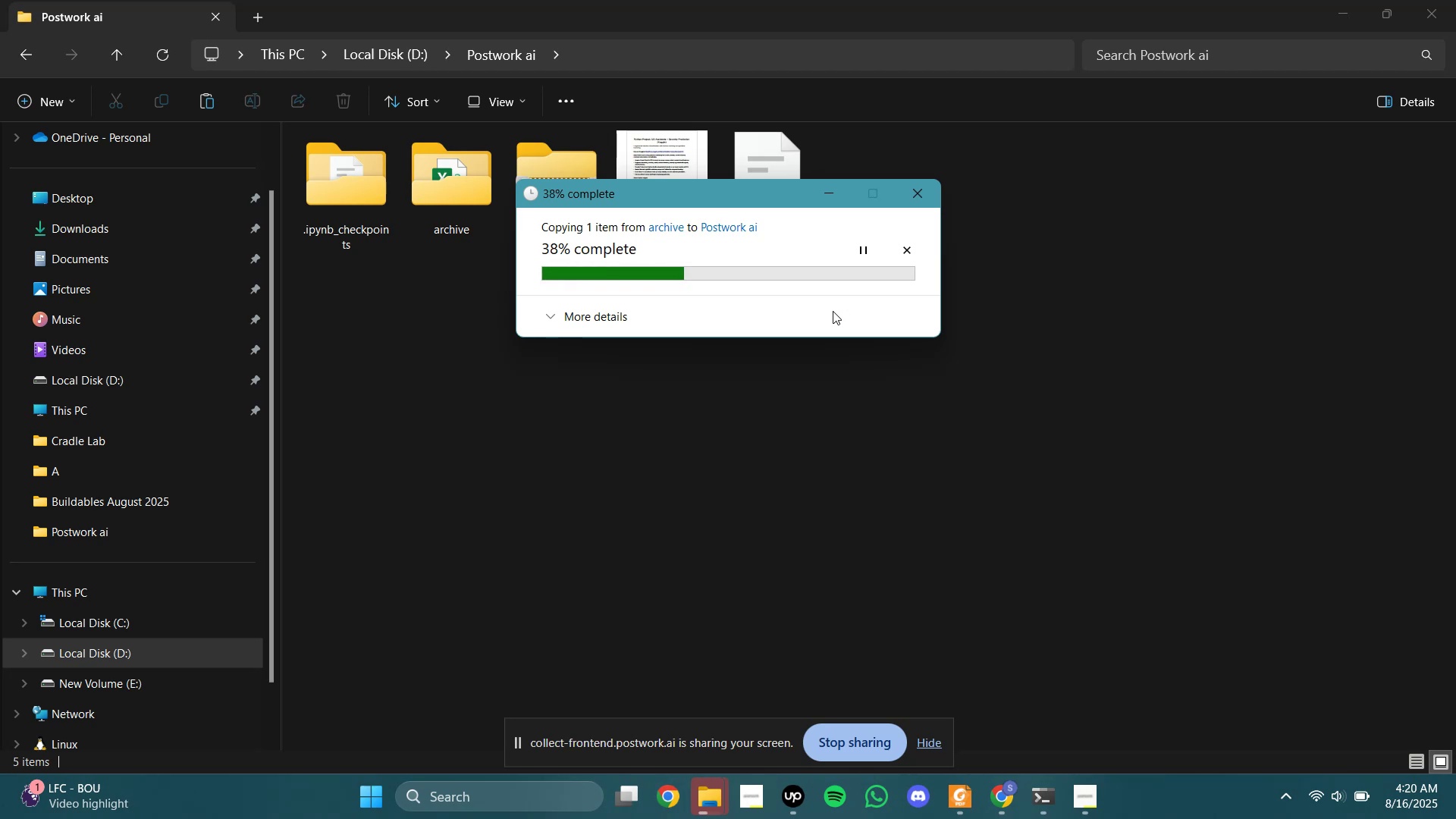 
wait(23.85)
 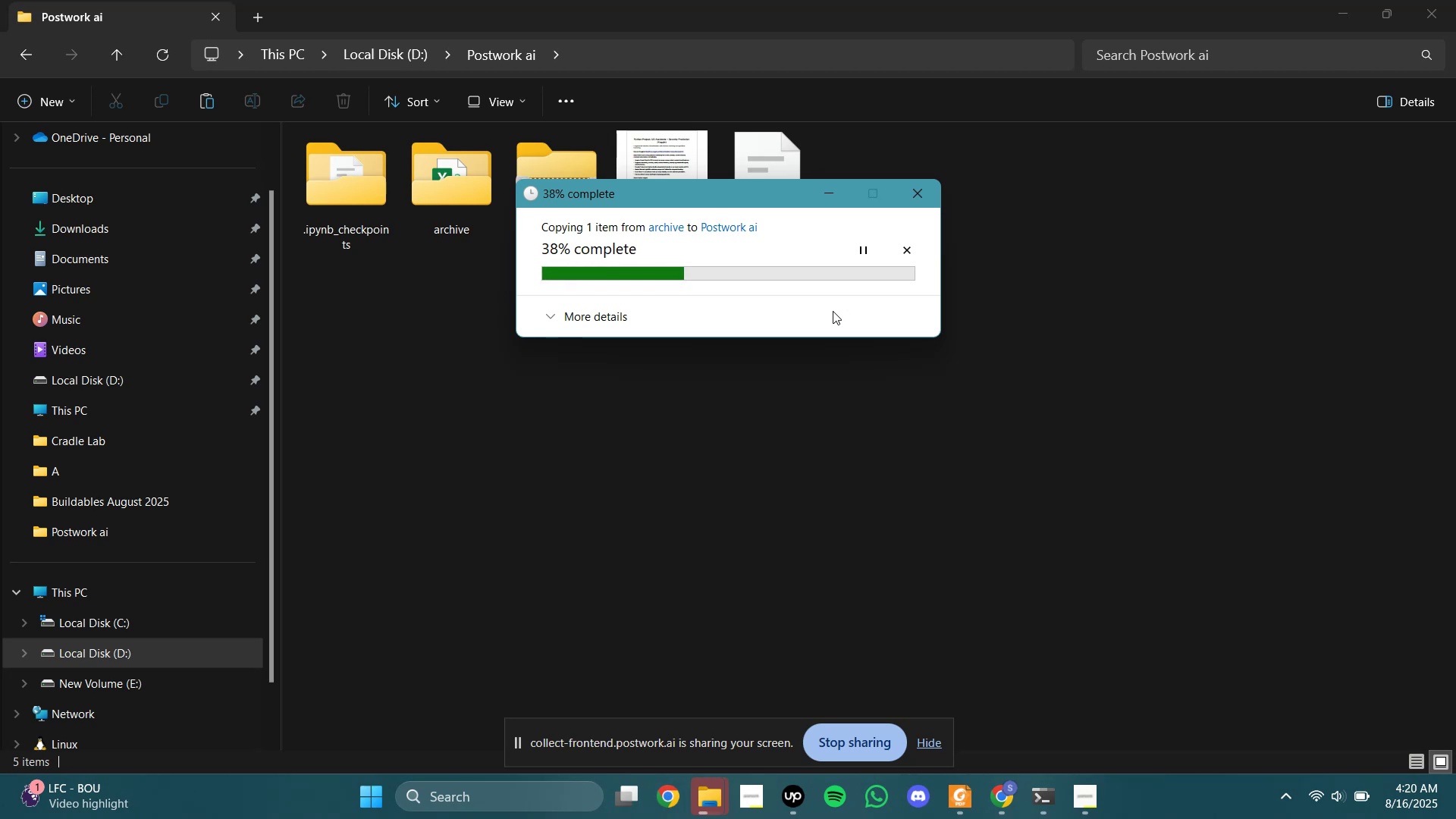 
left_click([1007, 799])
 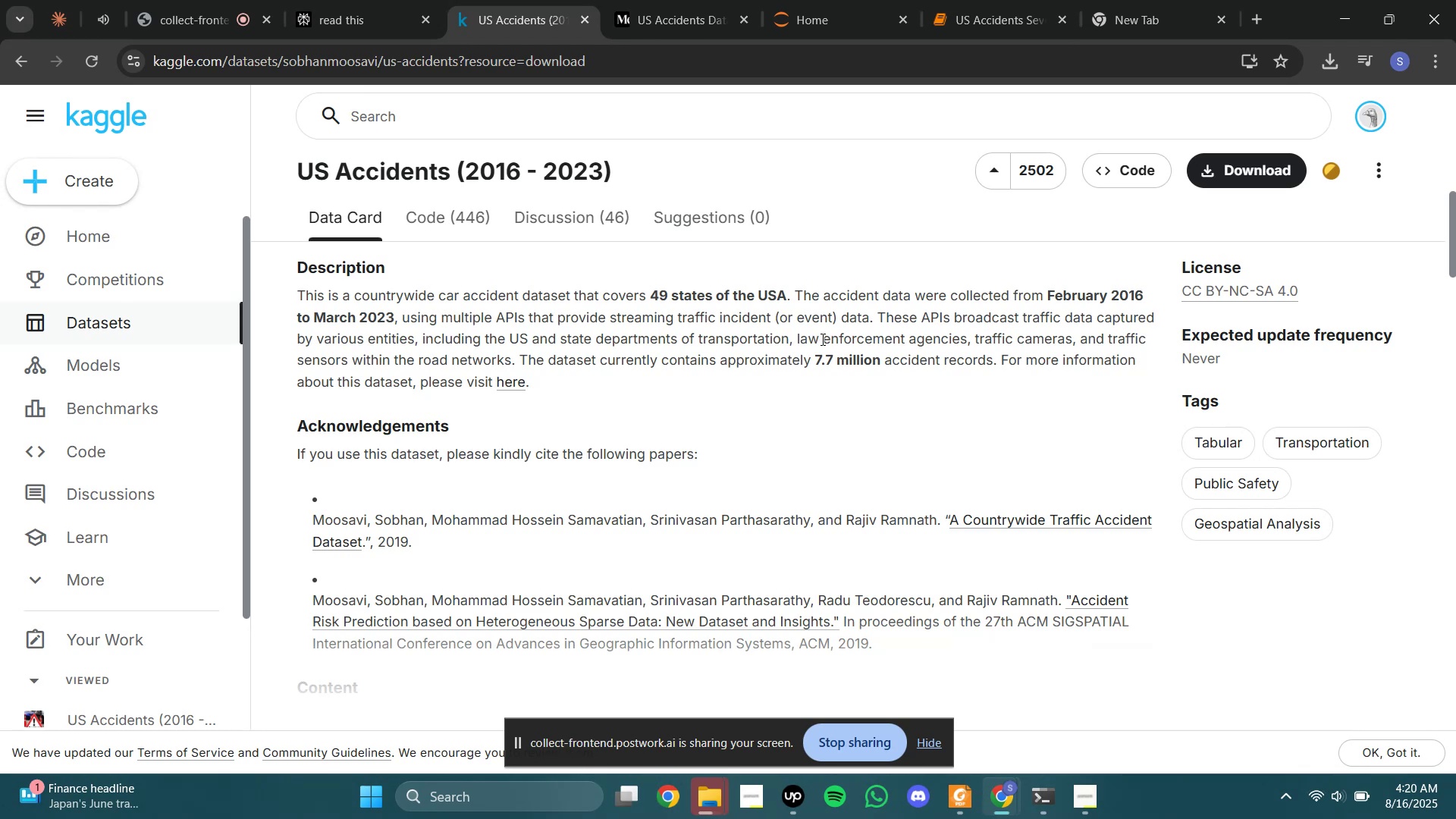 
wait(21.73)
 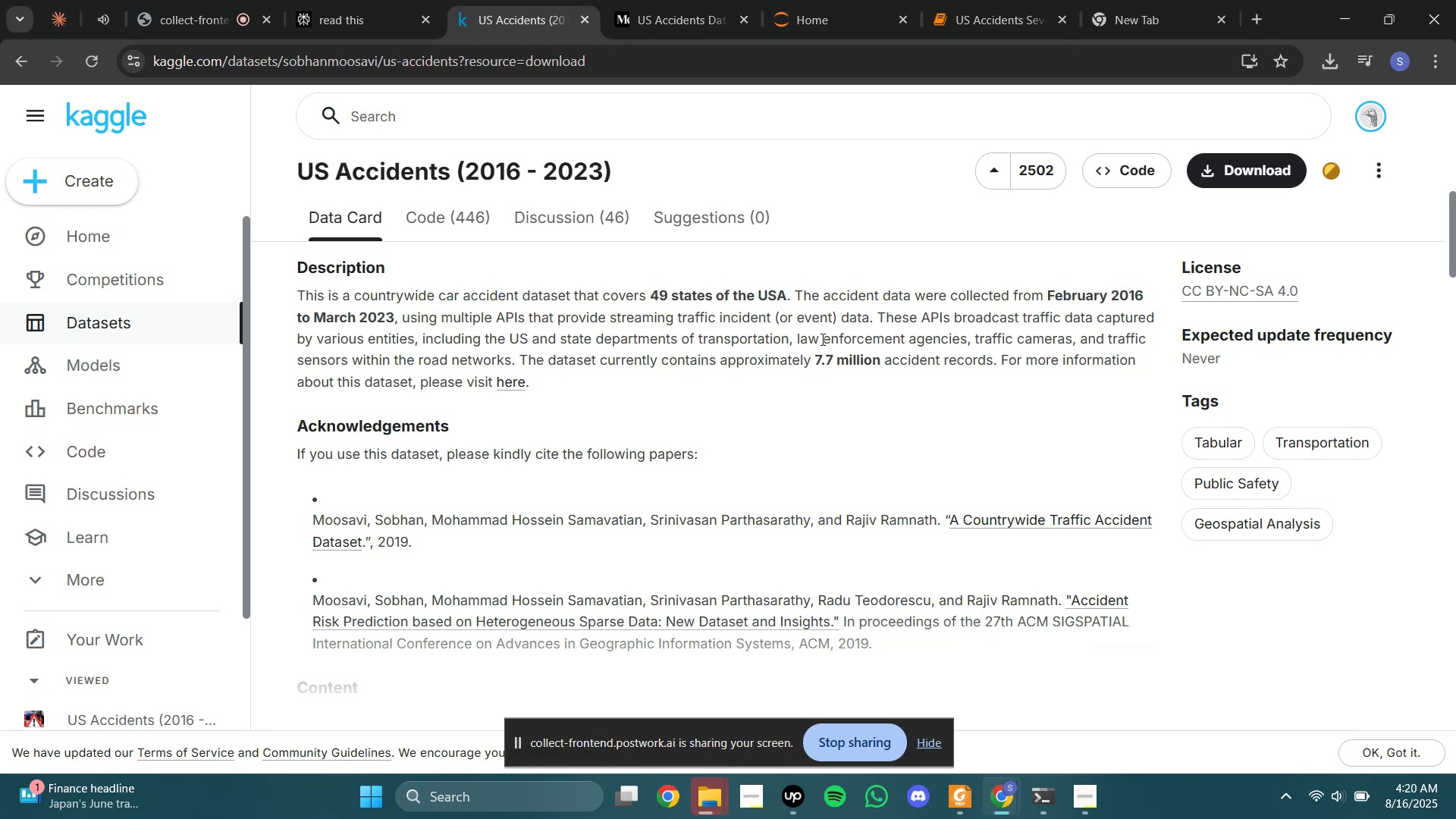 
right_click([509, 384])
 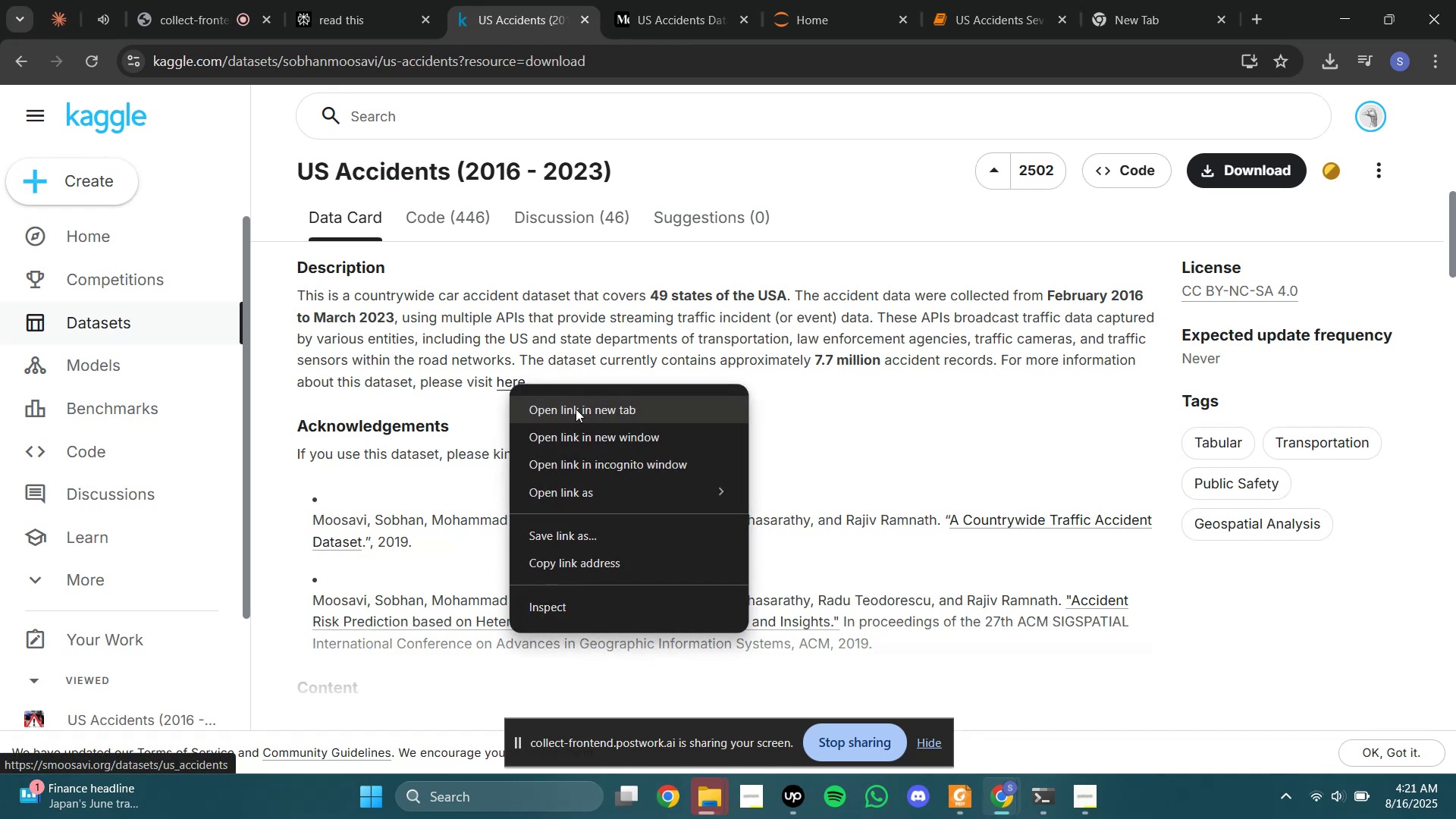 
left_click([576, 409])
 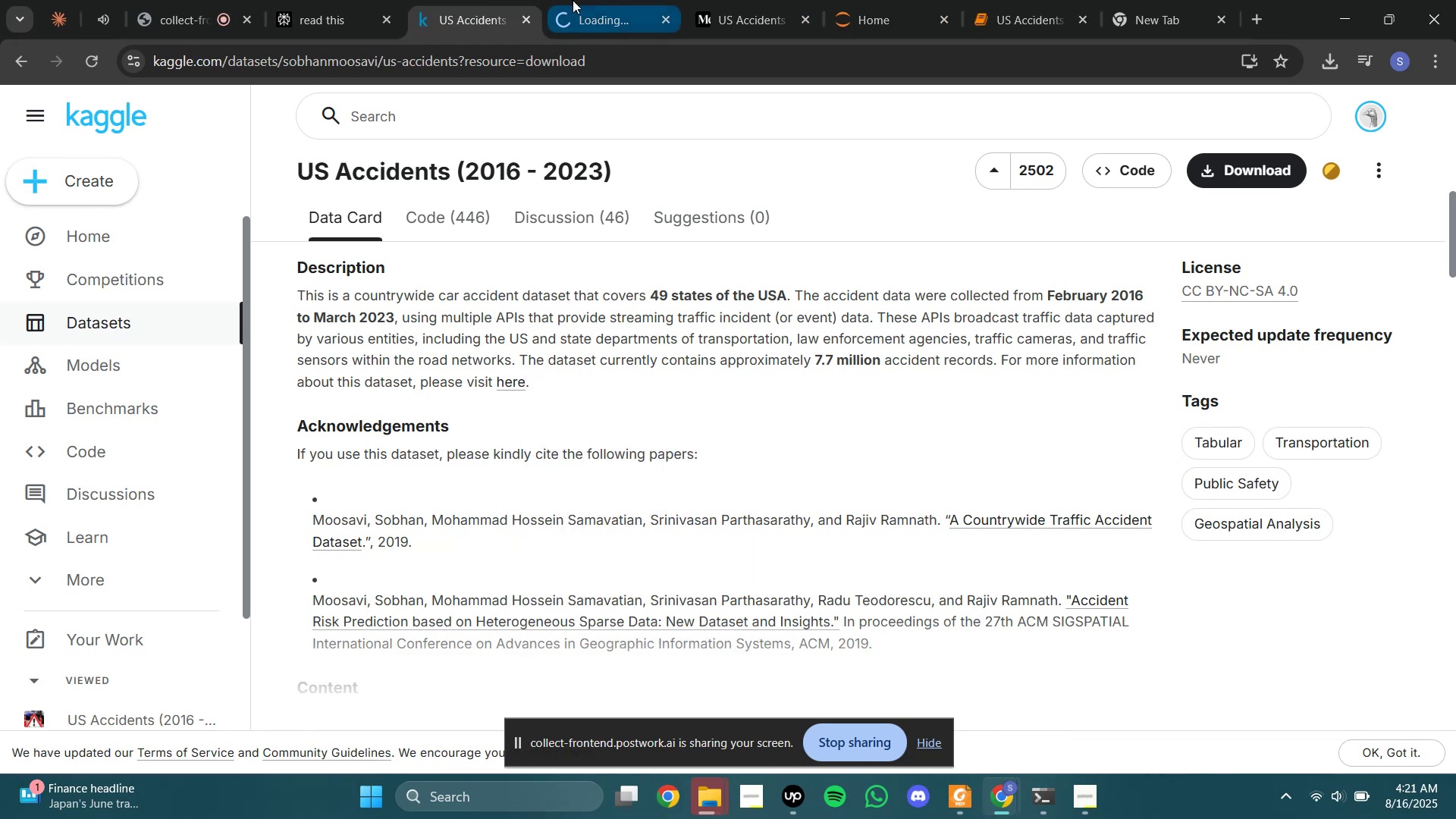 
left_click([578, 0])
 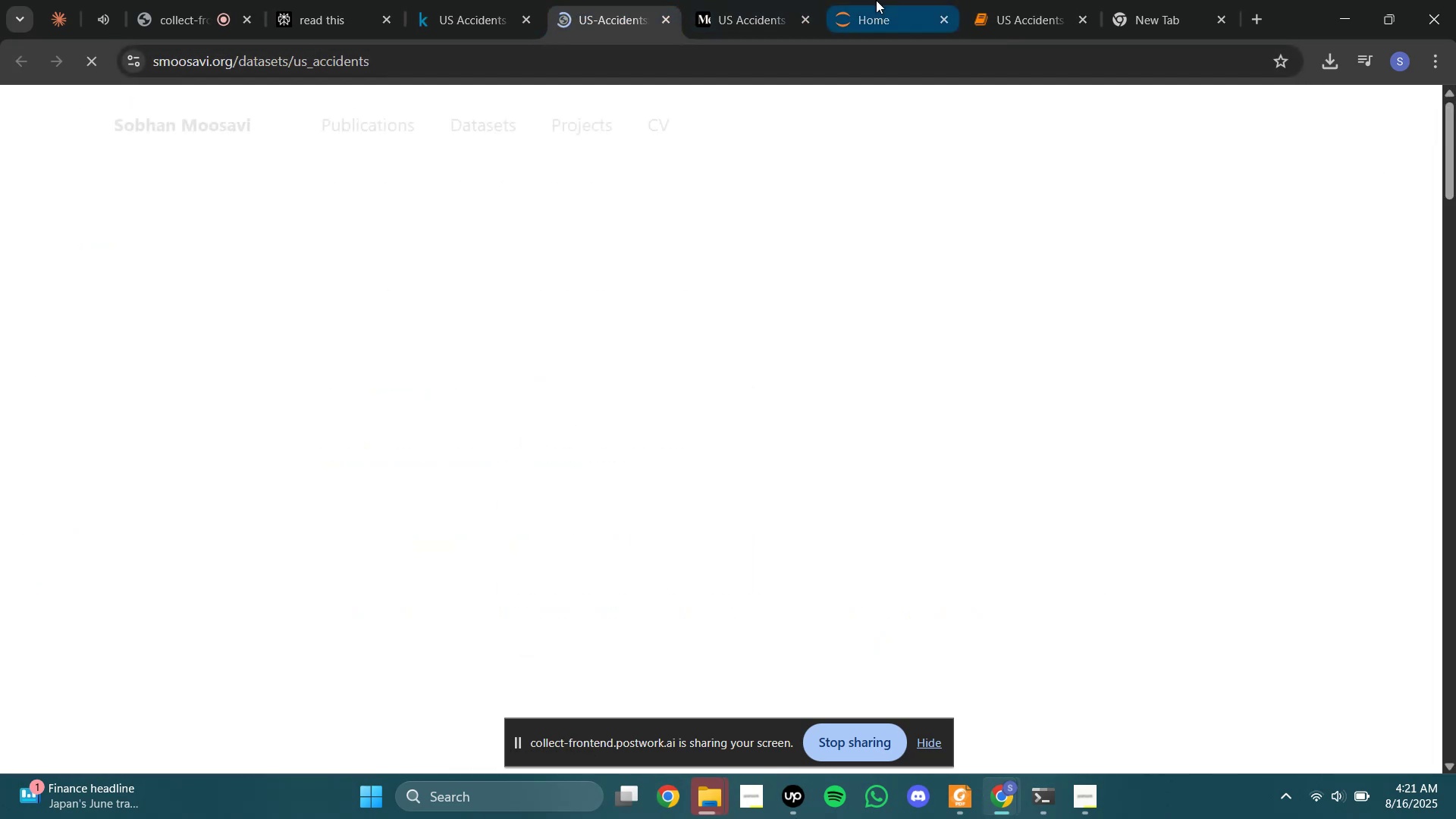 
left_click([743, 0])
 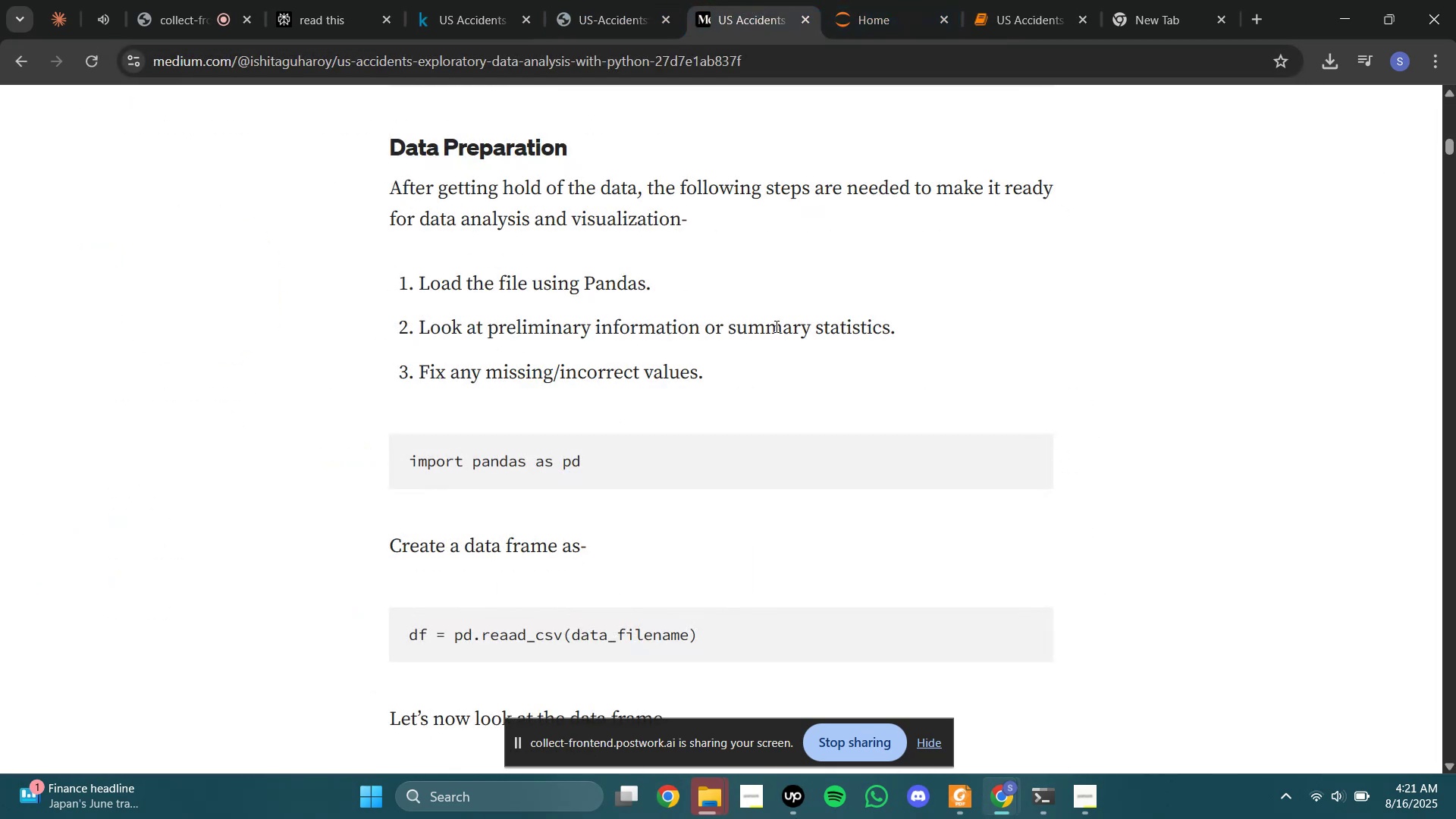 
scroll: coordinate [560, 400], scroll_direction: down, amount: 1.0
 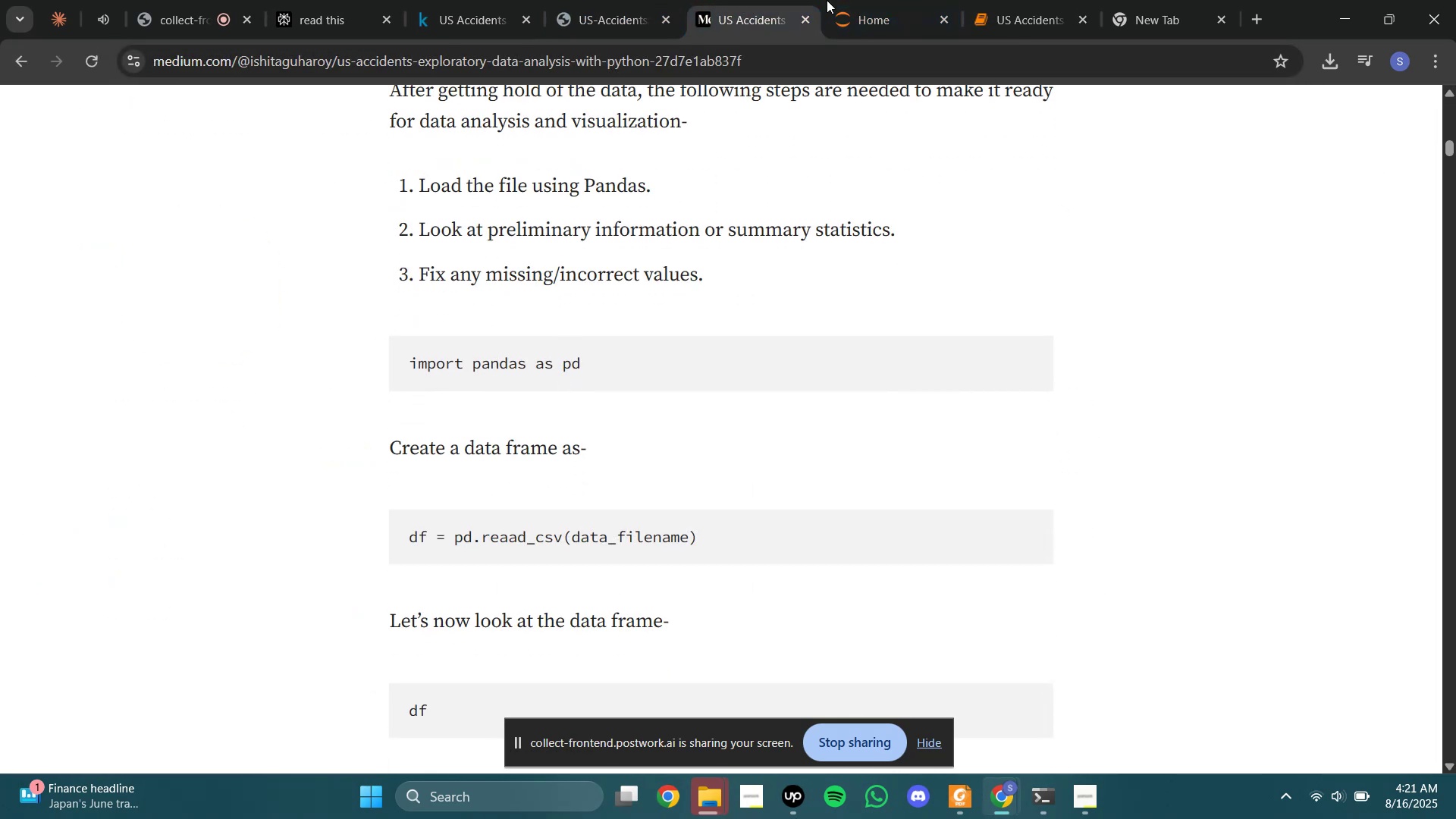 
left_click([1056, 0])
 